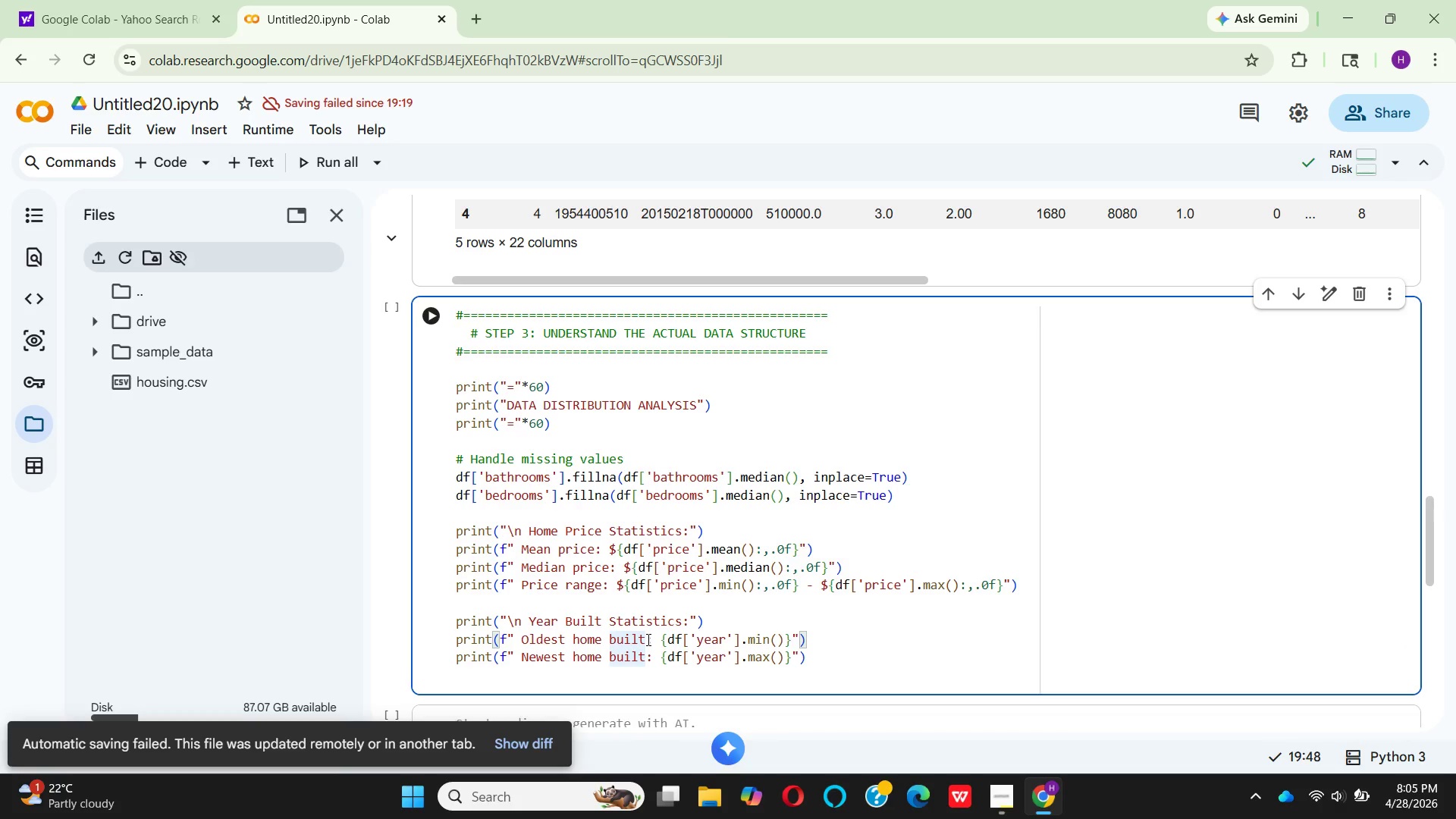 
key(Backspace)
 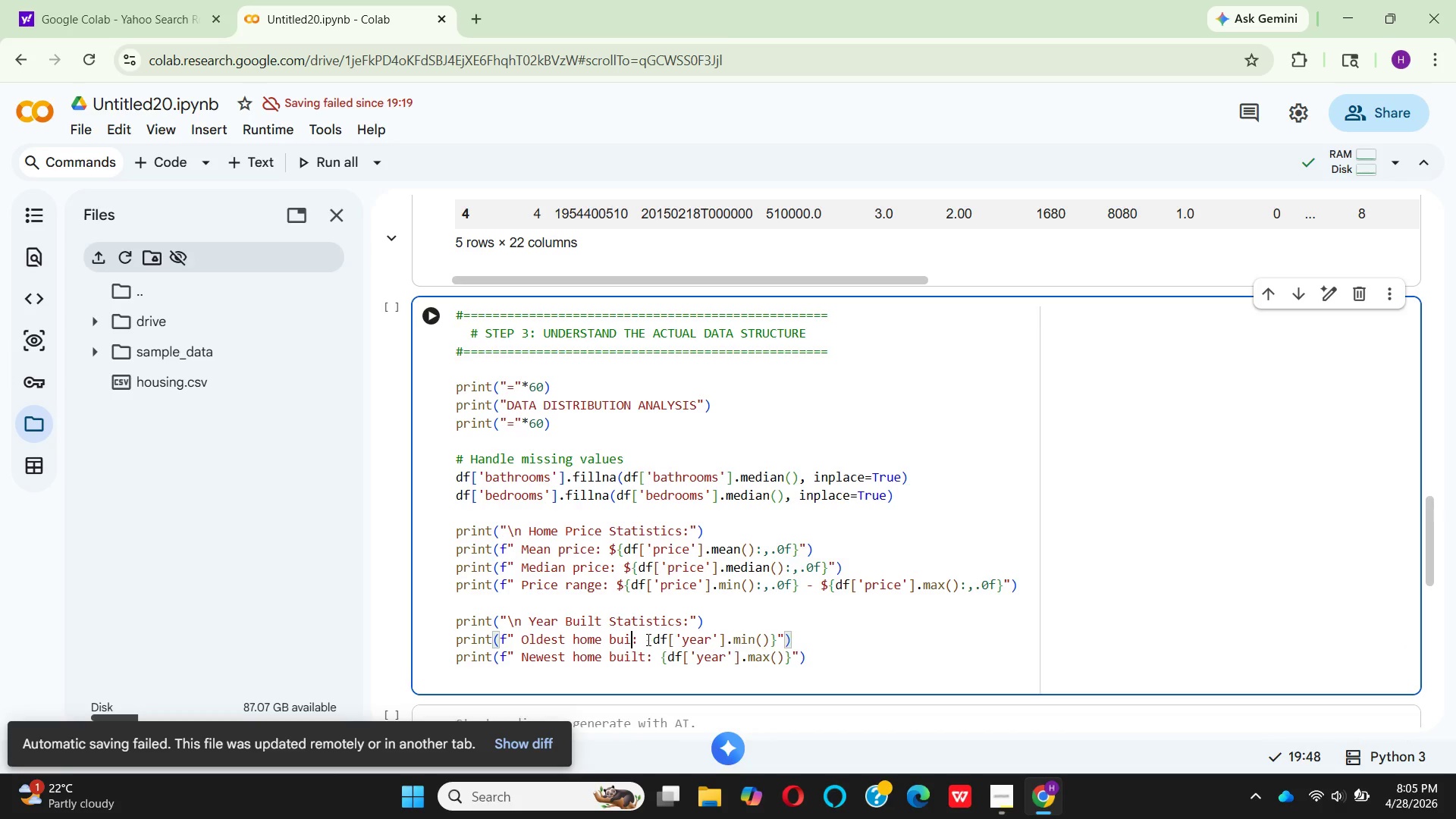 
key(Backspace)
 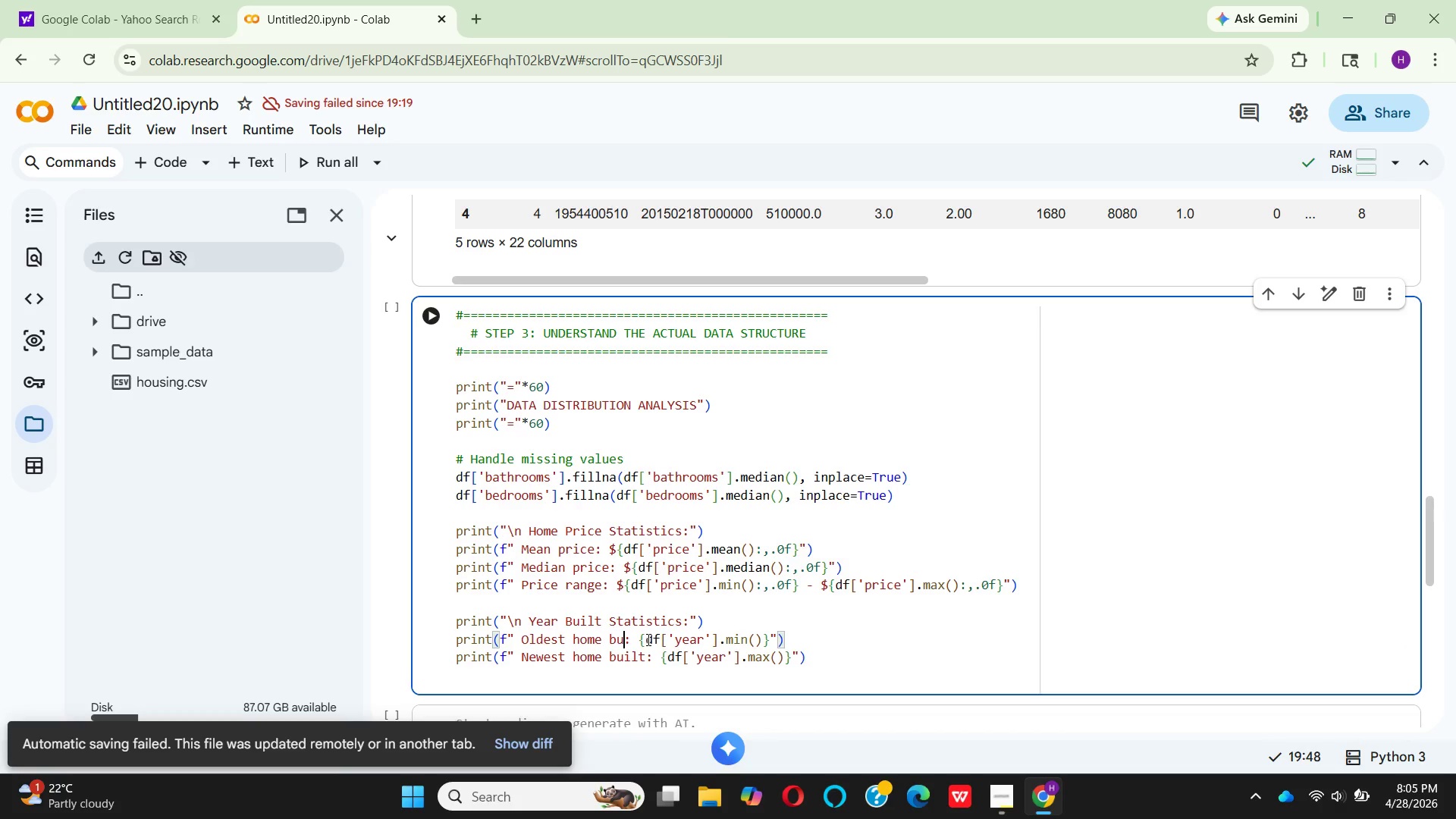 
key(Backspace)
 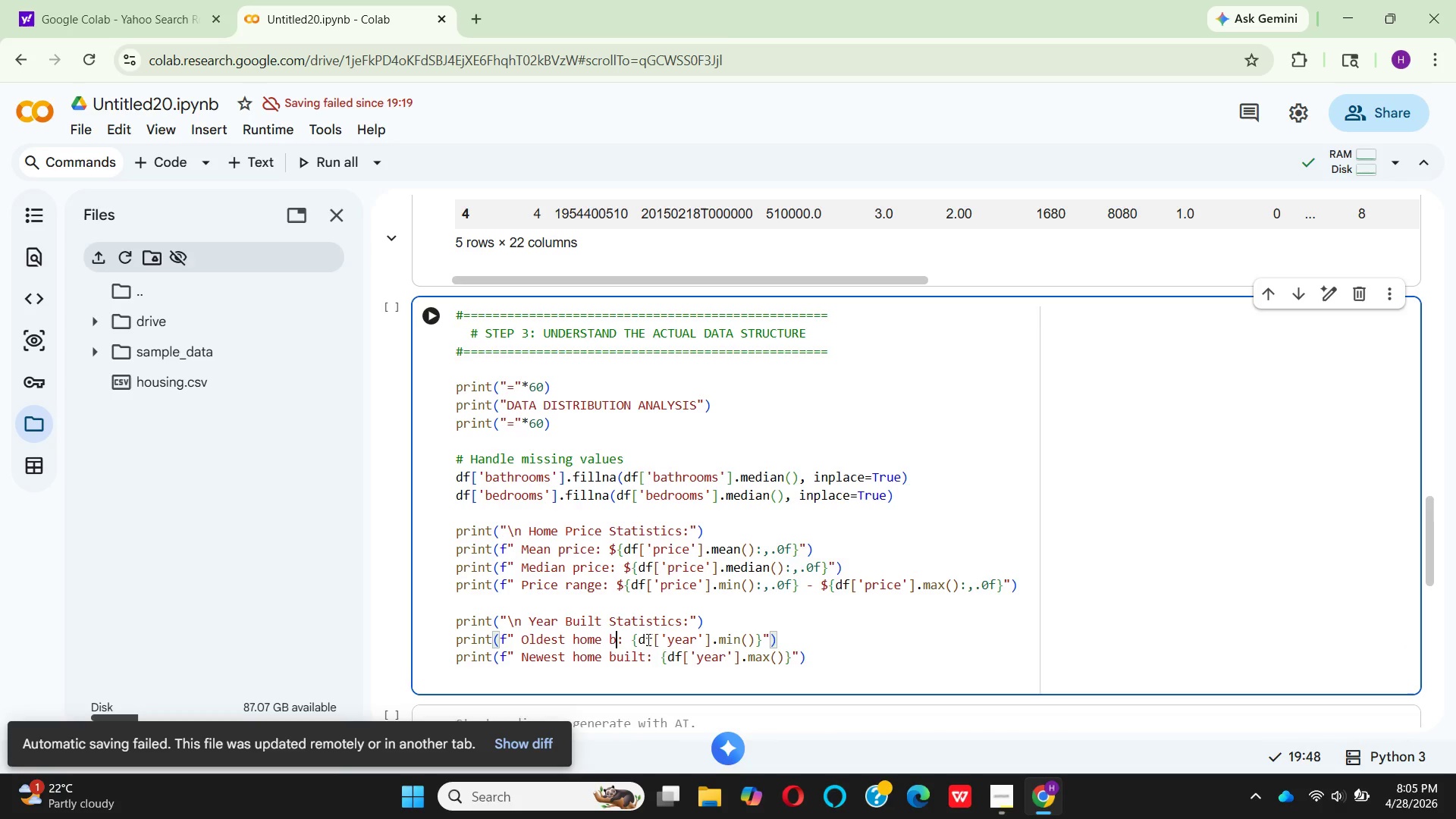 
key(Backspace)
 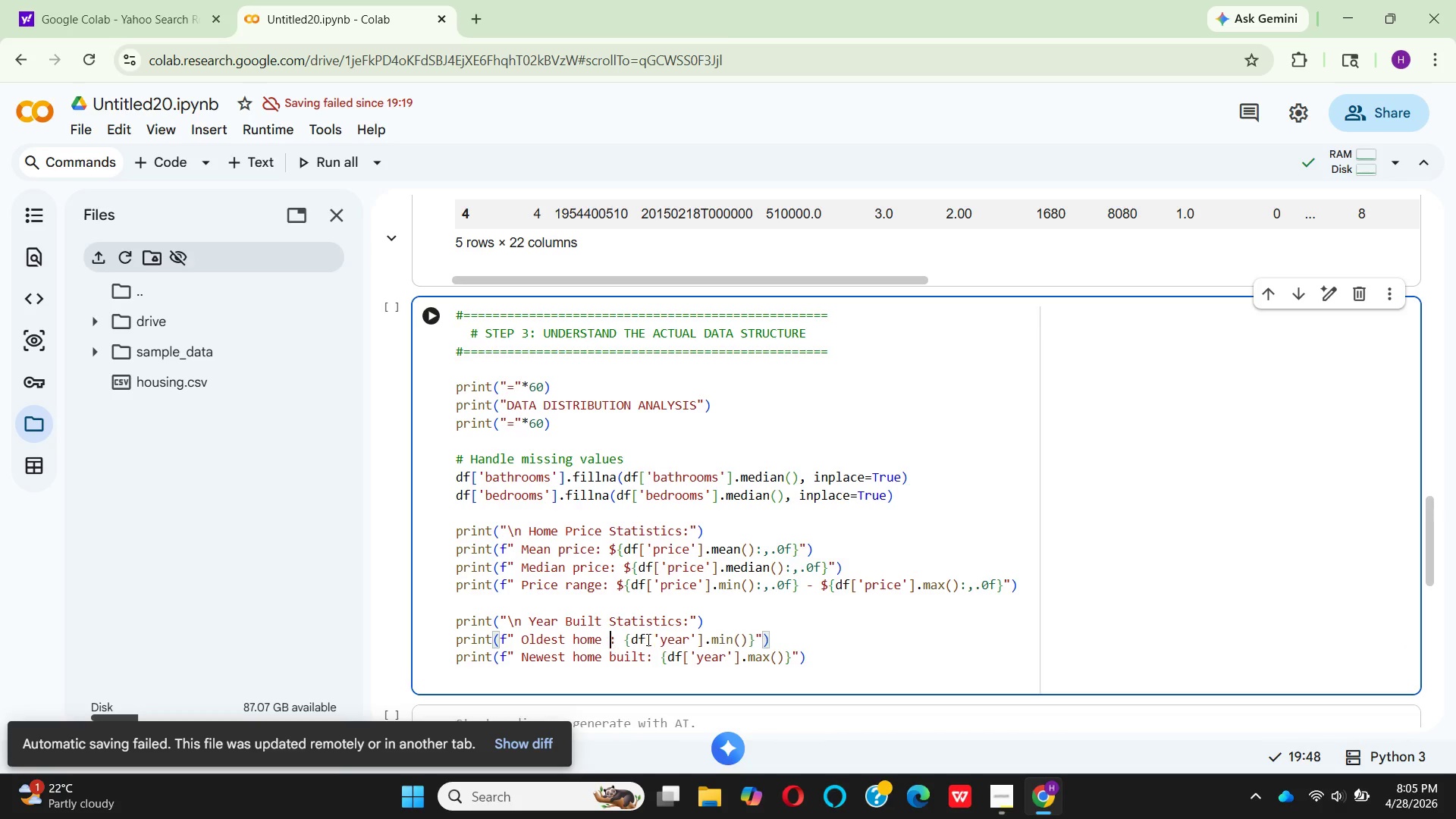 
key(Backspace)
 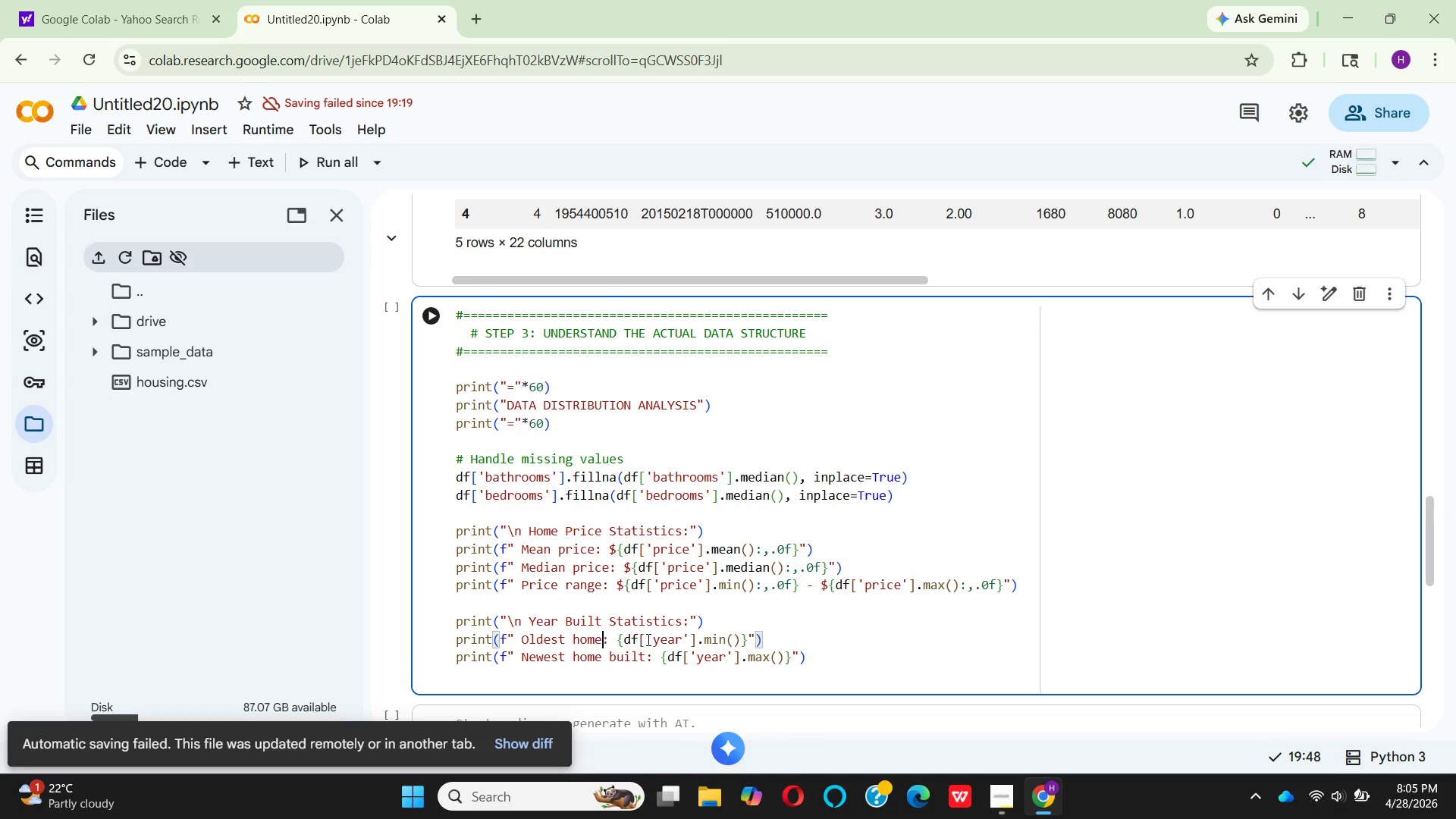 
key(Backspace)
 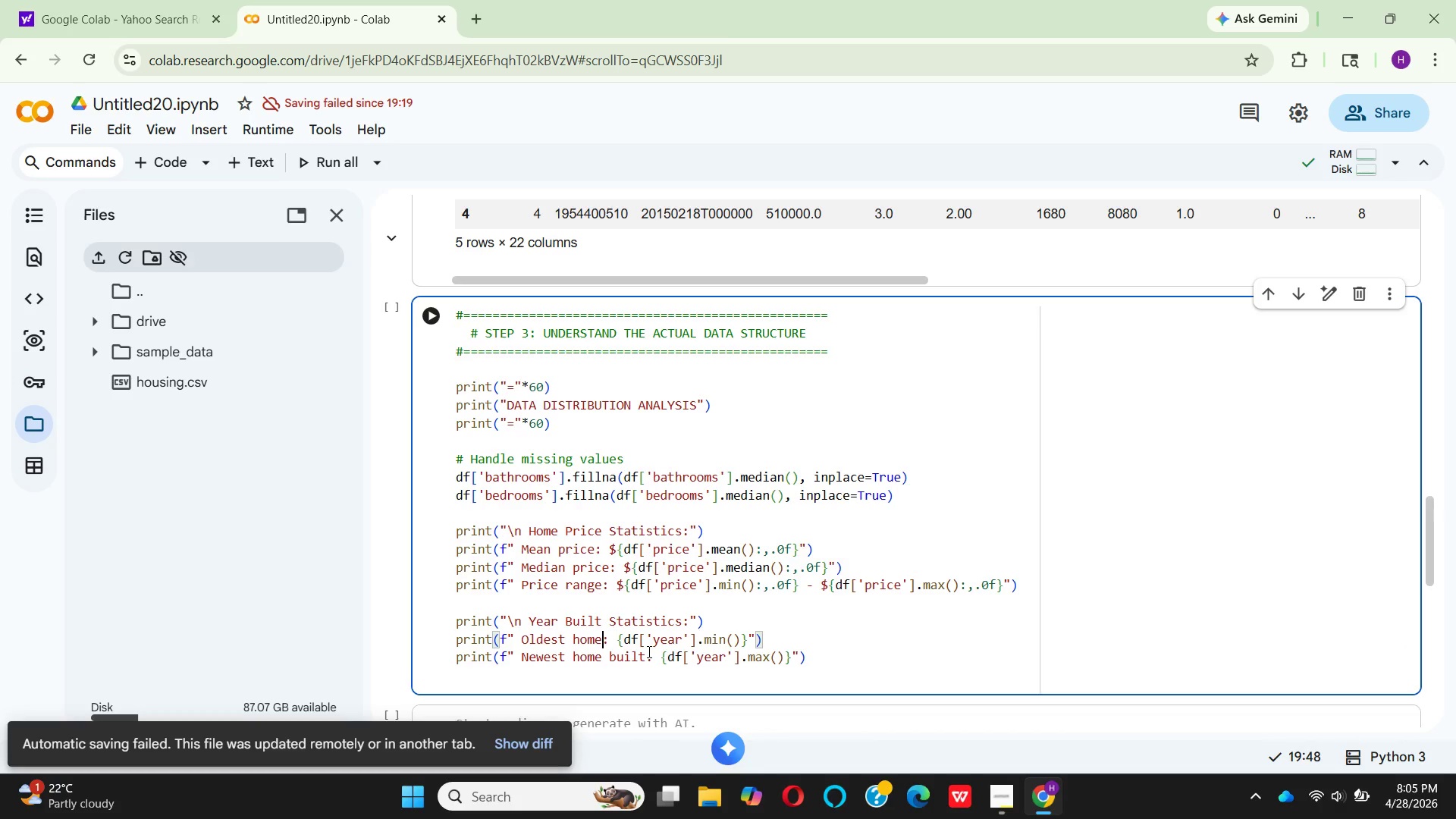 
wait(6.78)
 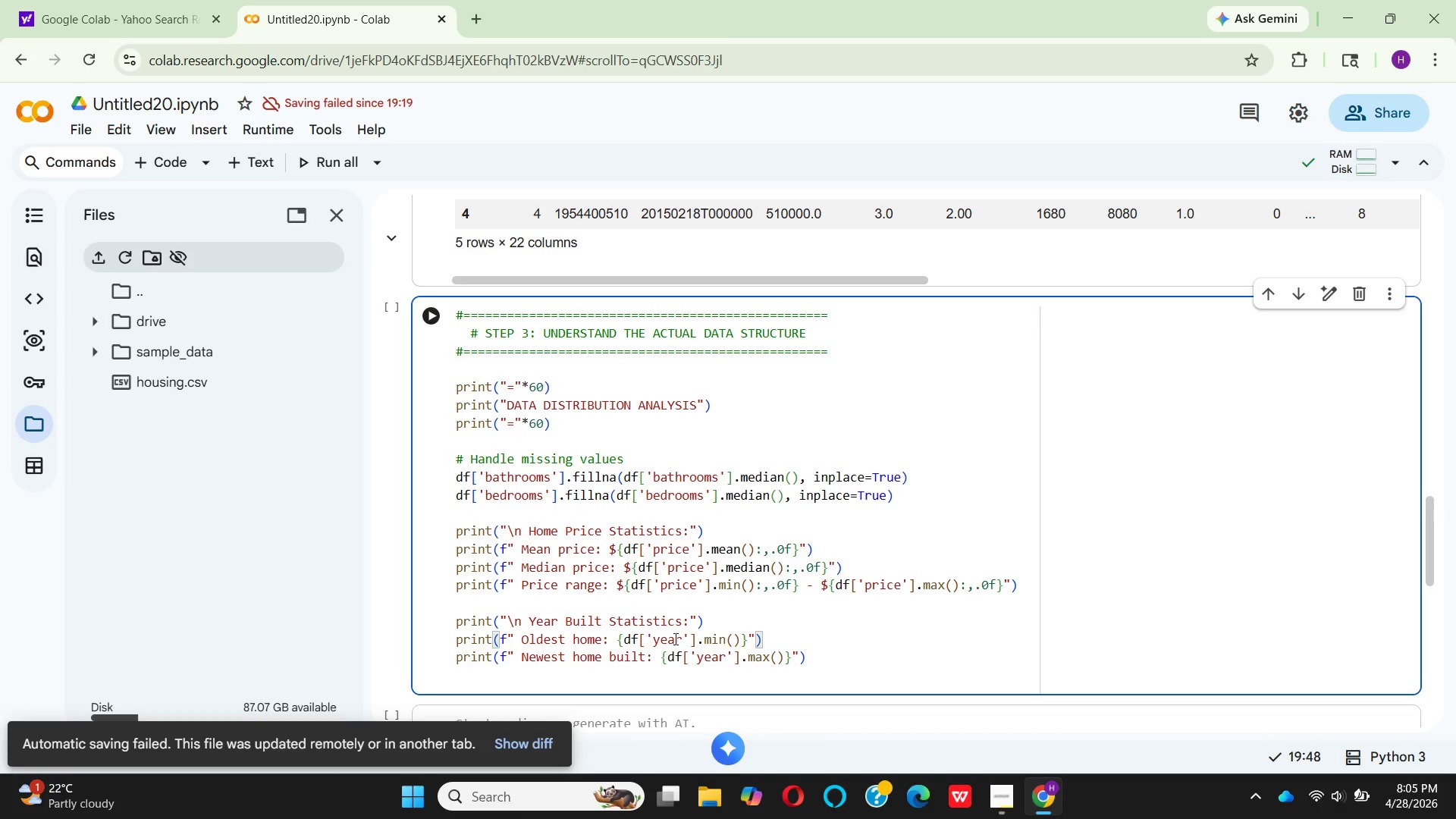 
left_click([653, 644])
 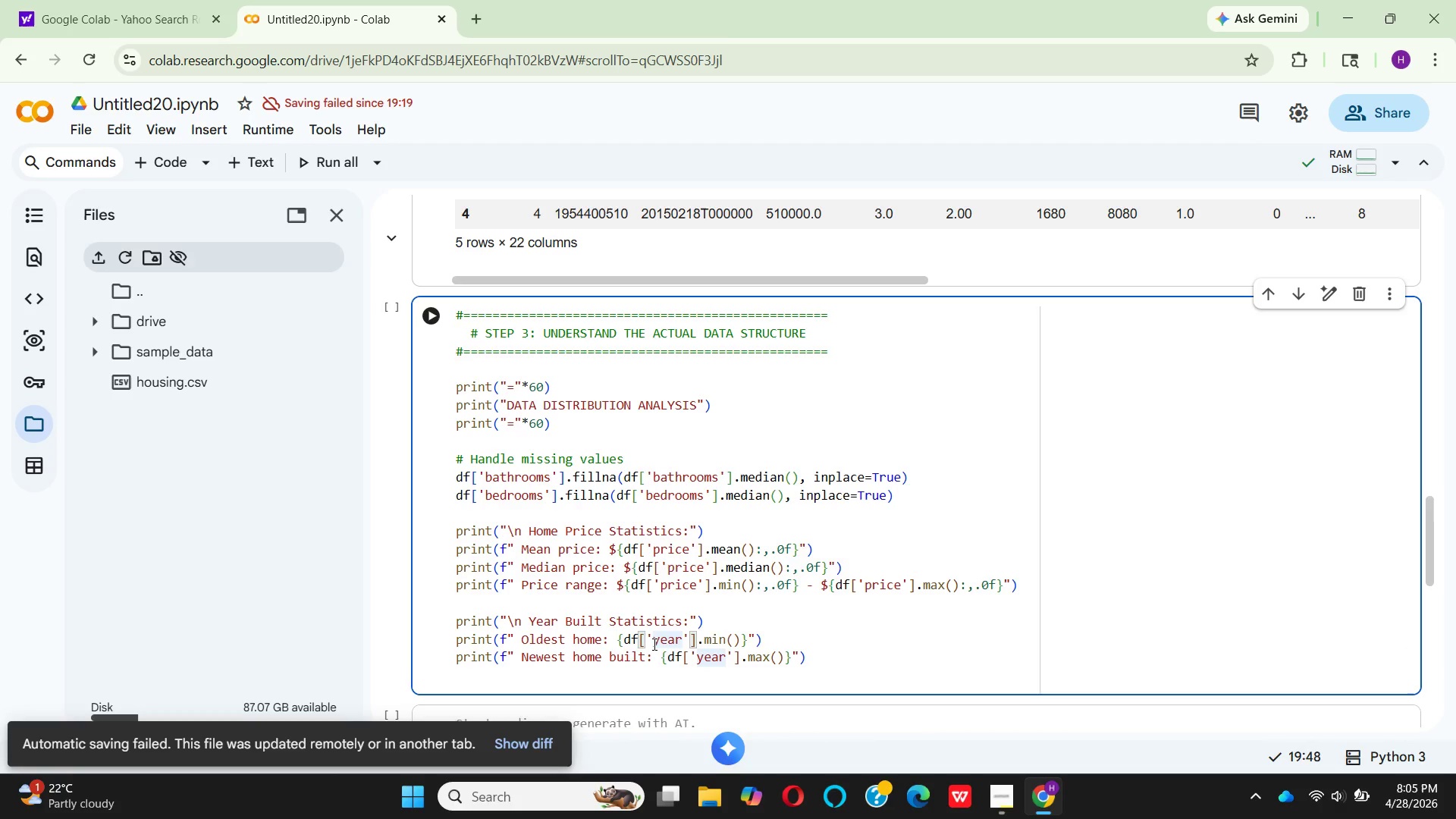 
type(yr_)
 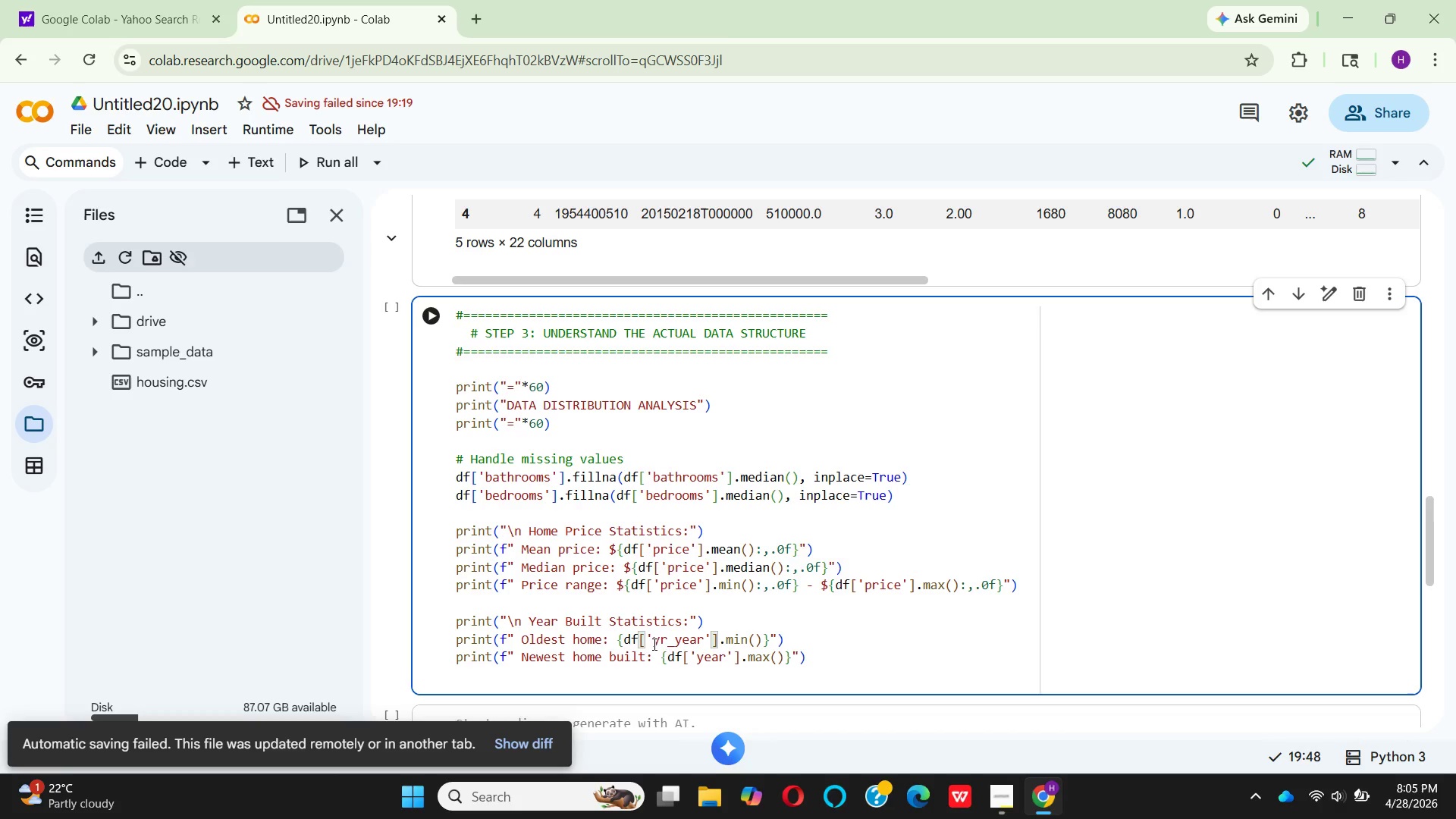 
left_click([707, 639])
 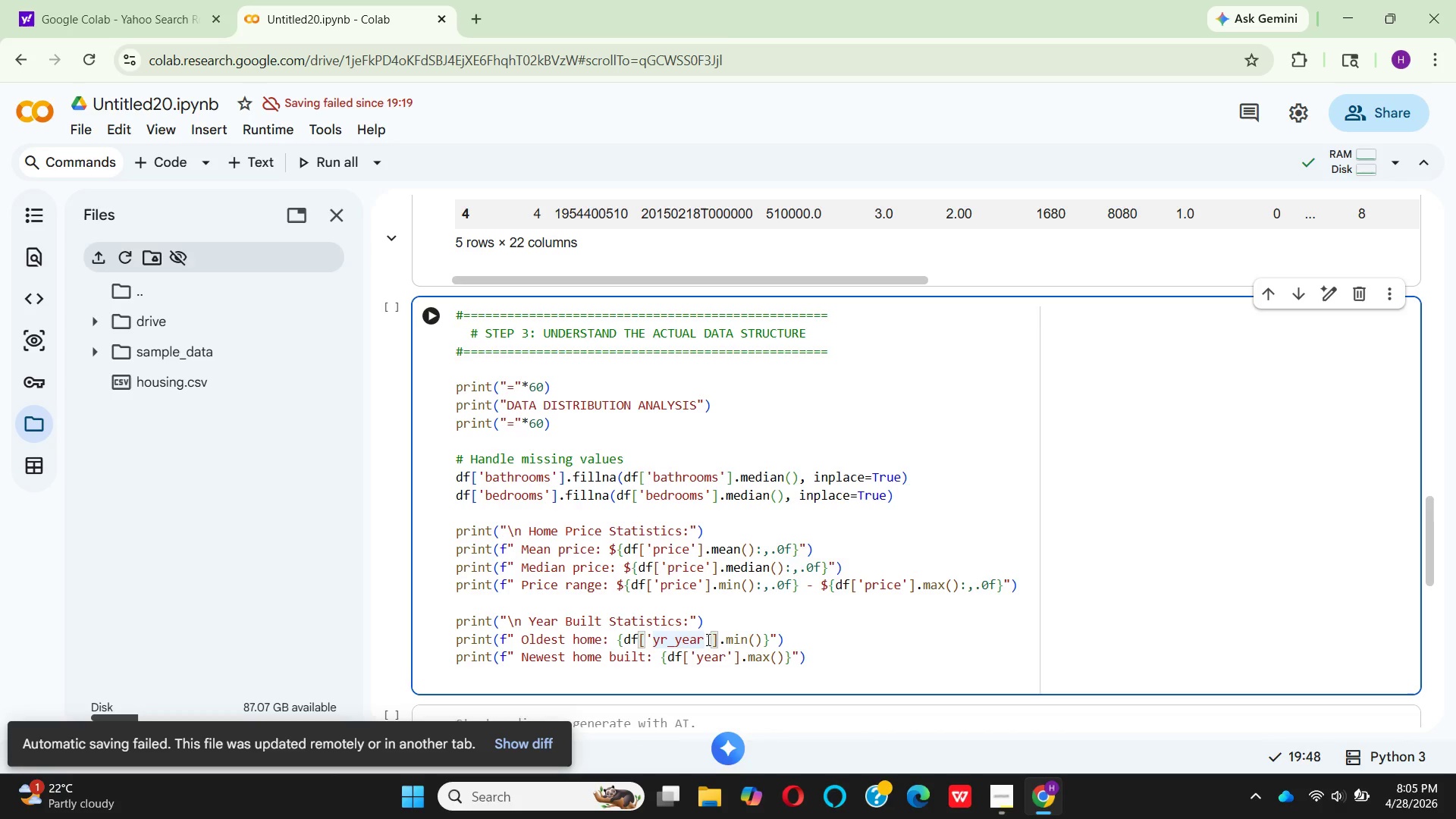 
key(Backspace)
key(Backspace)
key(Backspace)
key(Backspace)
type(built)
 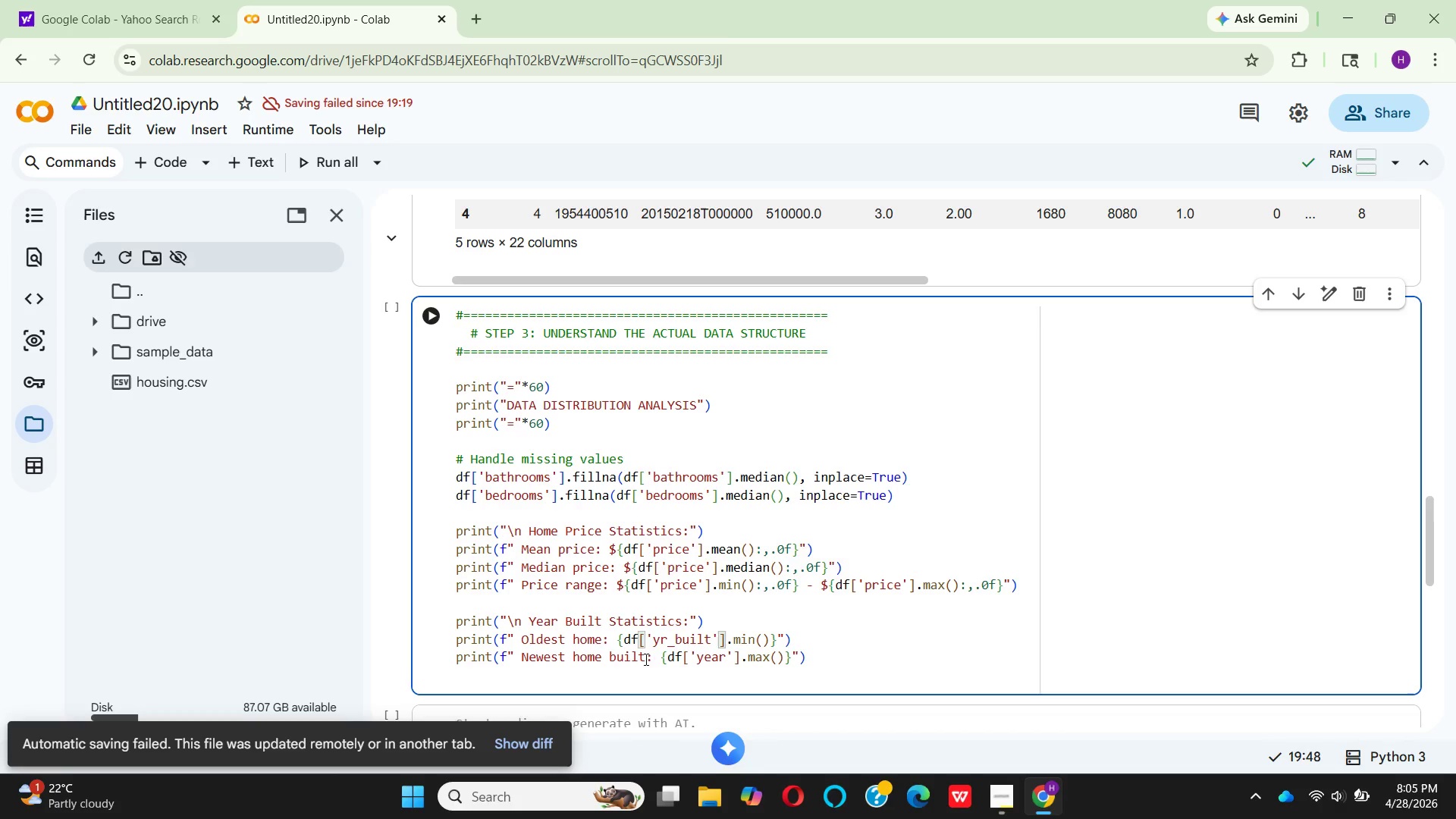 
wait(7.36)
 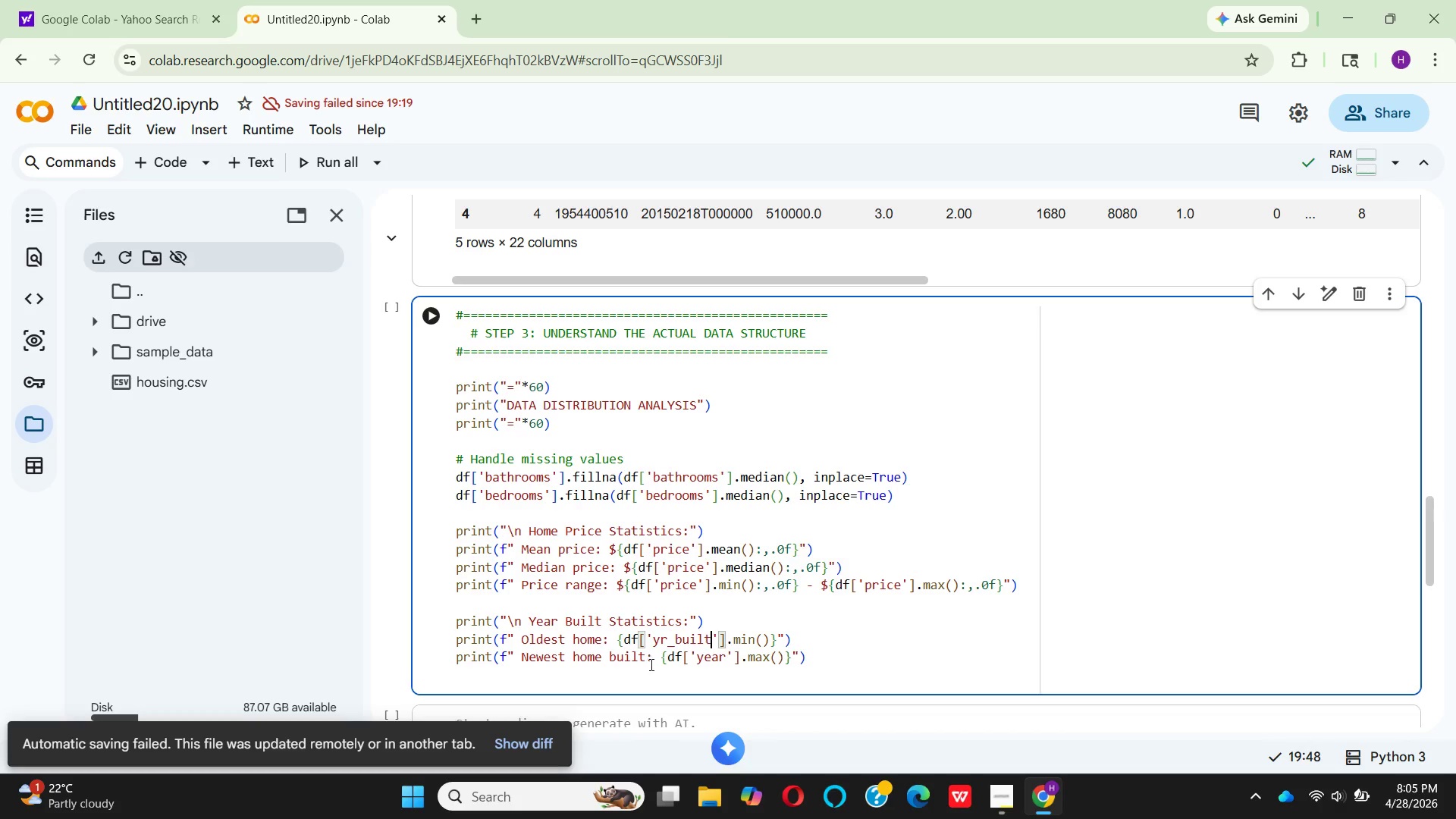 
left_click([646, 655])
 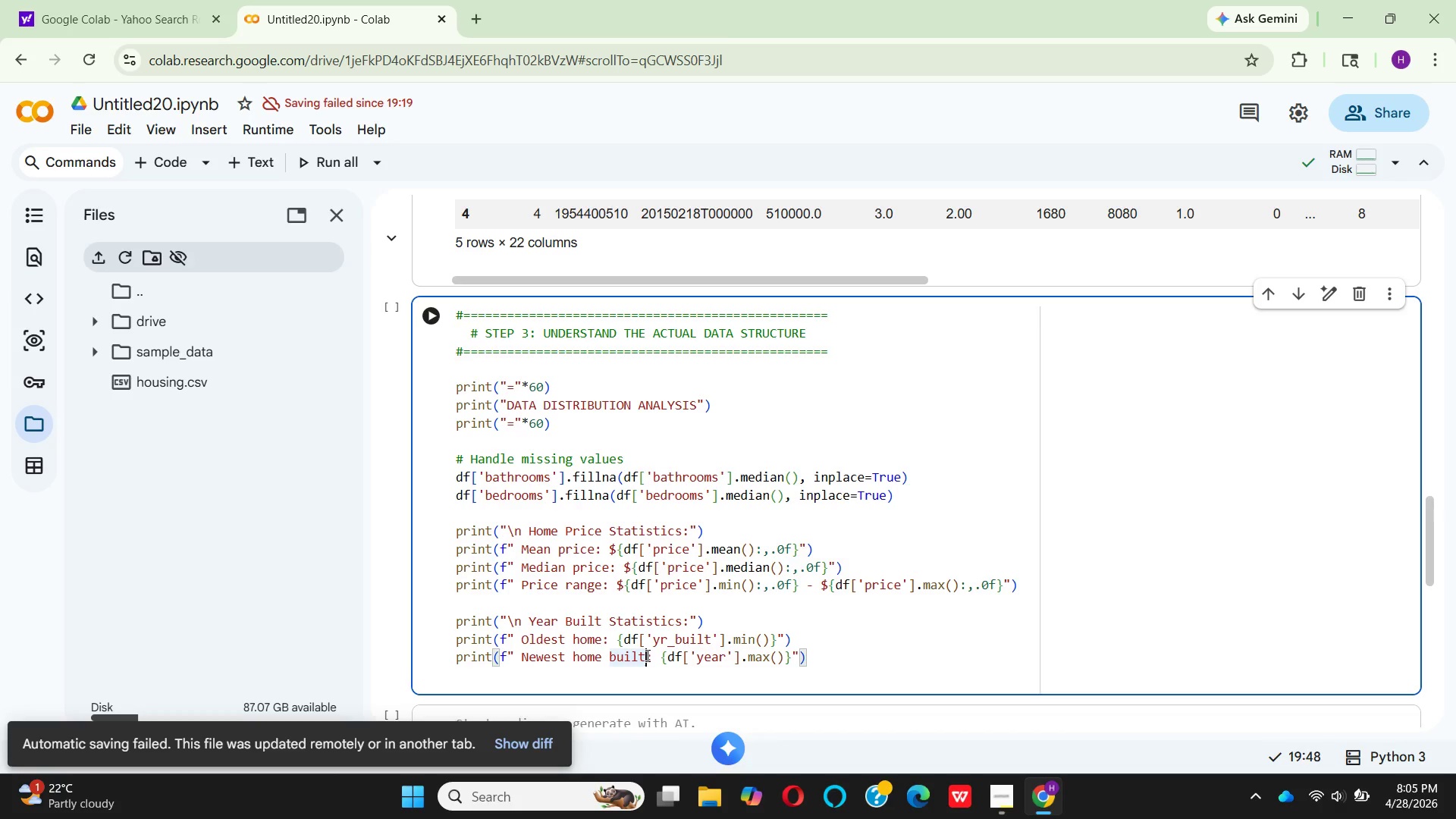 
key(ArrowRight)
 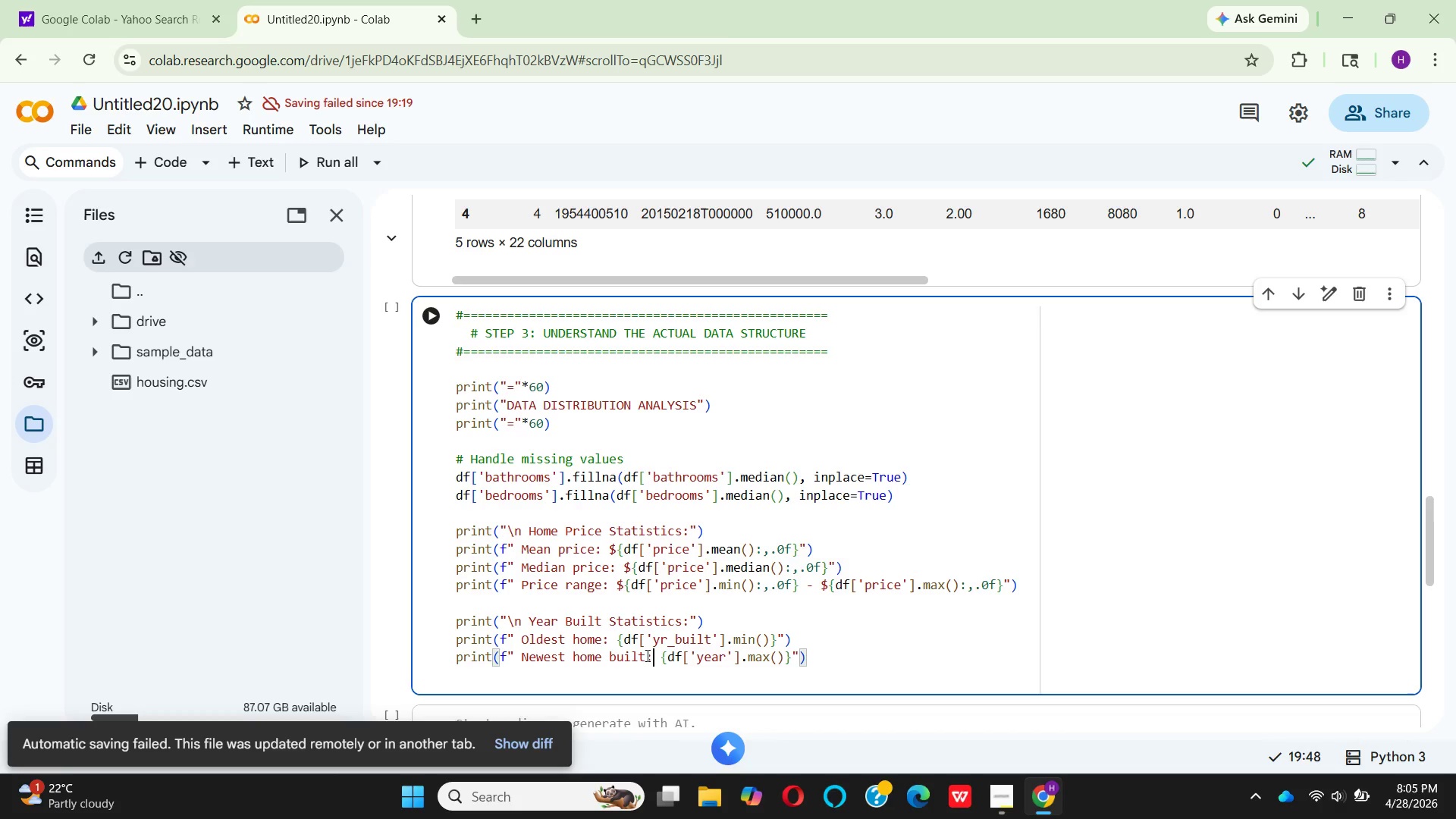 
key(ArrowLeft)
 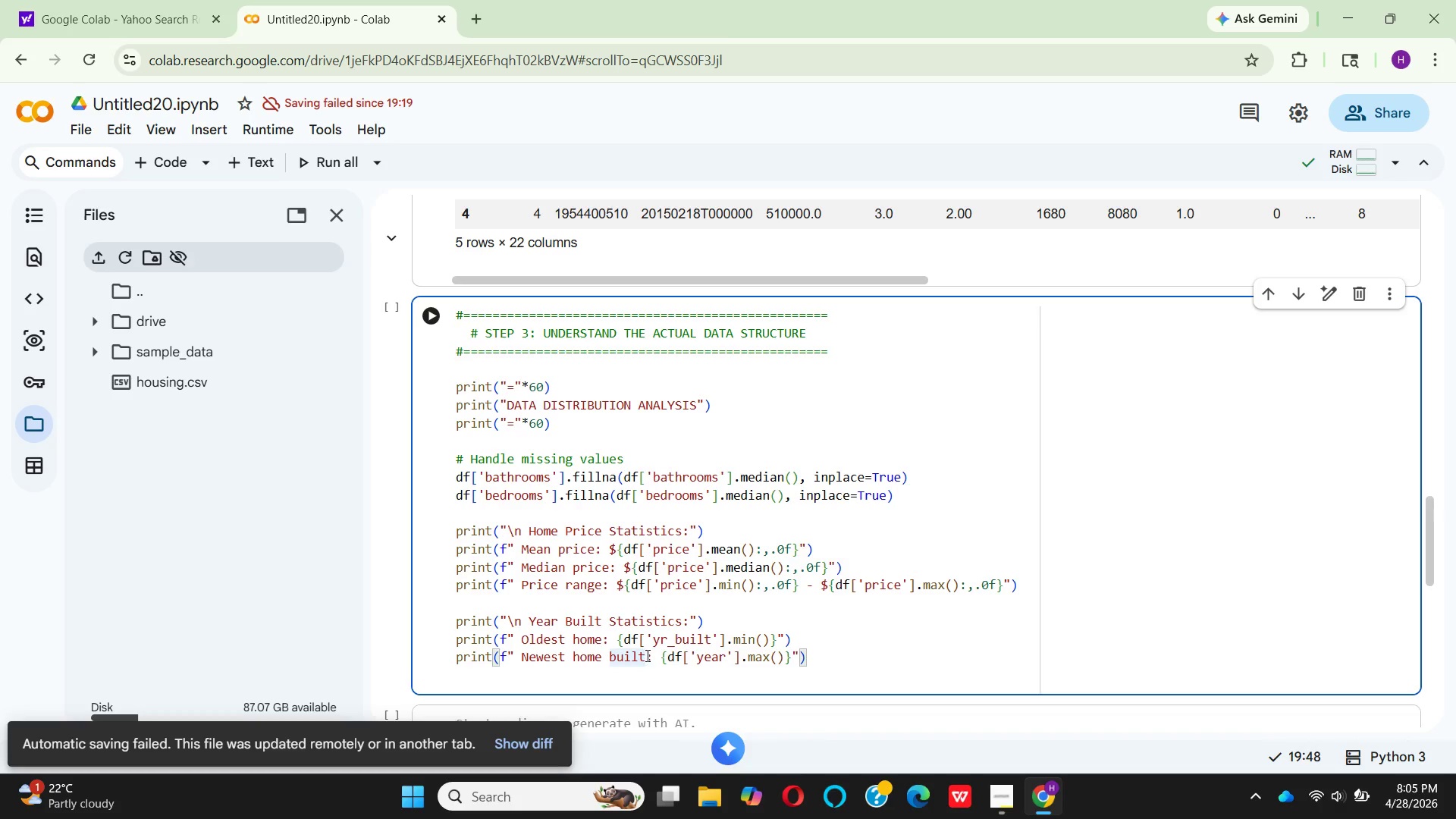 
key(Backspace)
 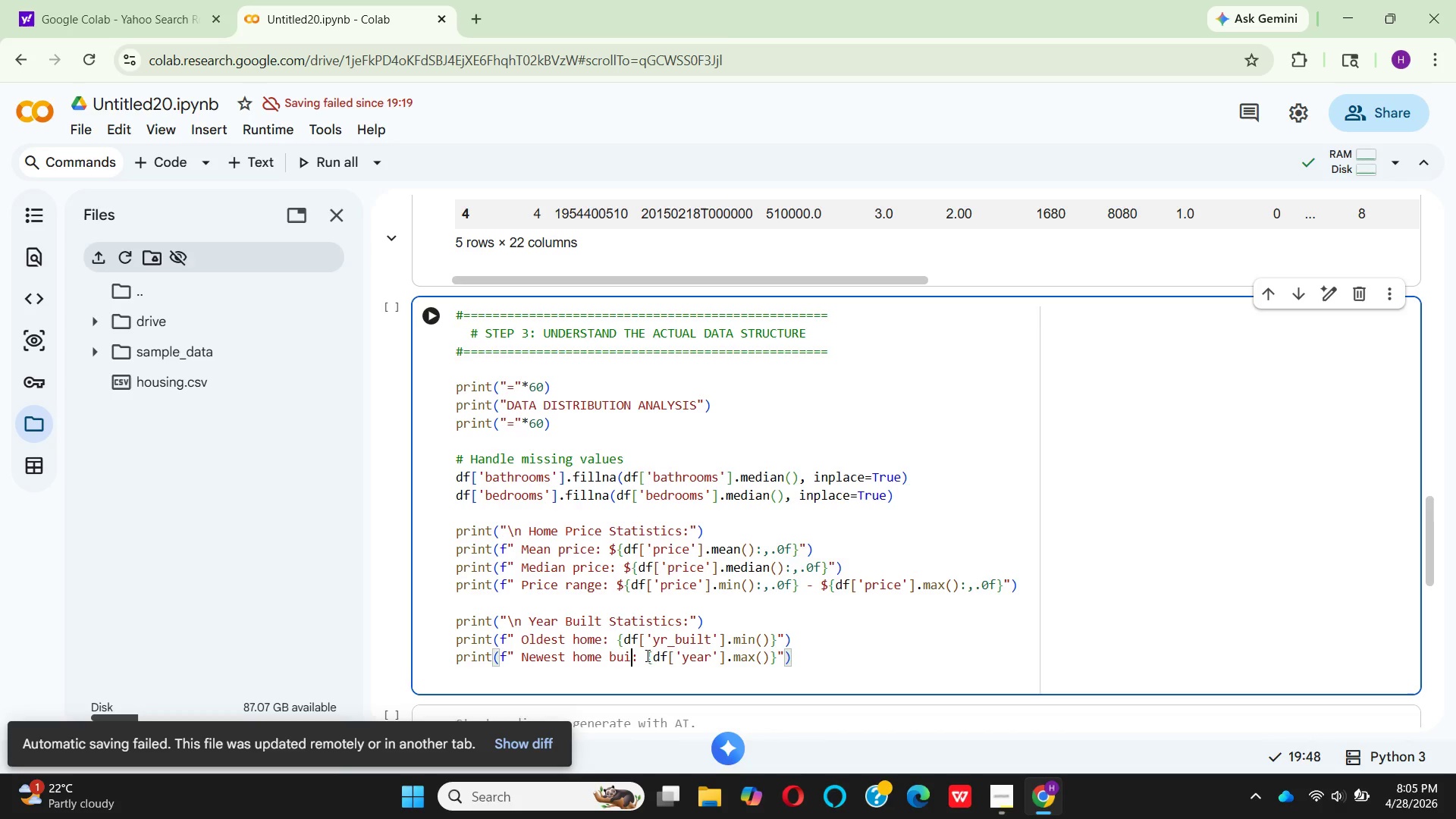 
key(Backspace)
 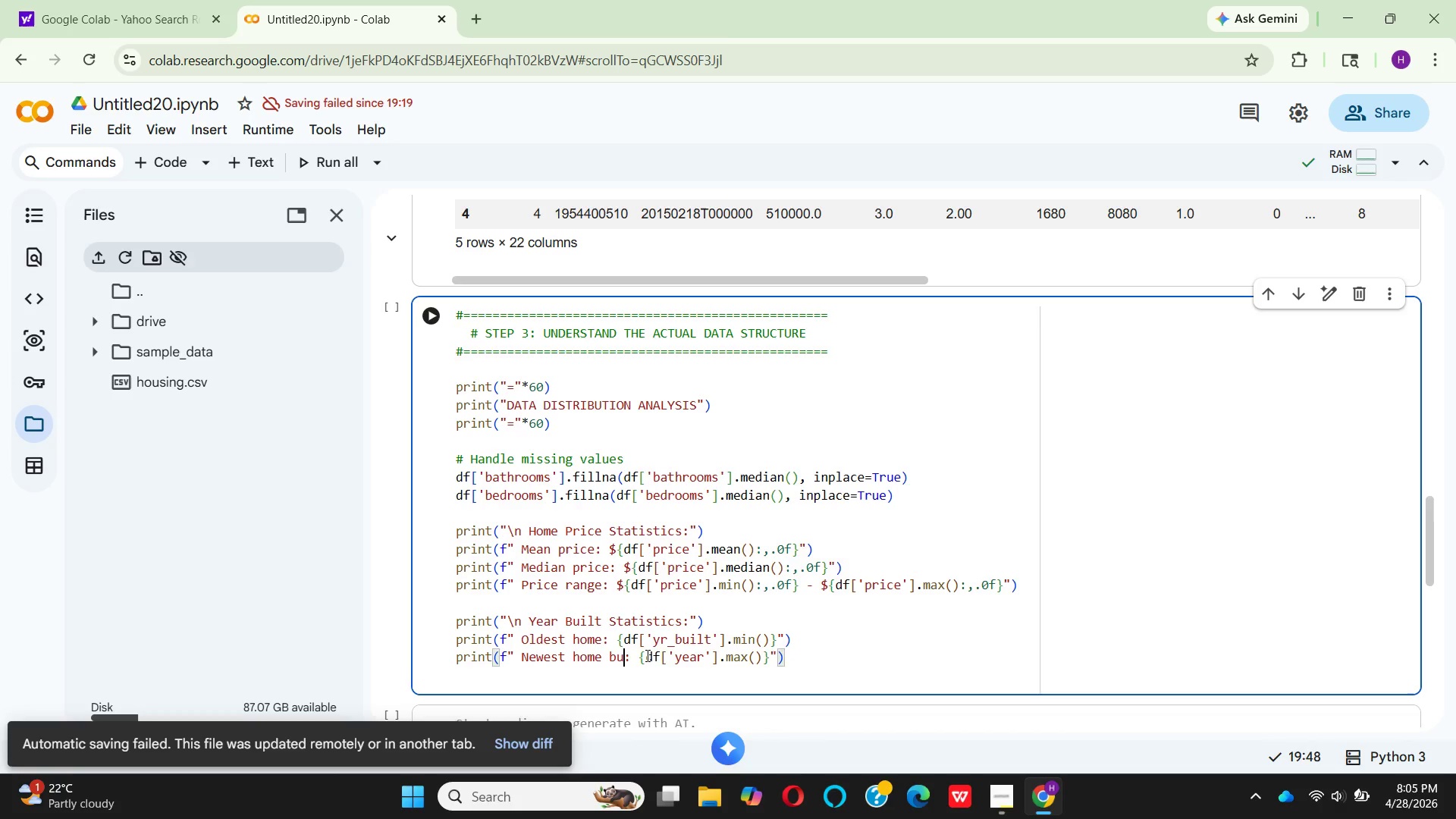 
key(Backspace)
 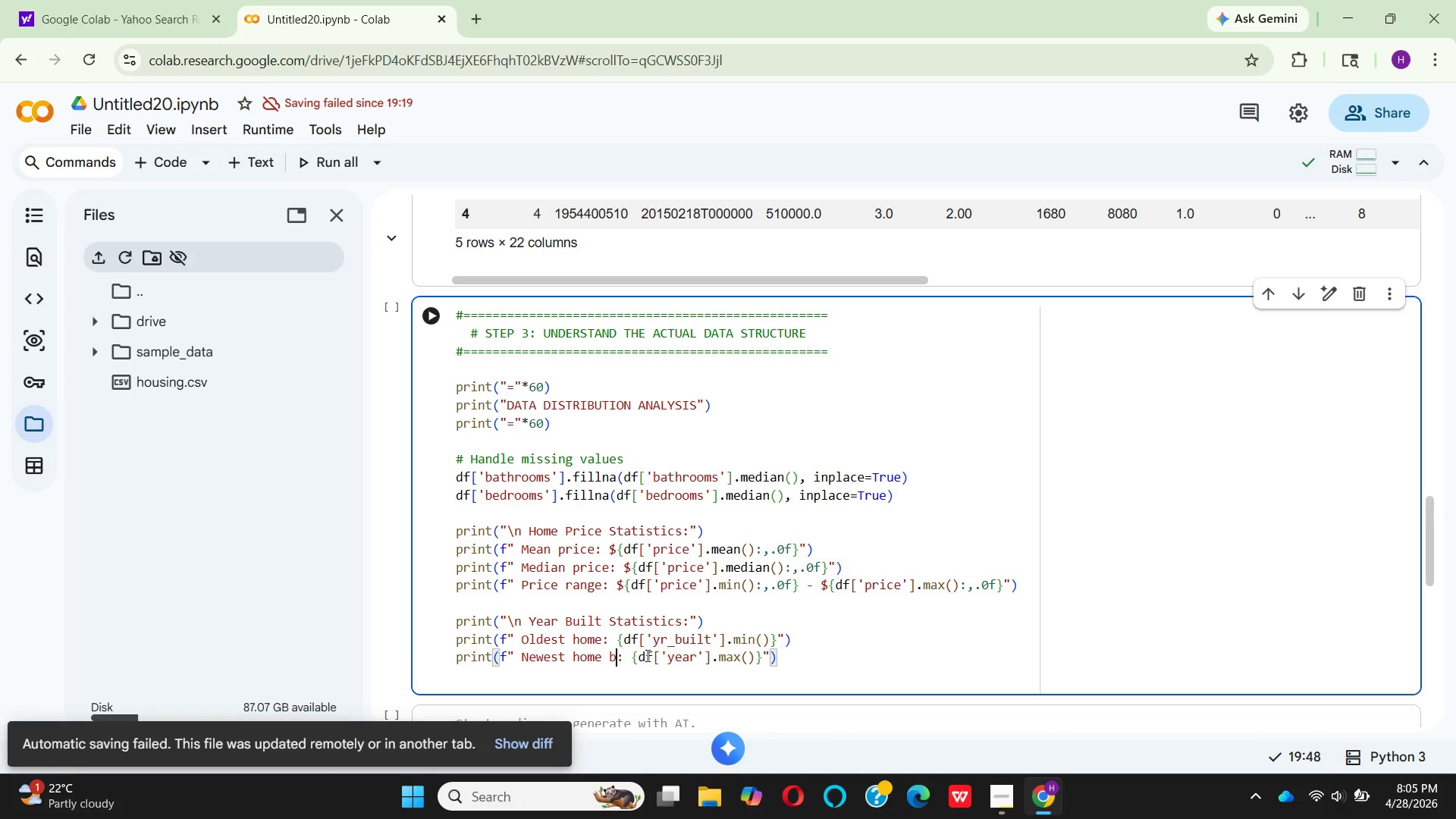 
key(Backspace)
 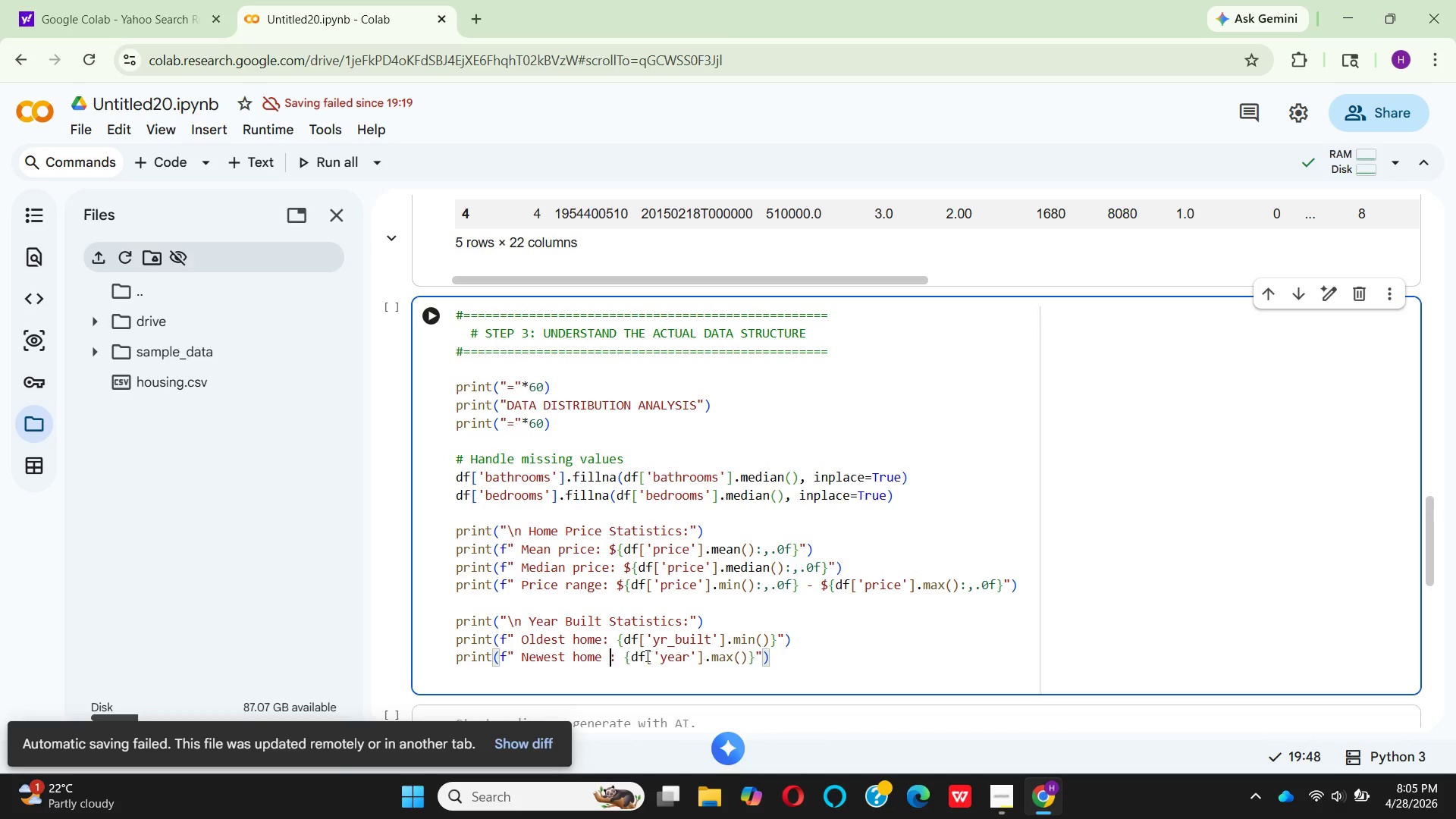 
key(Backspace)
 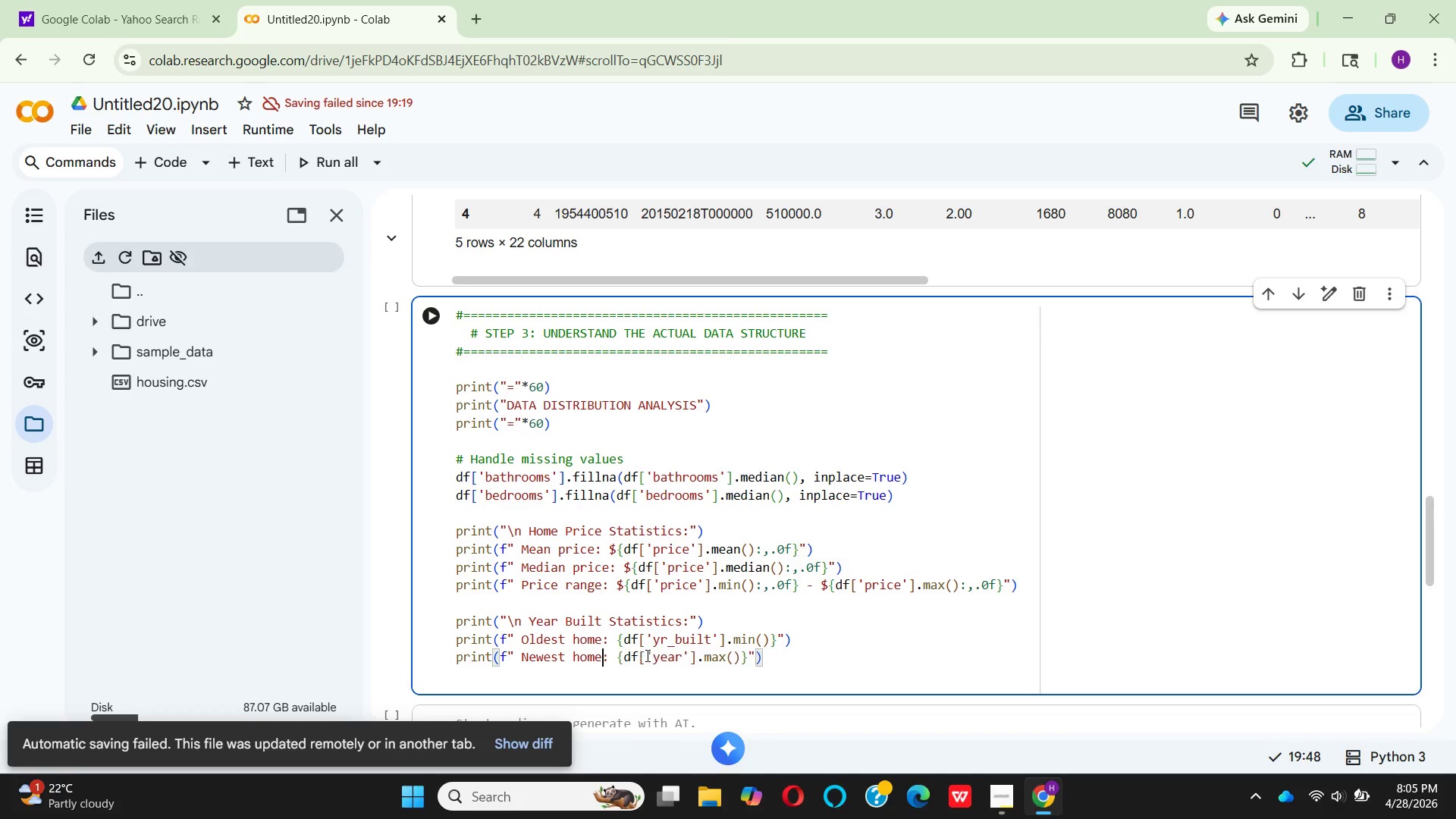 
key(Backspace)
 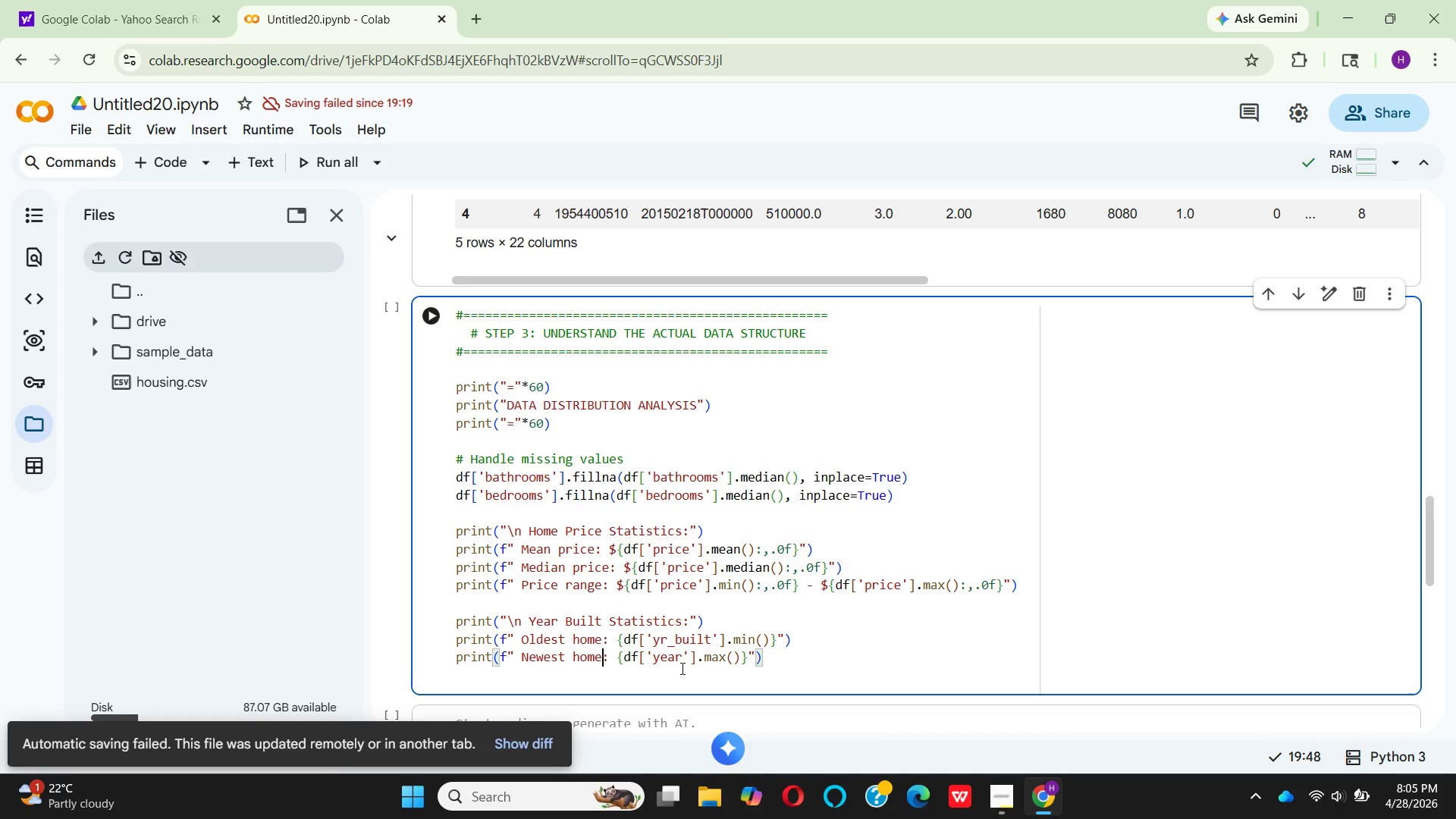 
left_click([683, 657])
 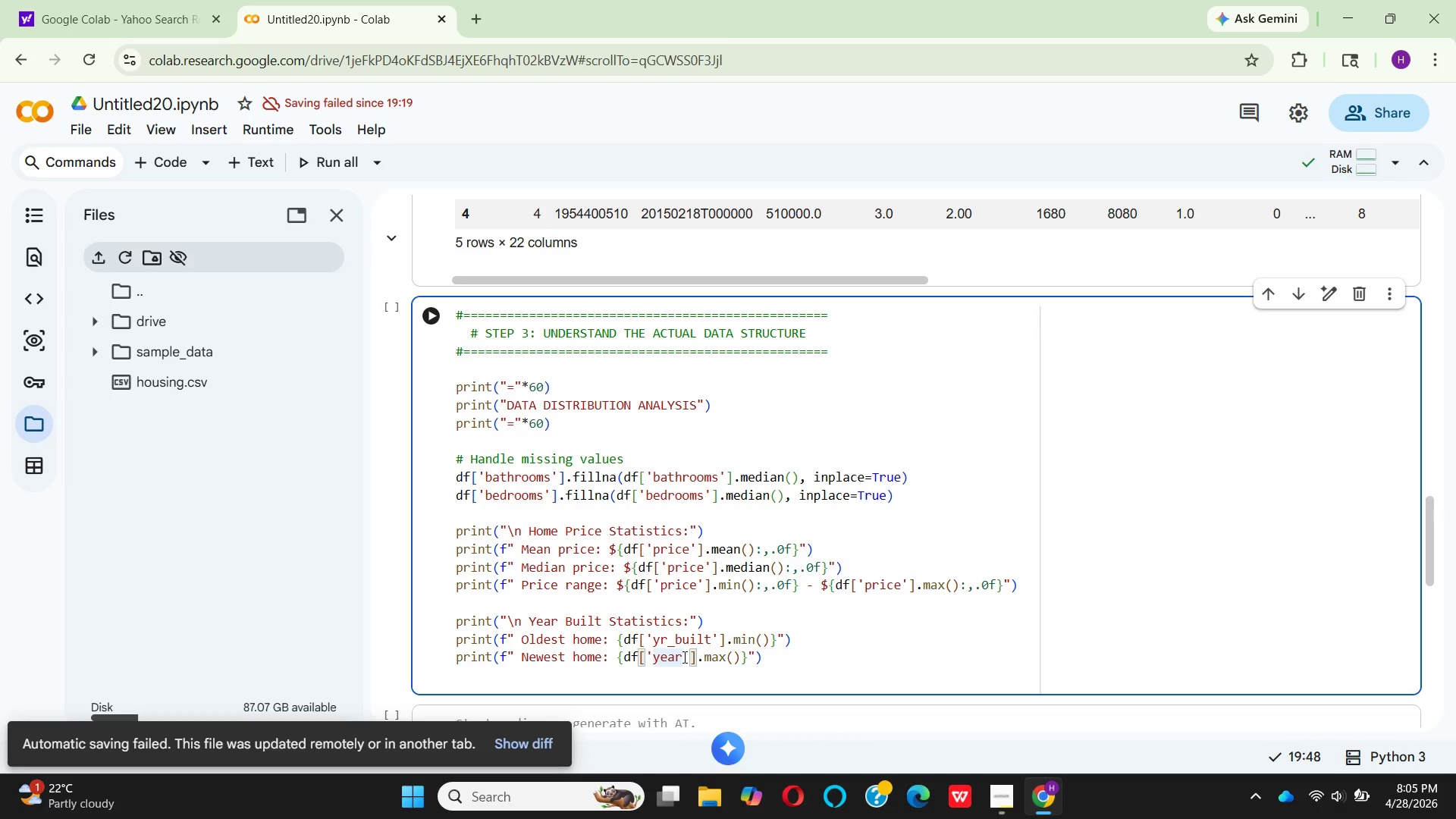 
key(Backspace)
key(Backspace)
key(Backspace)
key(Backspace)
type(yr_)
 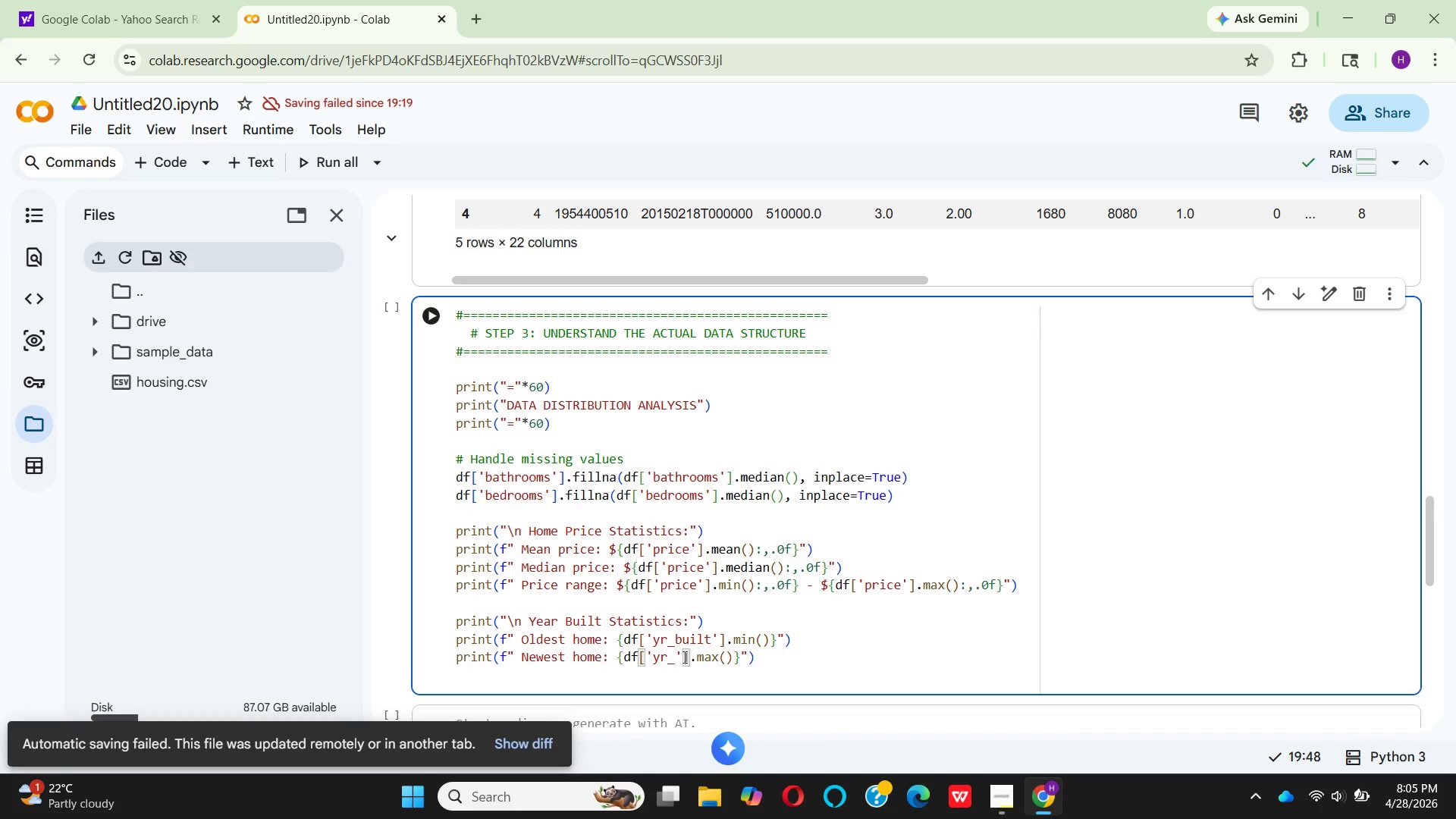 
type(built)
 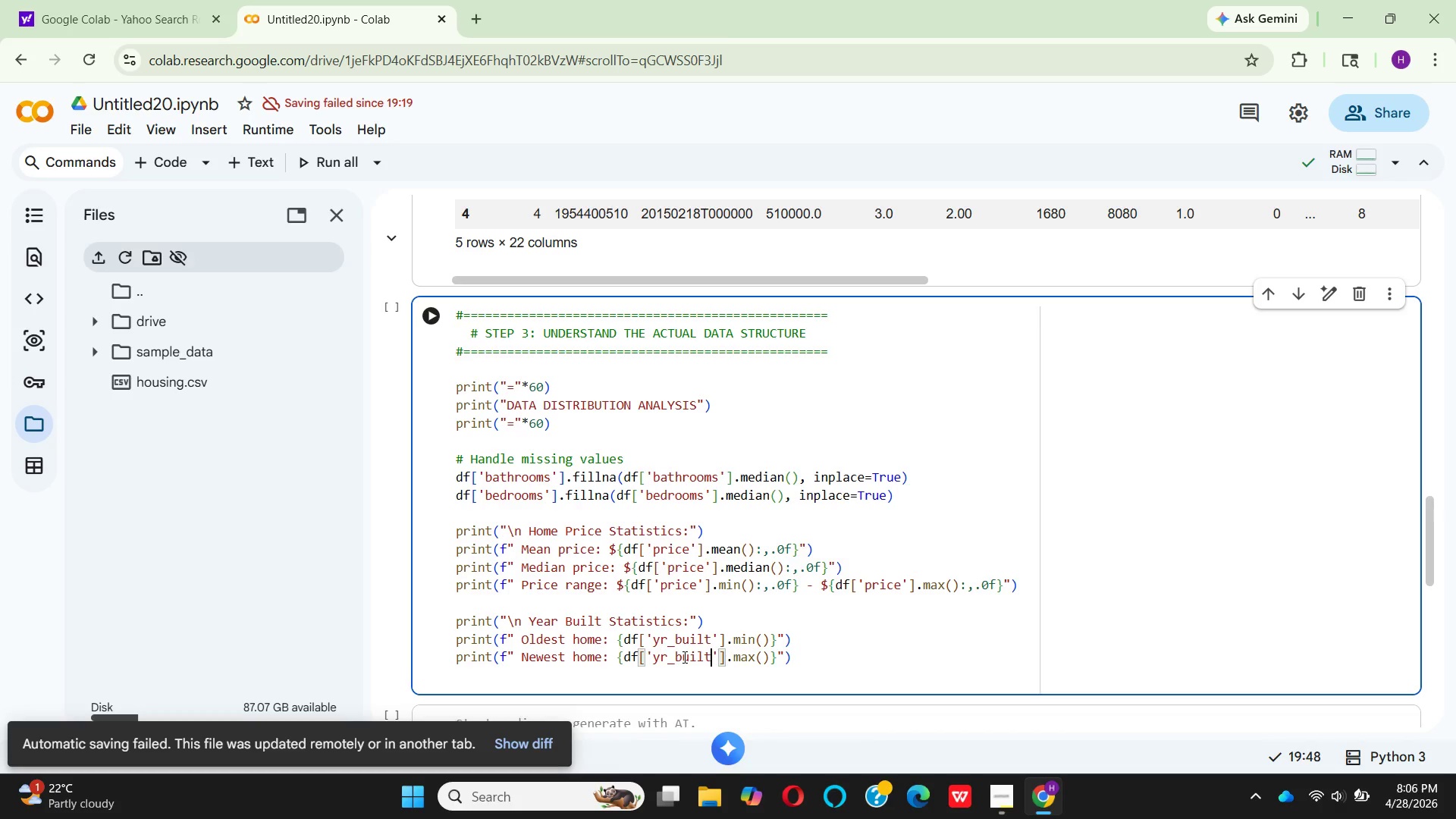 
key(ArrowRight)
 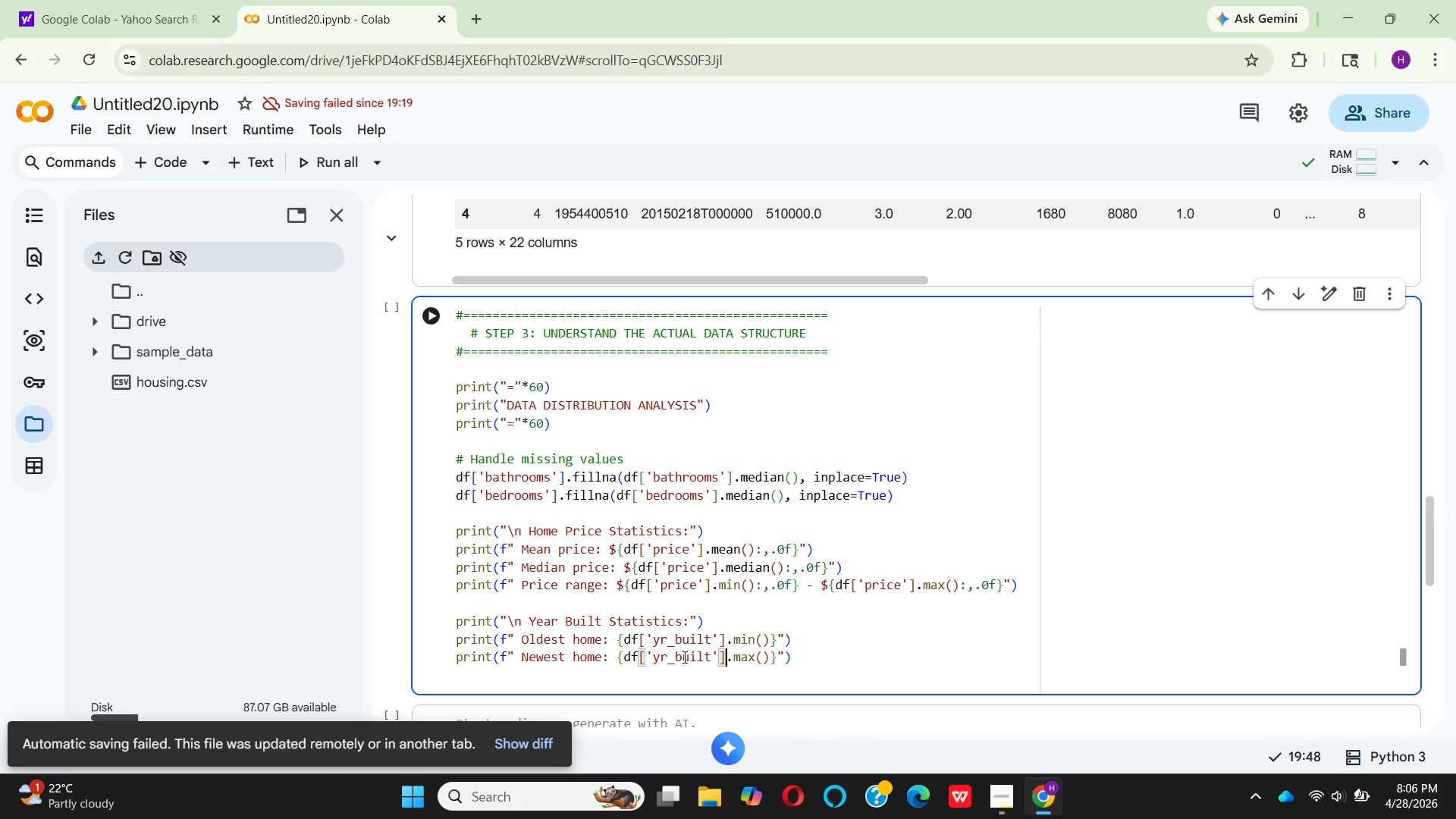 
key(ArrowRight)
 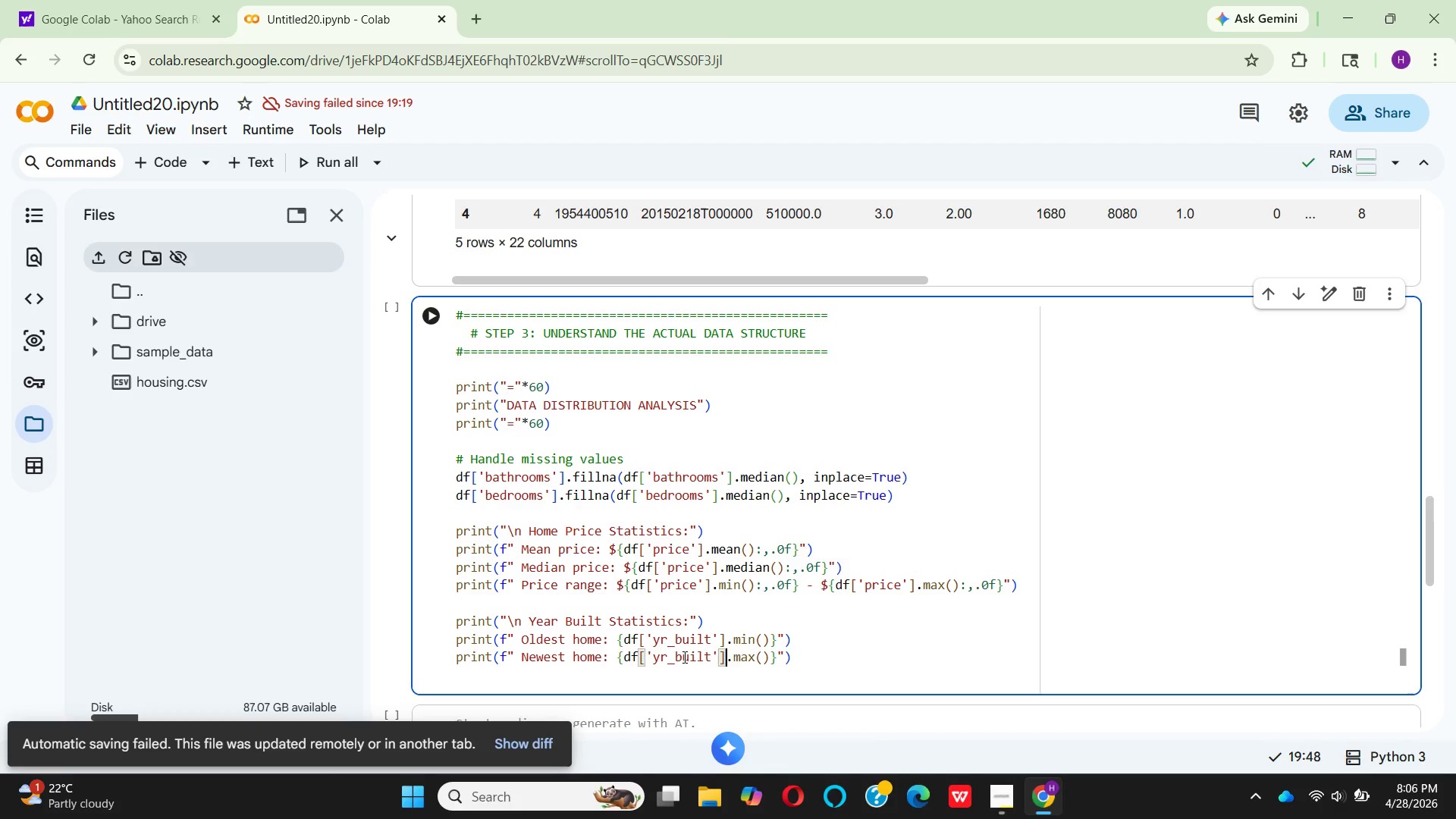 
key(ArrowRight)
 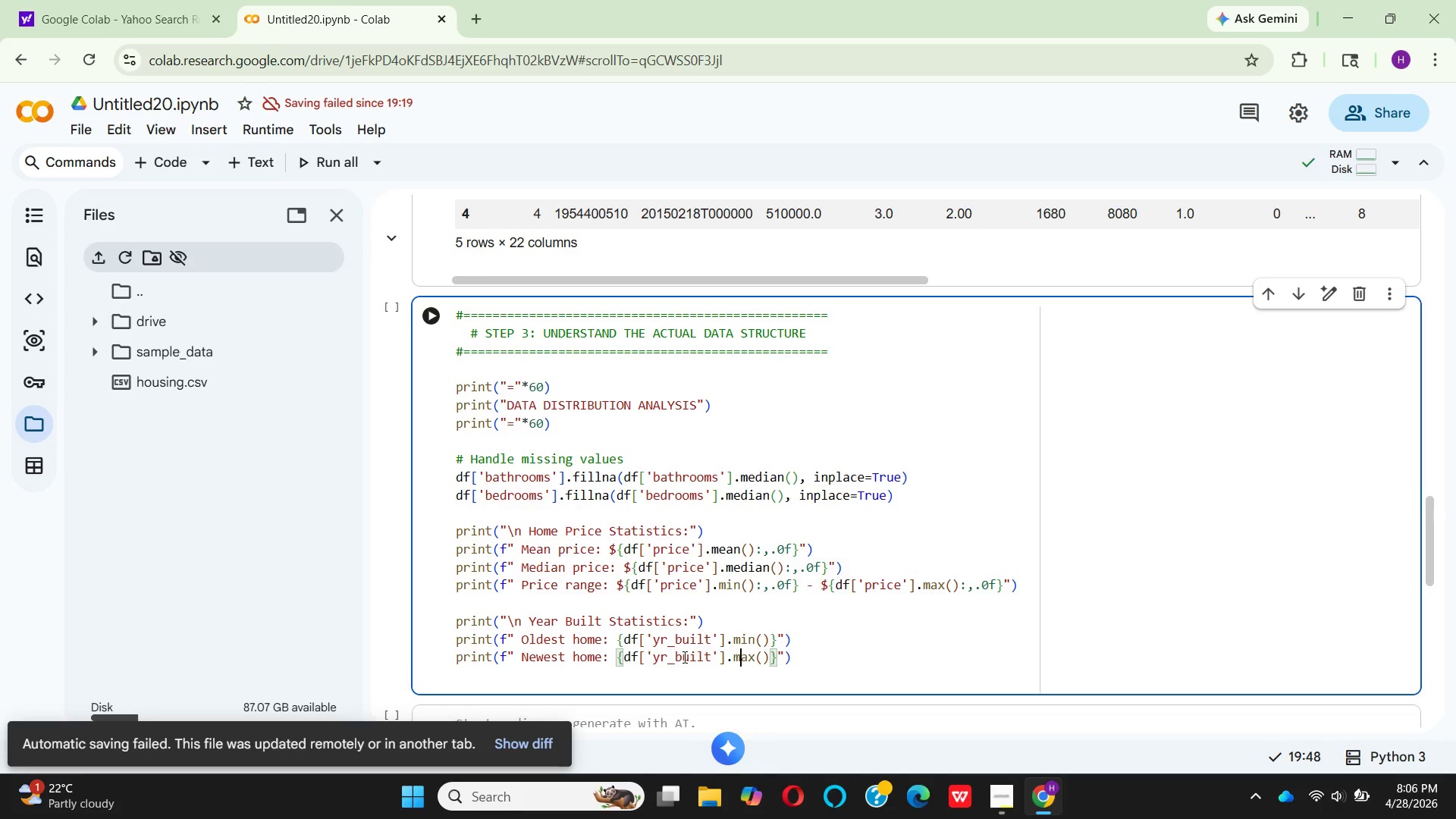 
key(ArrowRight)
 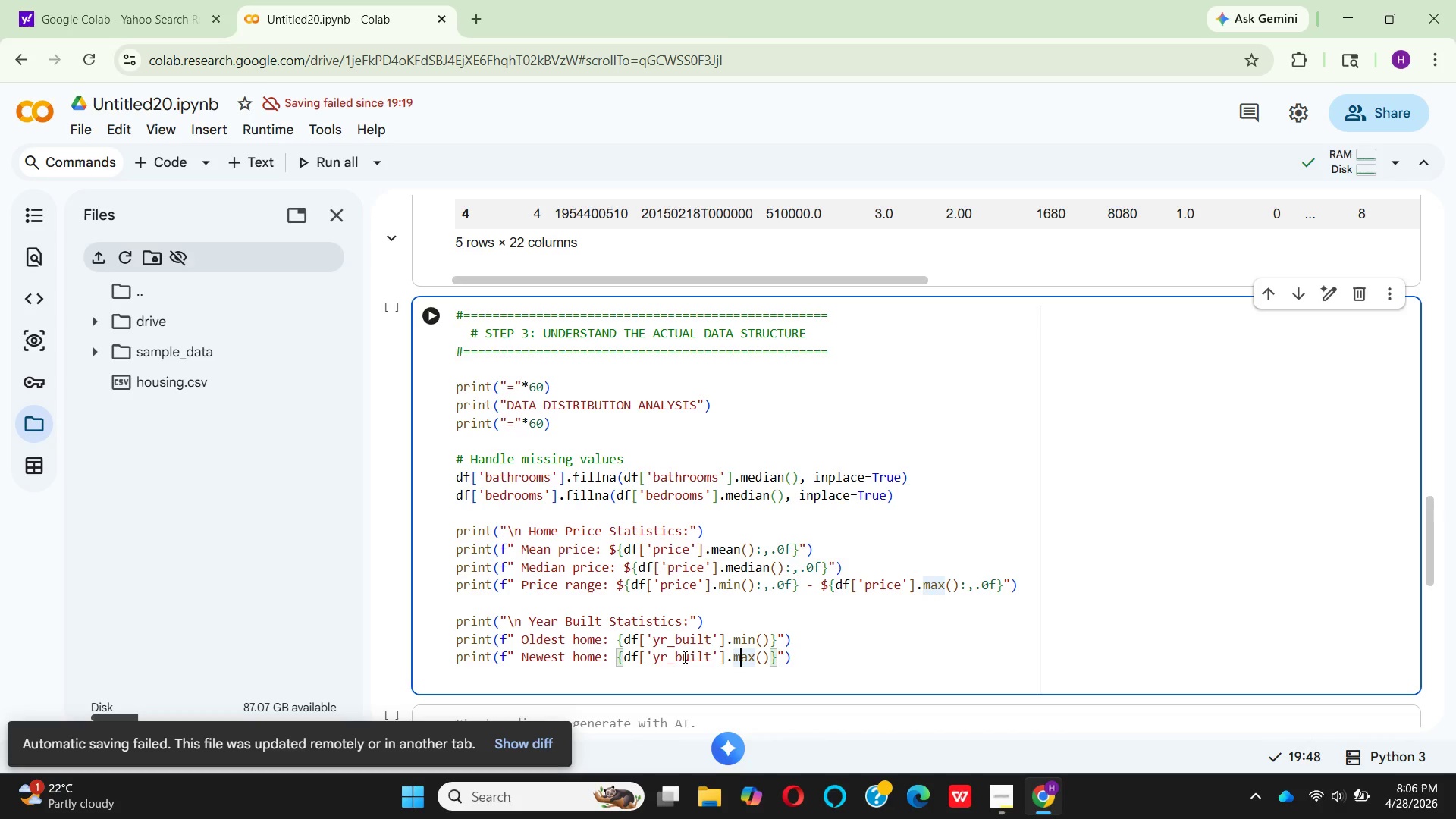 
wait(21.1)
 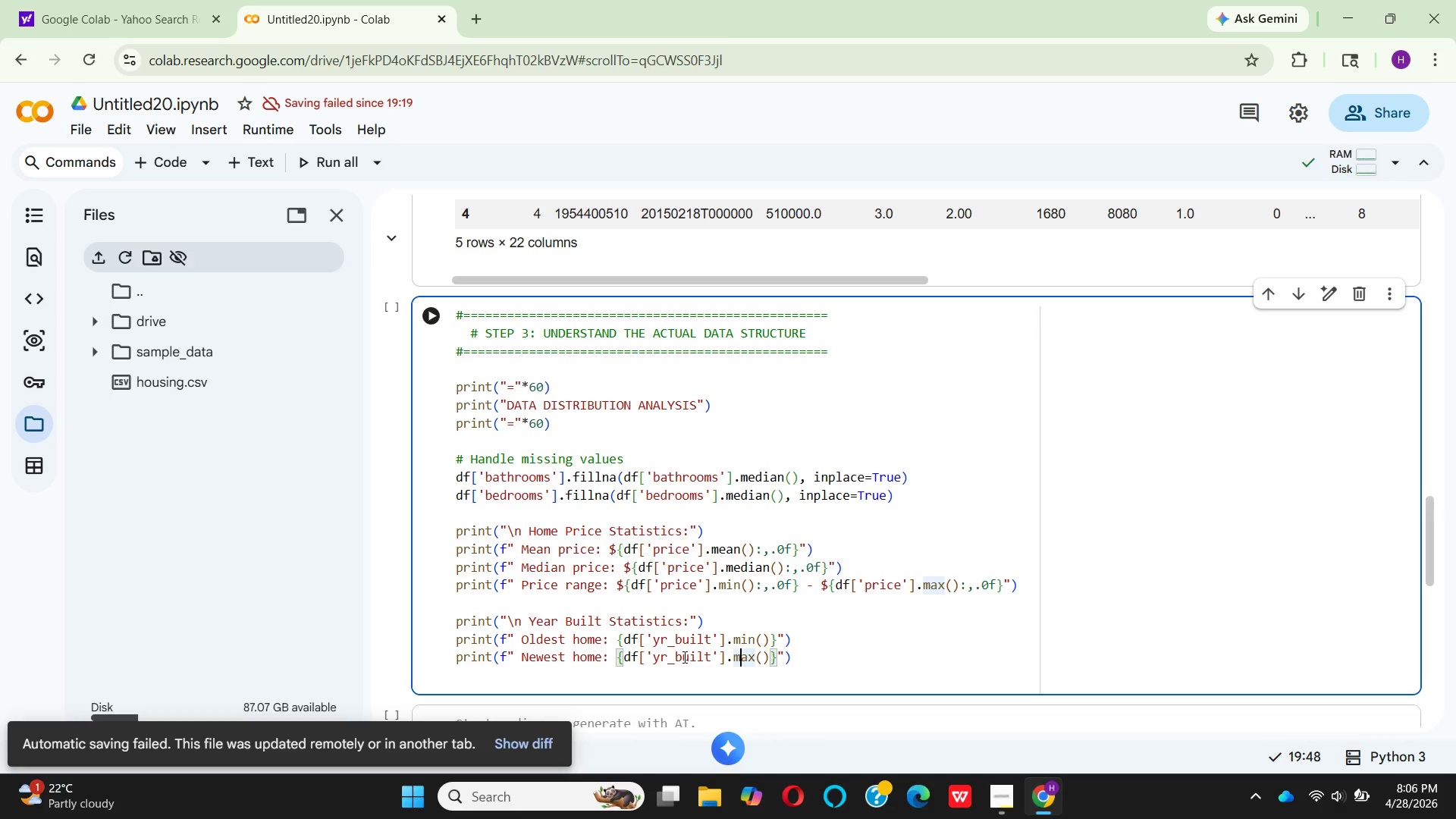 
mouse_move([769, 667])
 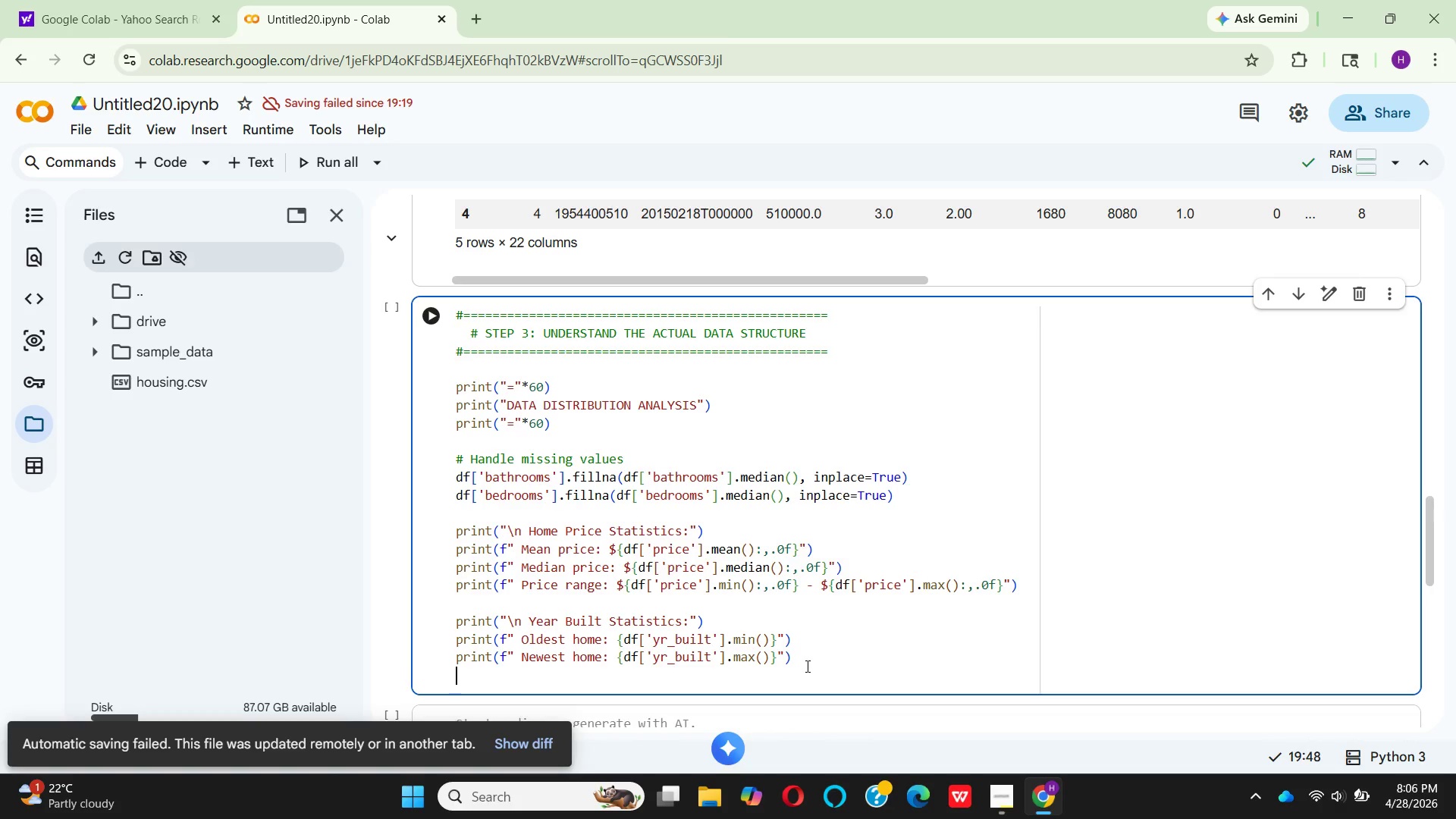 
wait(9.53)
 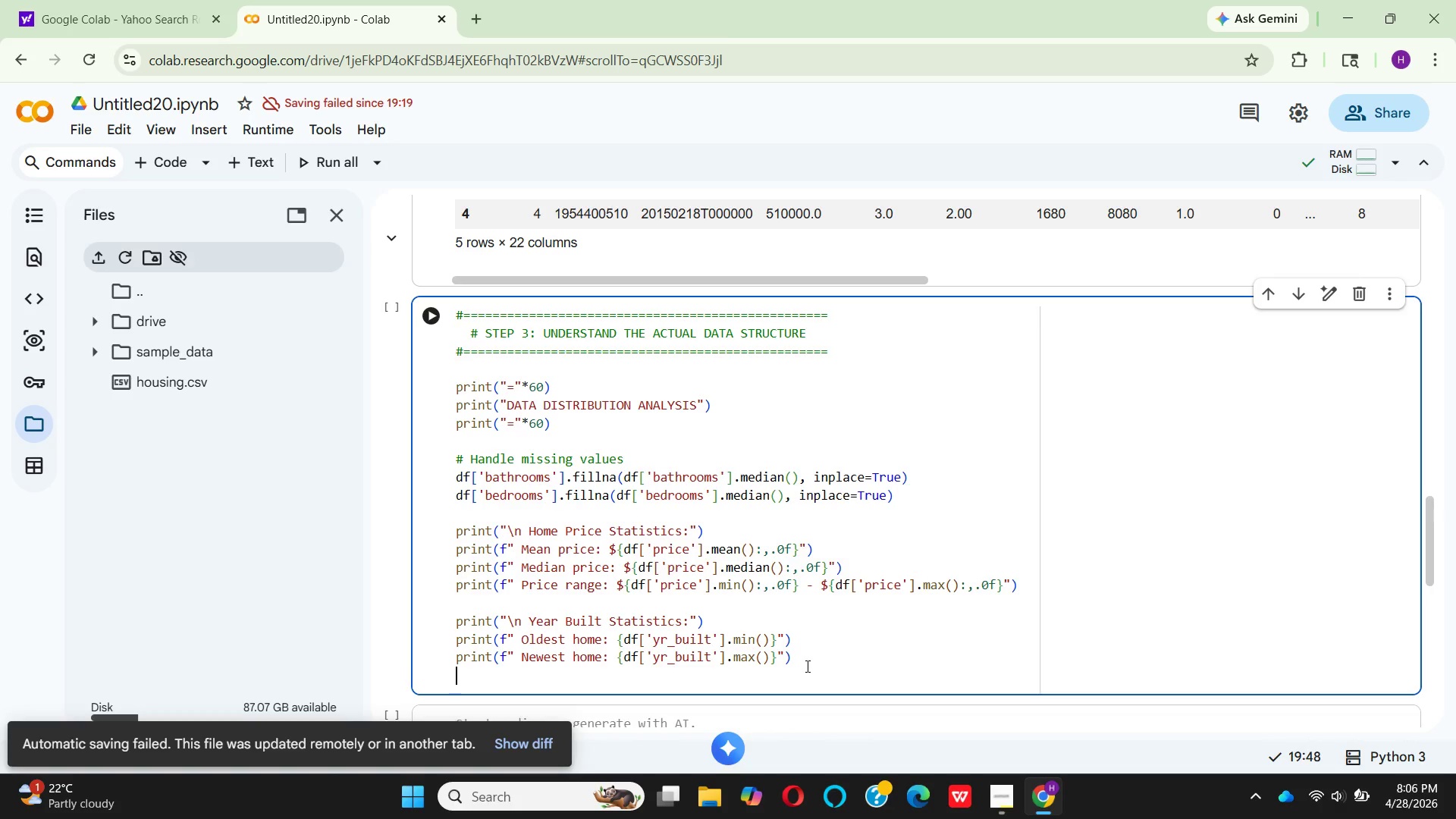 
type(pri)
 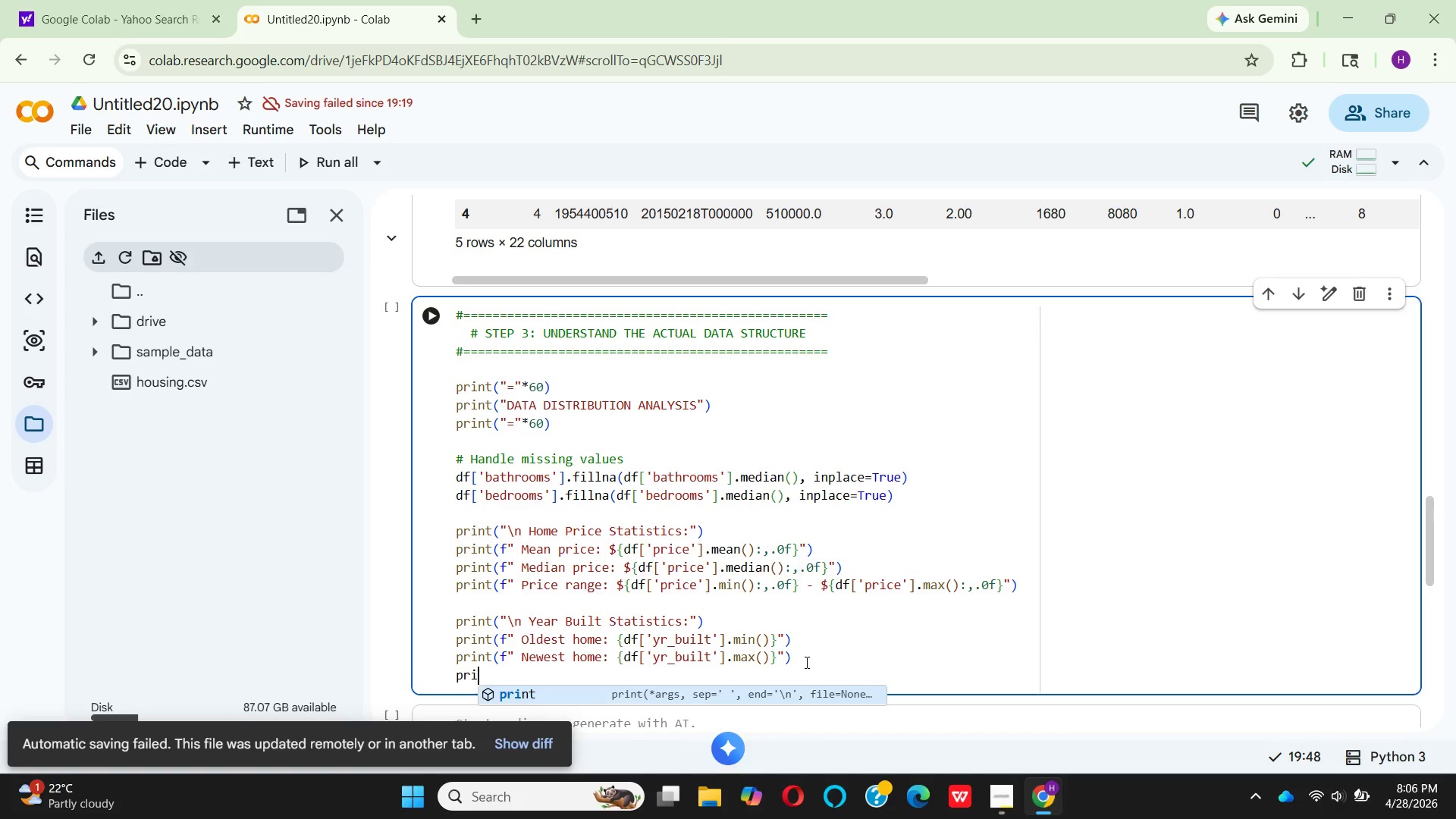 
key(Enter)
 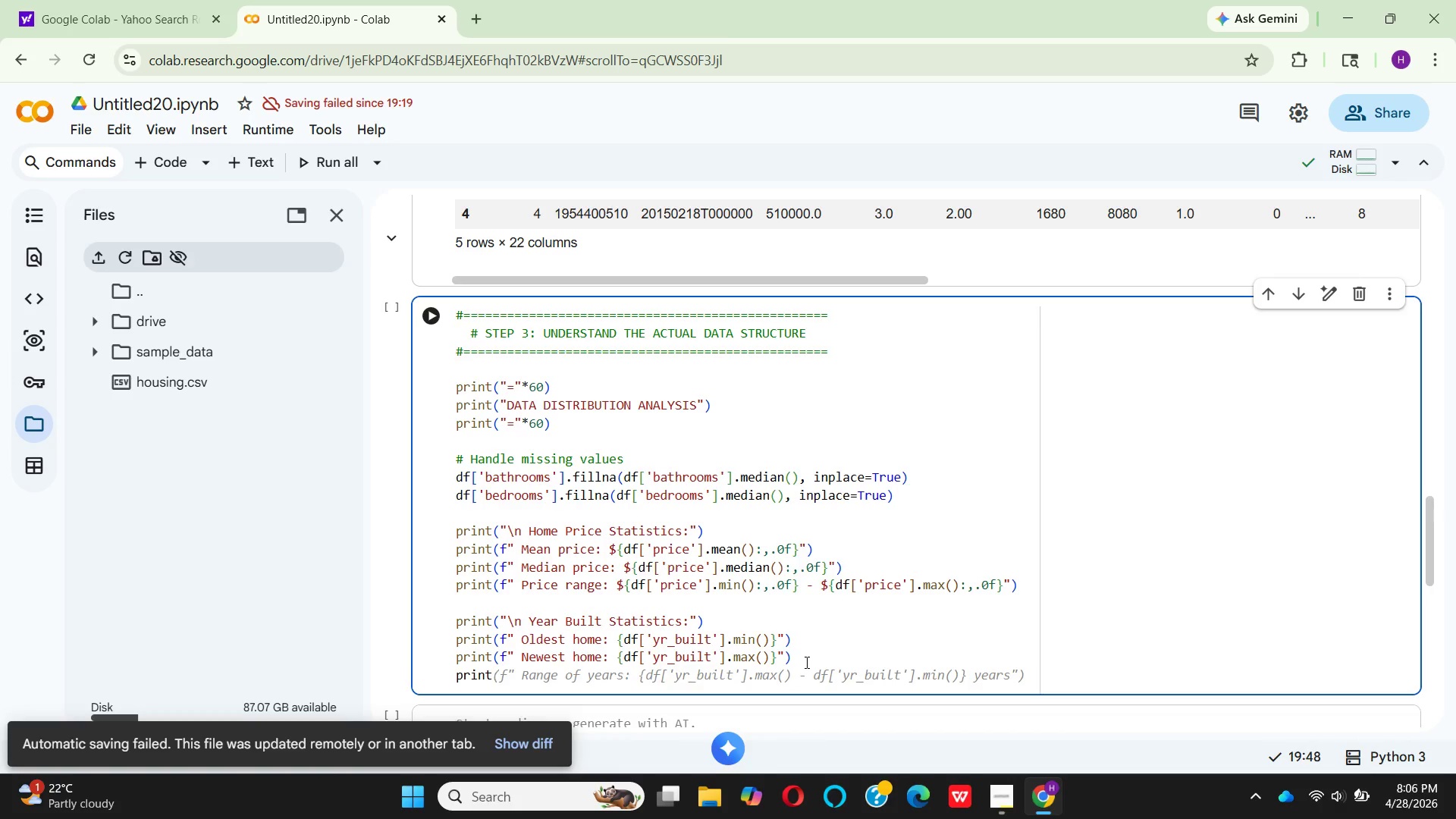 
hold_key(key=ShiftRight, duration=1.5)
 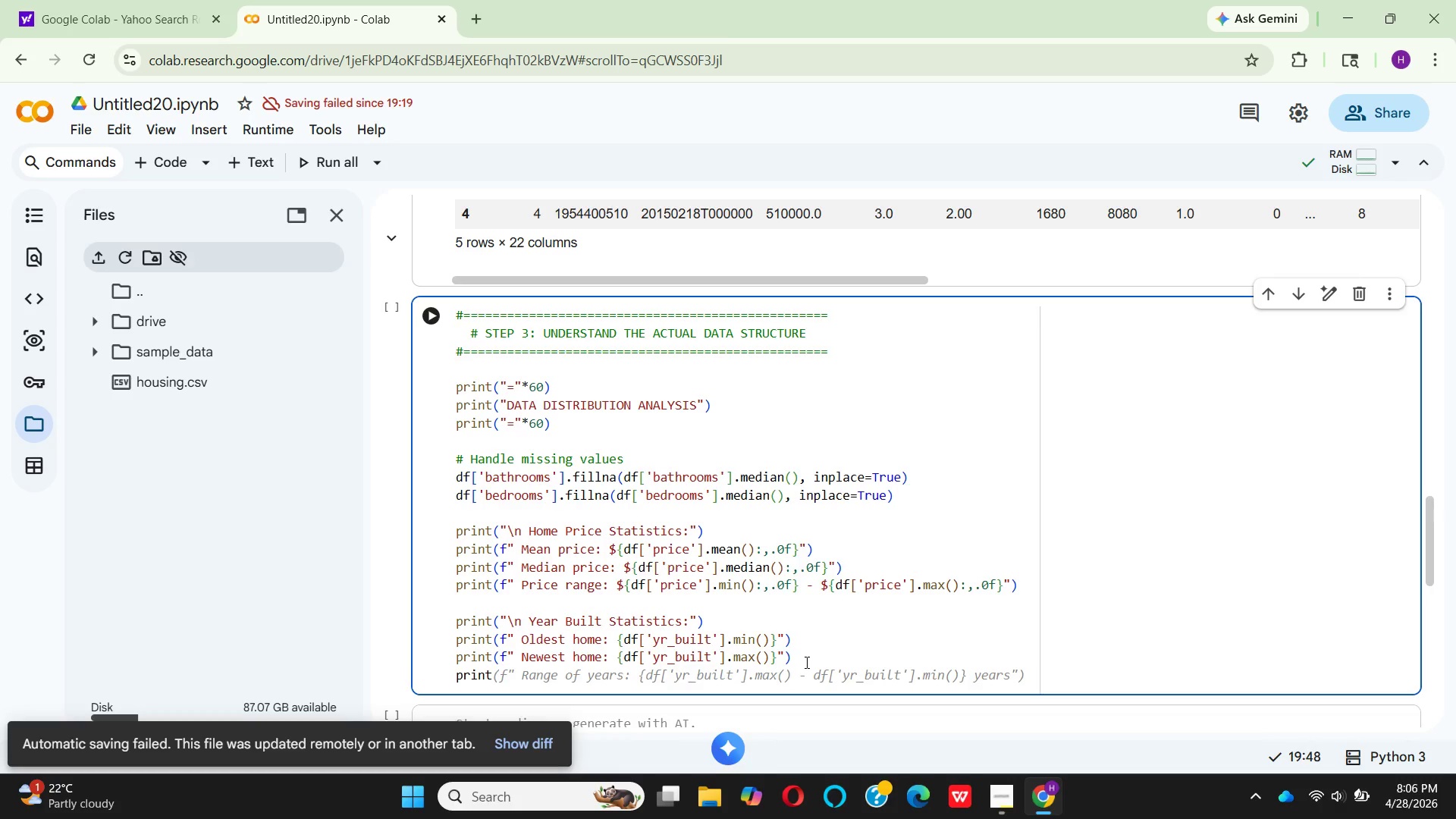 
hold_key(key=ShiftRight, duration=1.7)
 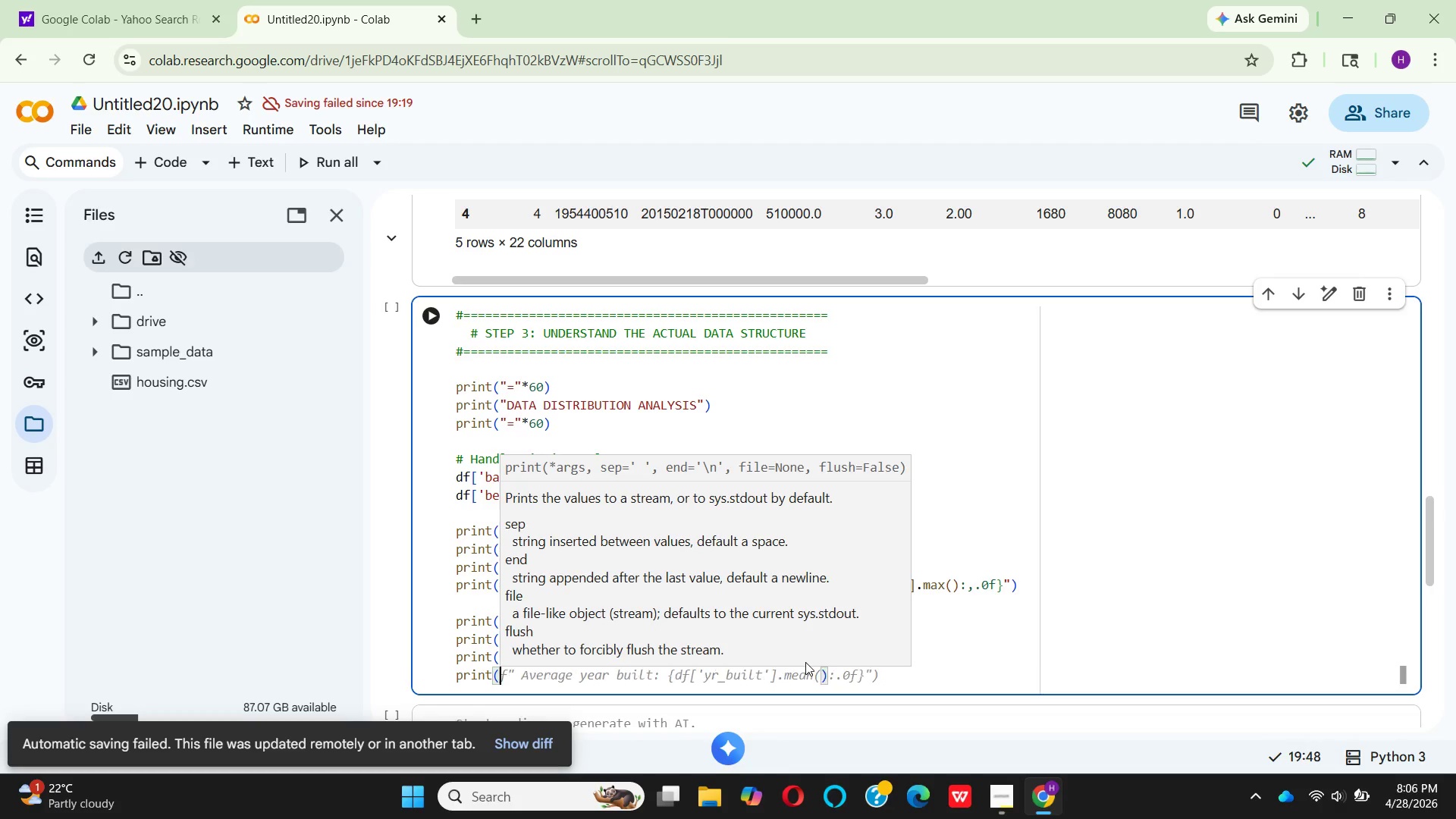 
hold_key(key=9, duration=0.33)
 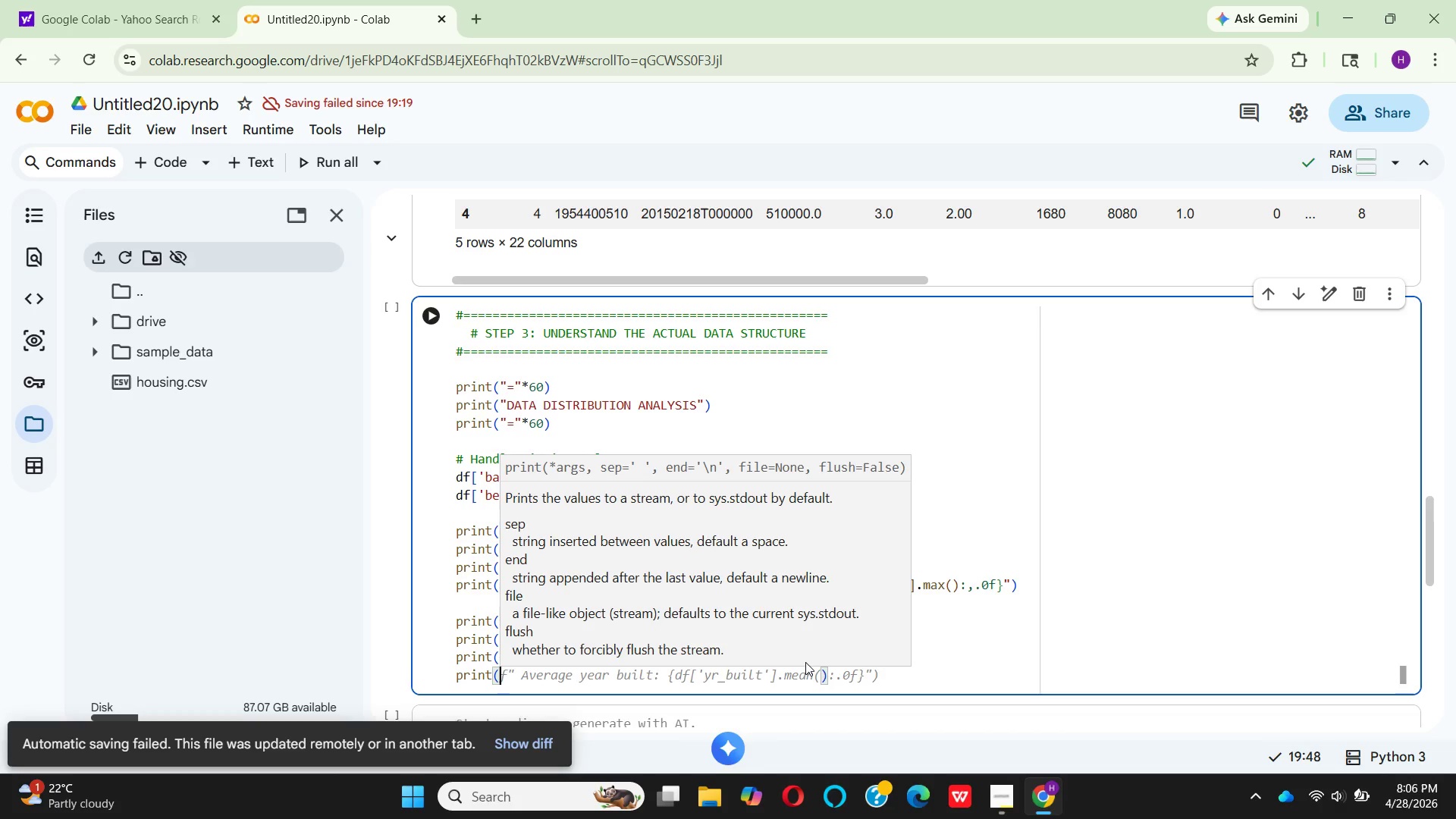 
key(F)
 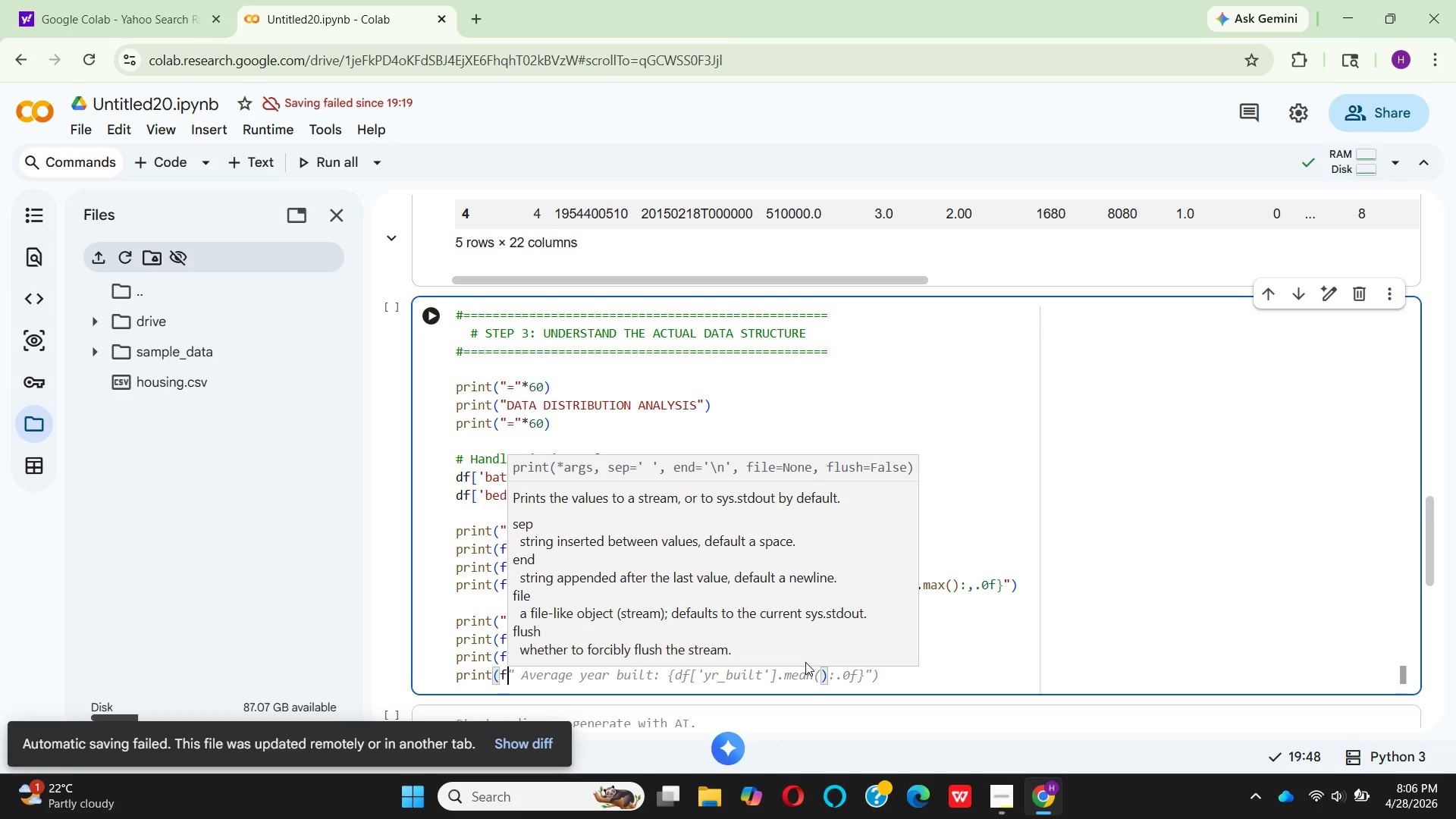 
key(Shift+ShiftRight)
 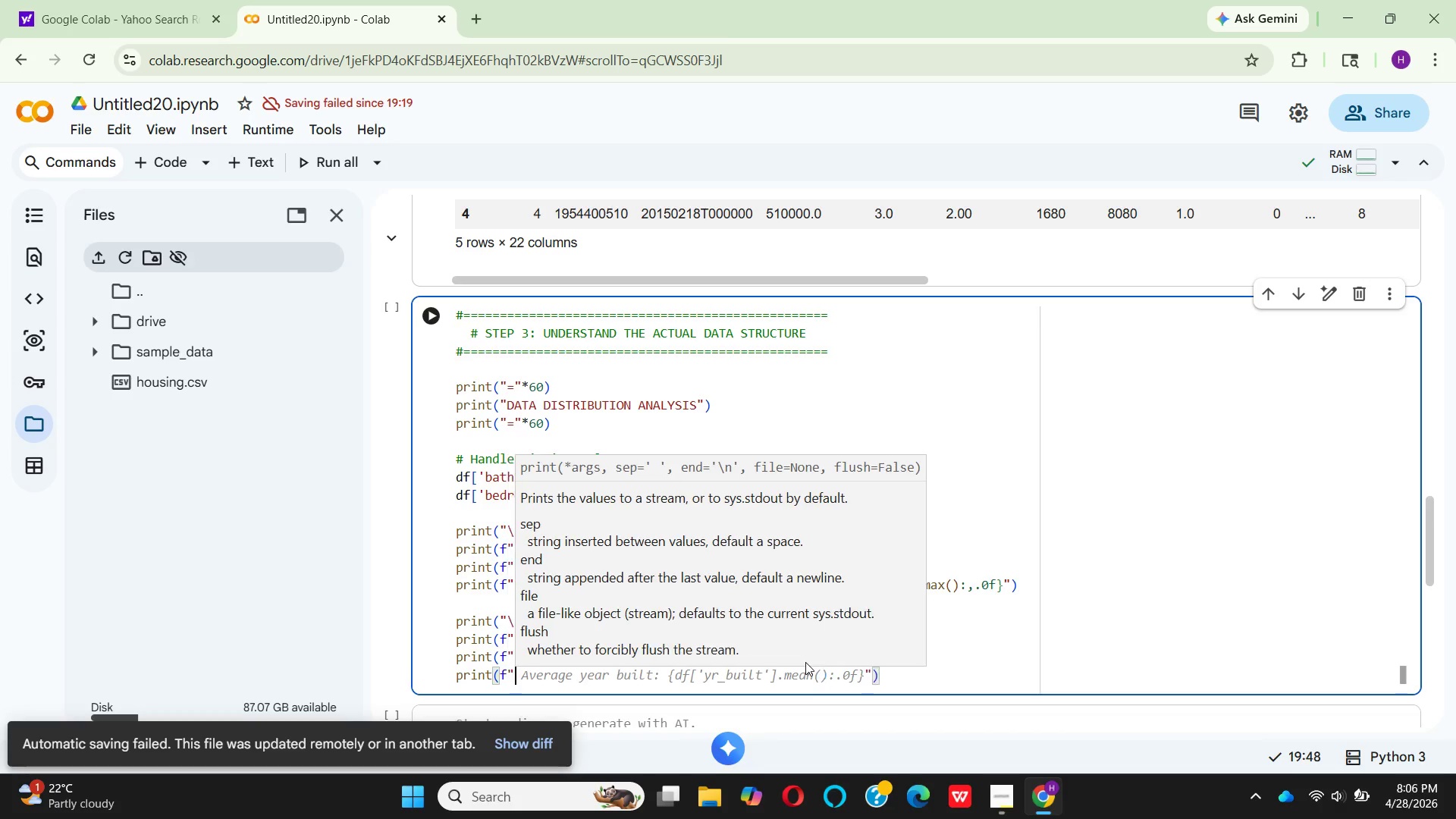 
key(Shift+Quote)
 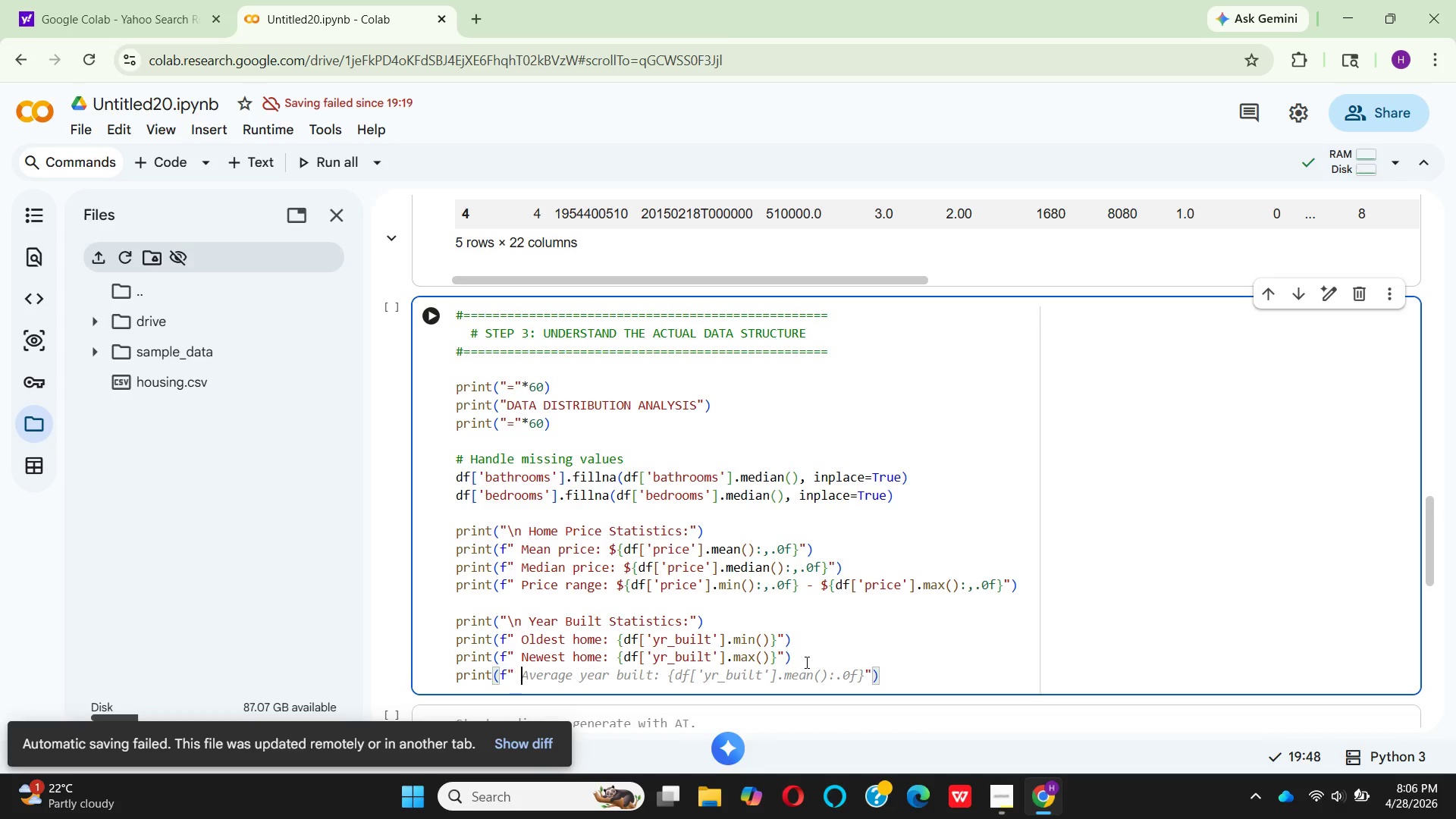 
key(Space)
 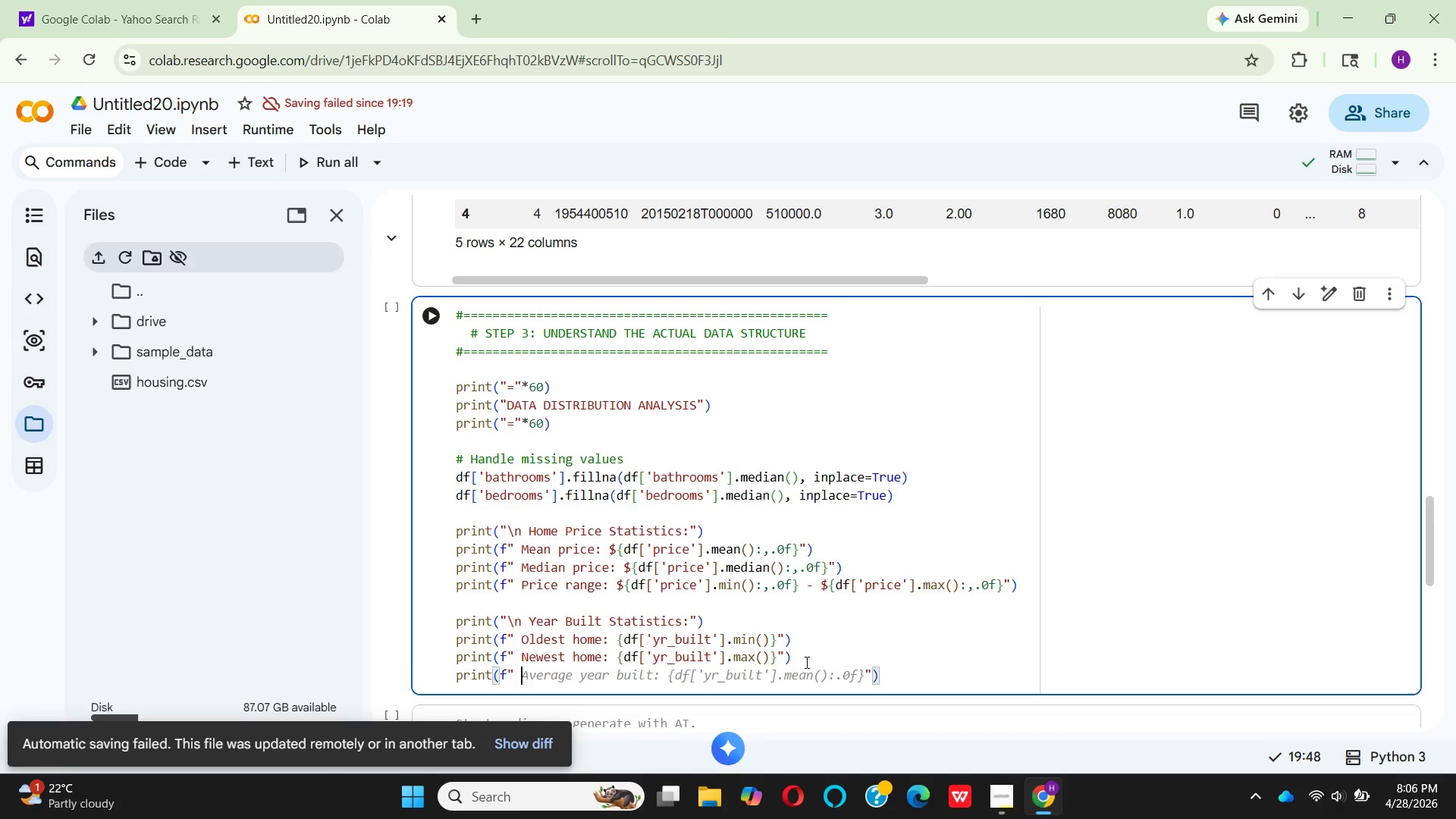 
type(Home )
 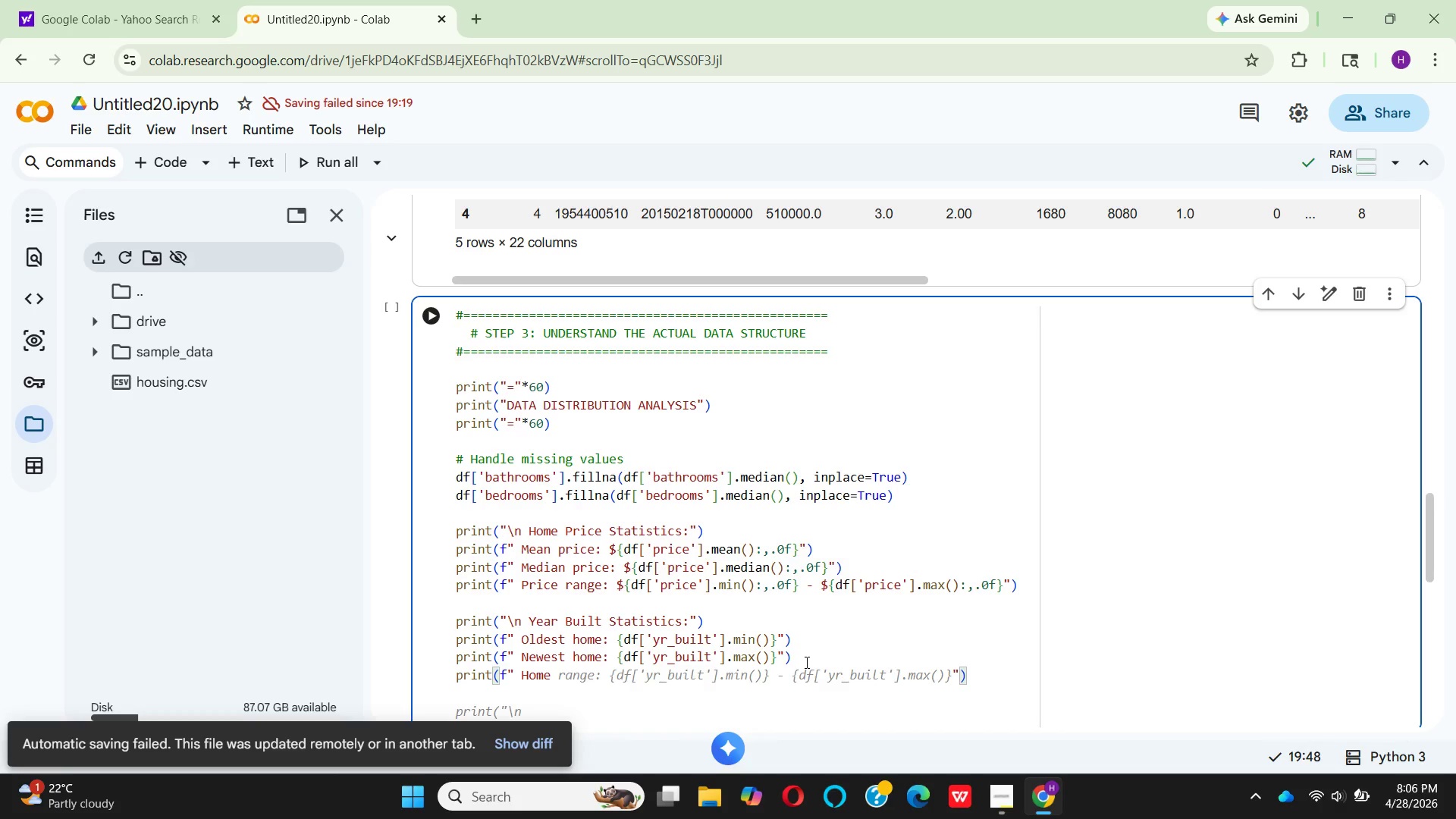 
type(hu)
key(Backspace)
key(Backspace)
type(built before 1940: {)
 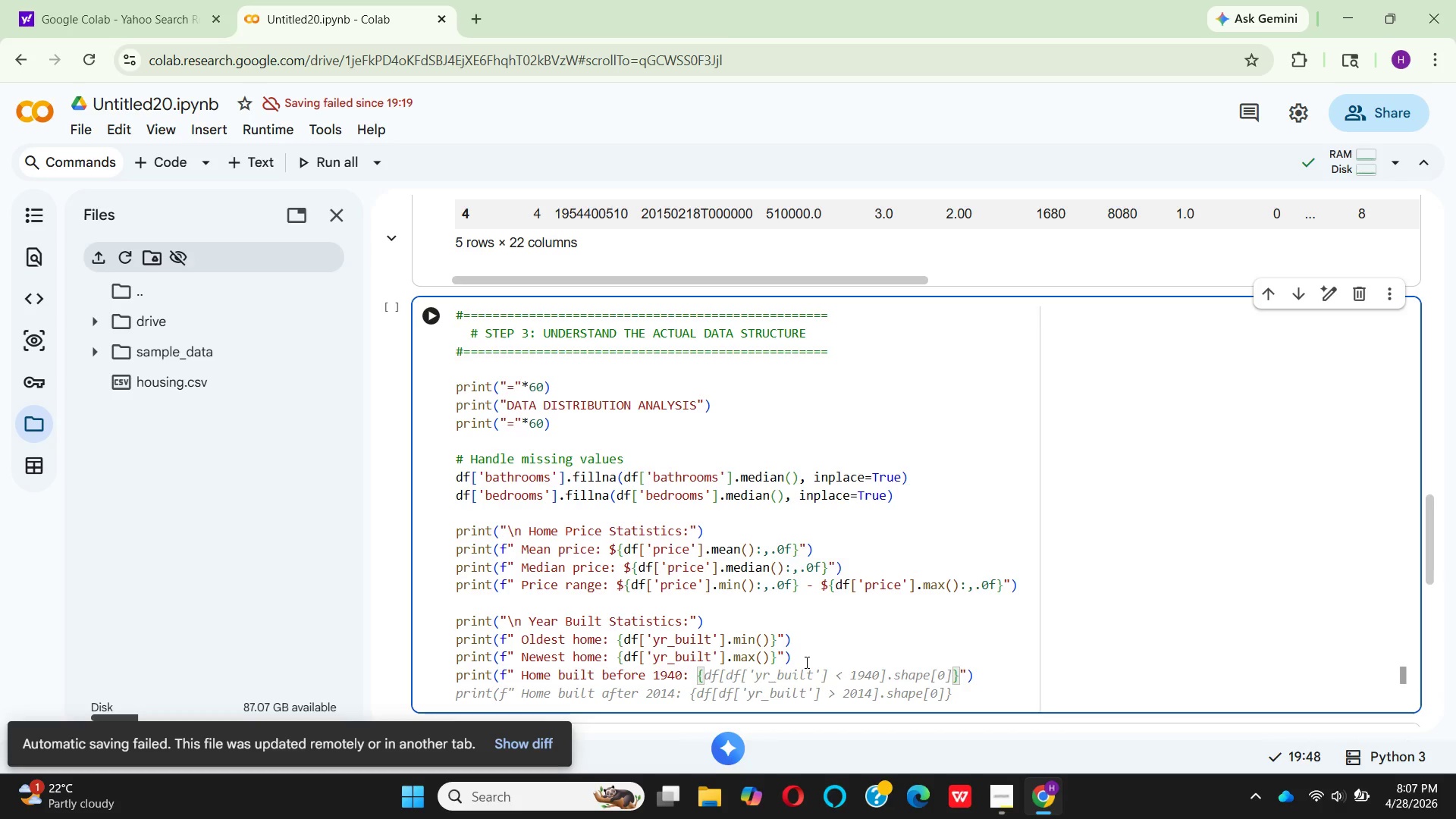 
type((df)
 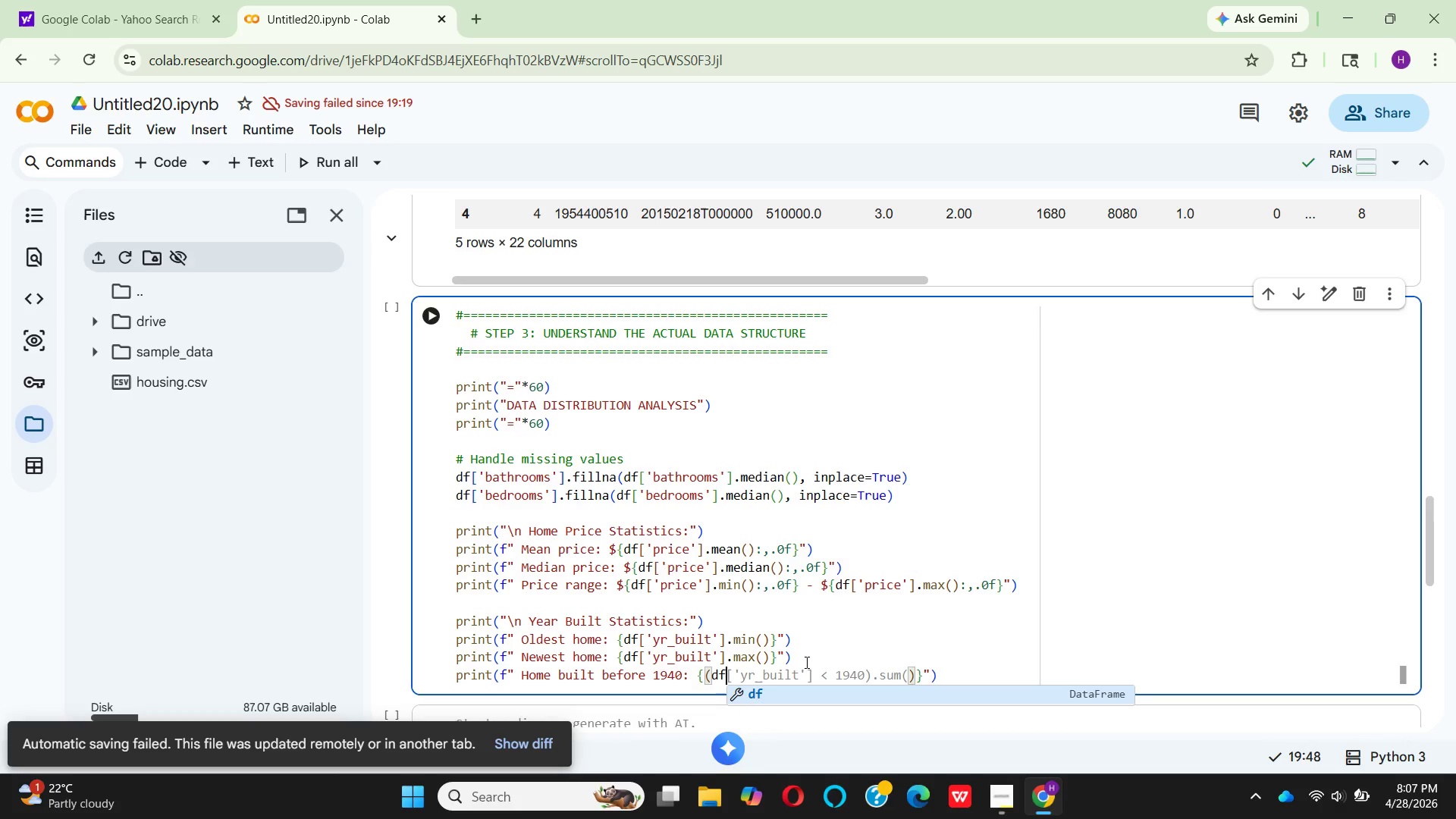 
key(BracketLeft)
 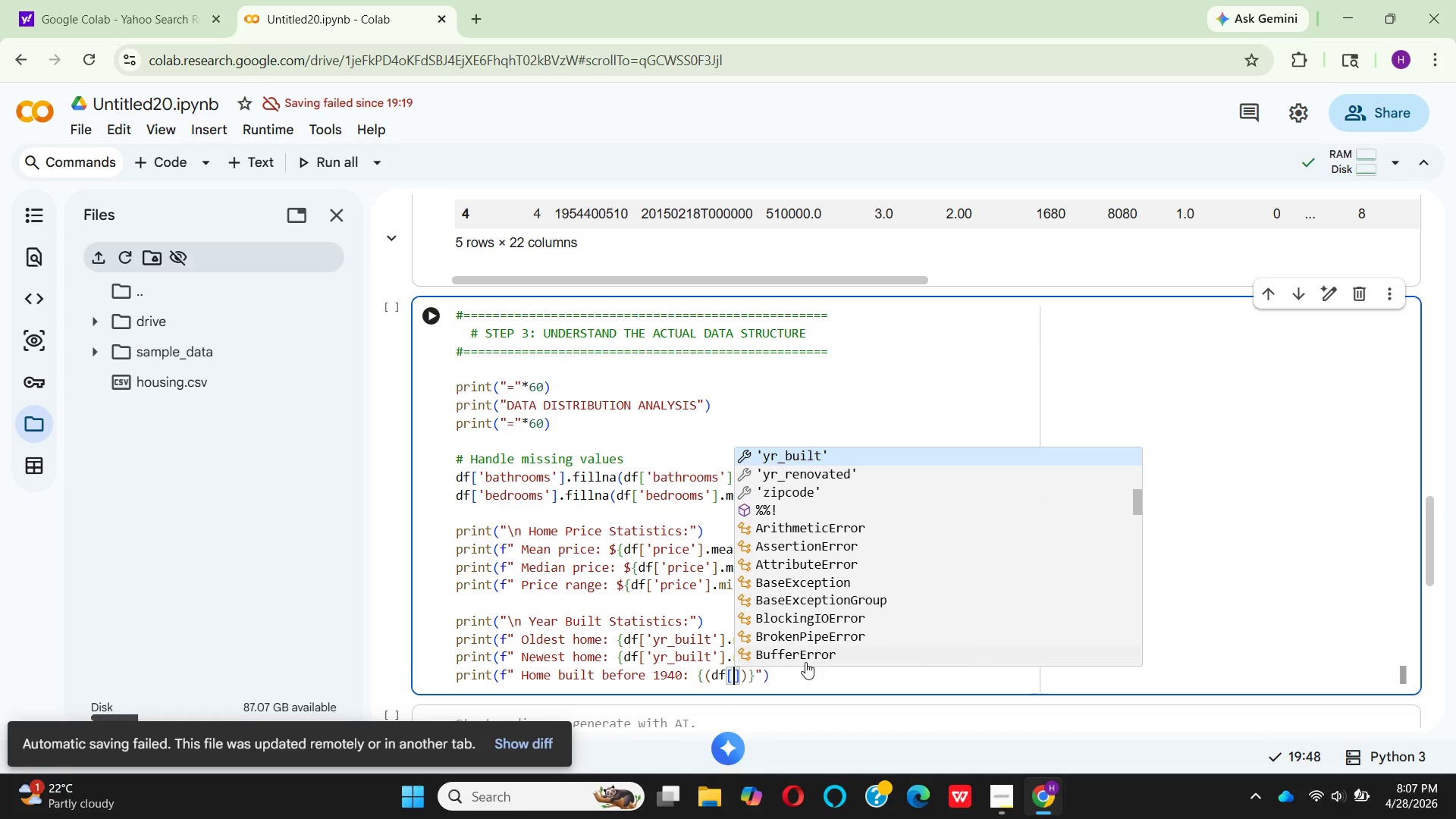 
key(Enter)
 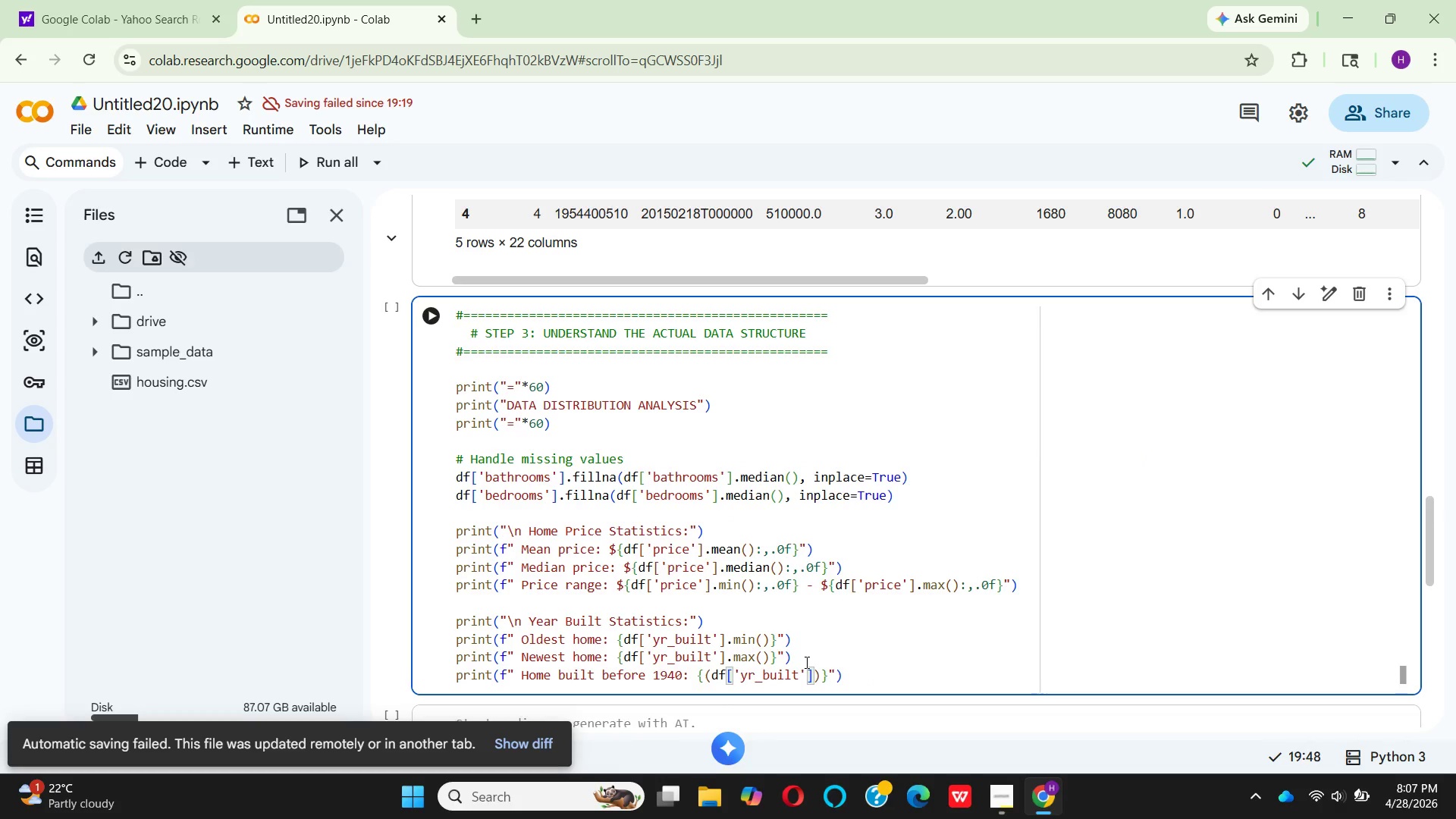 
key(ArrowRight)
 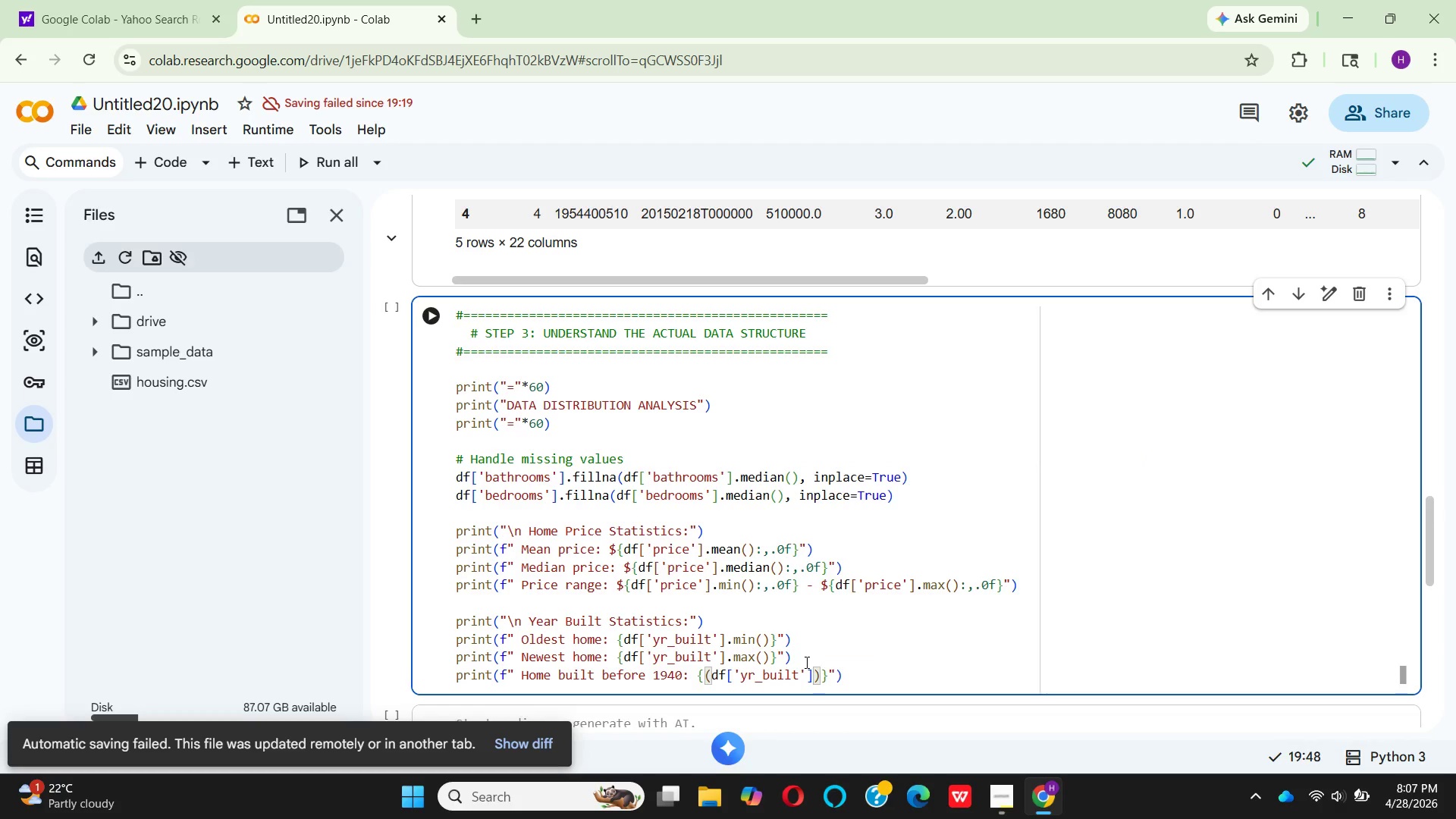 
key(Space)
 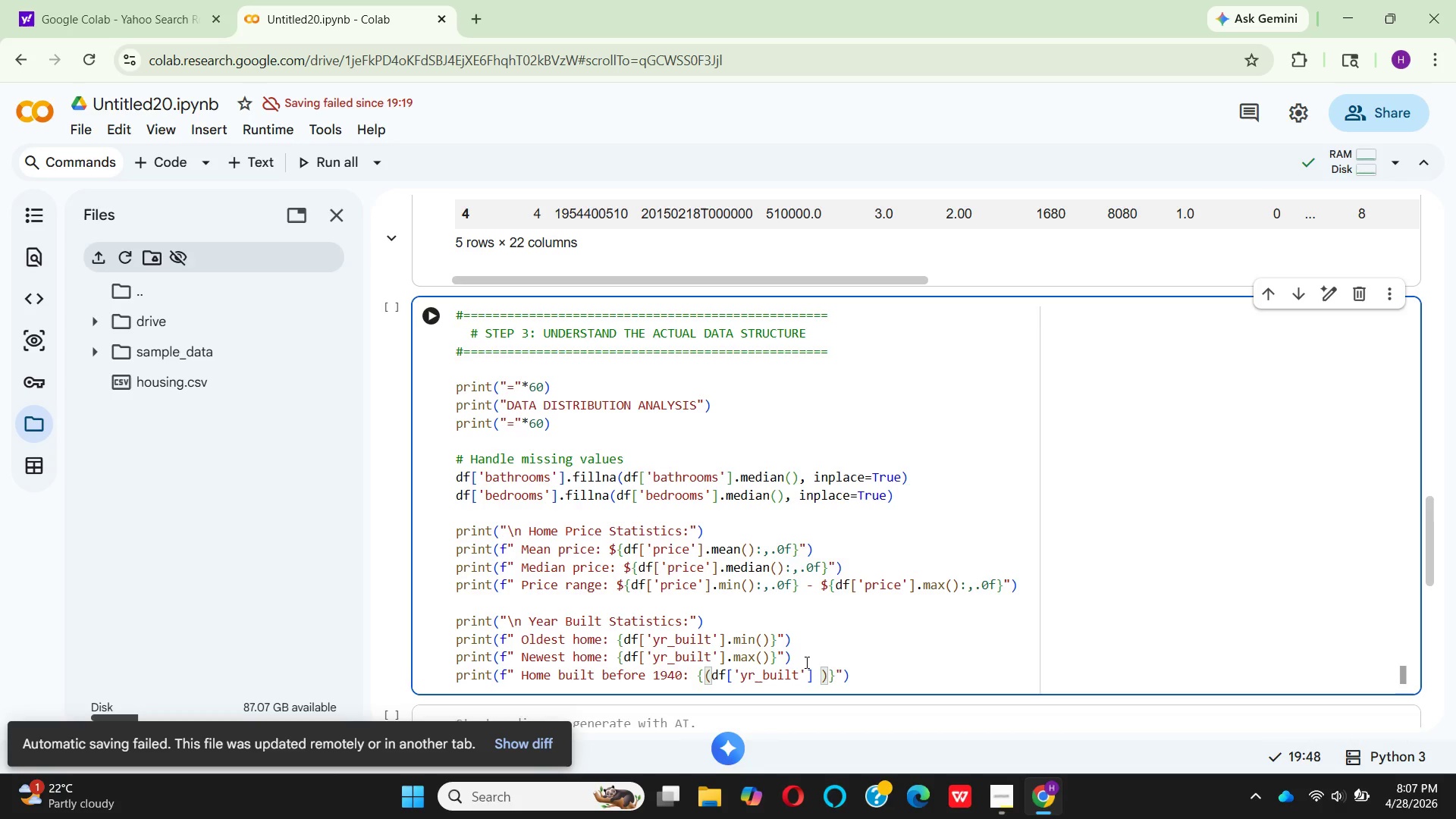 
key(Shift+Comma)
 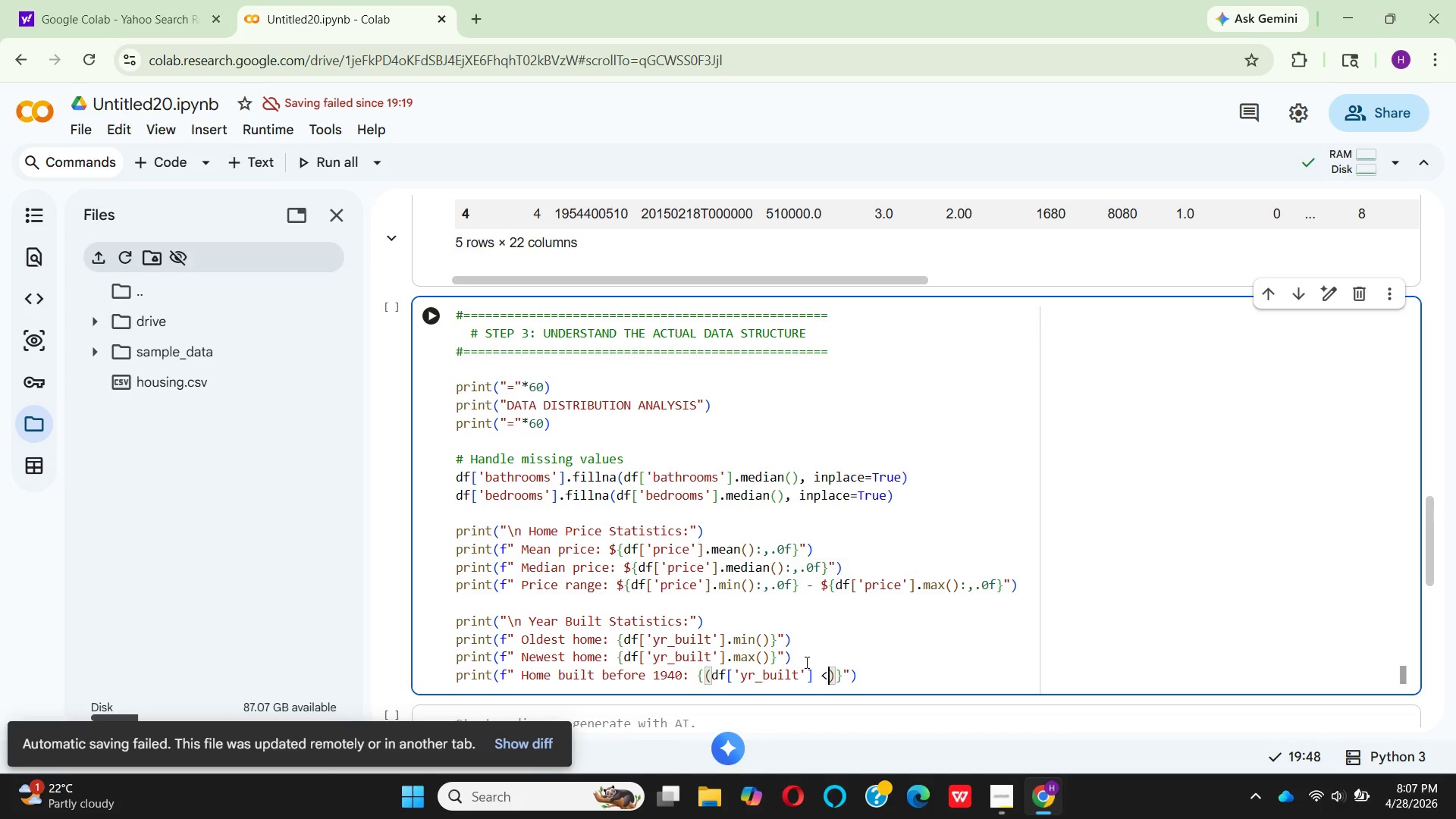 
key(Space)
 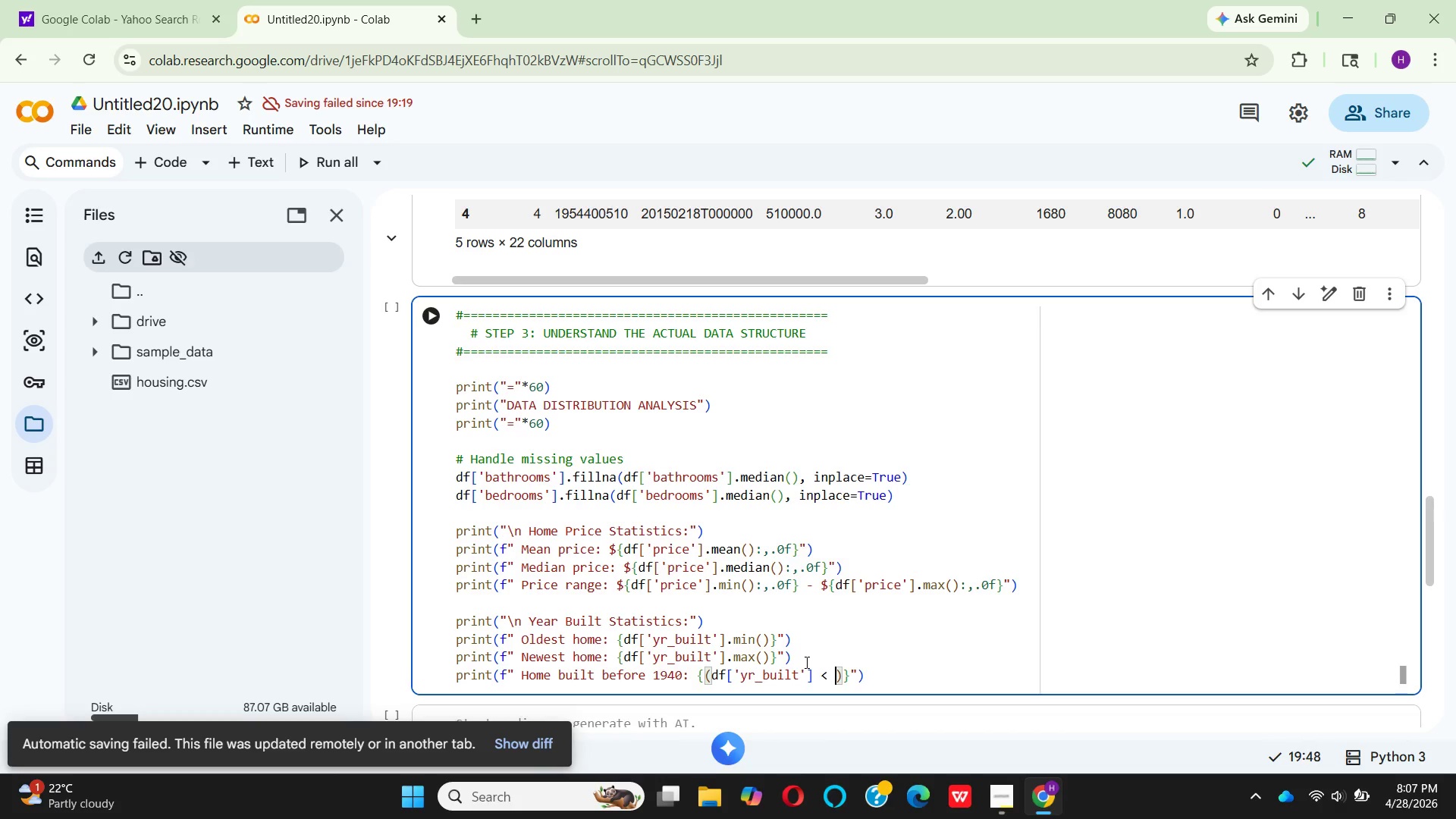 
type(1940)
 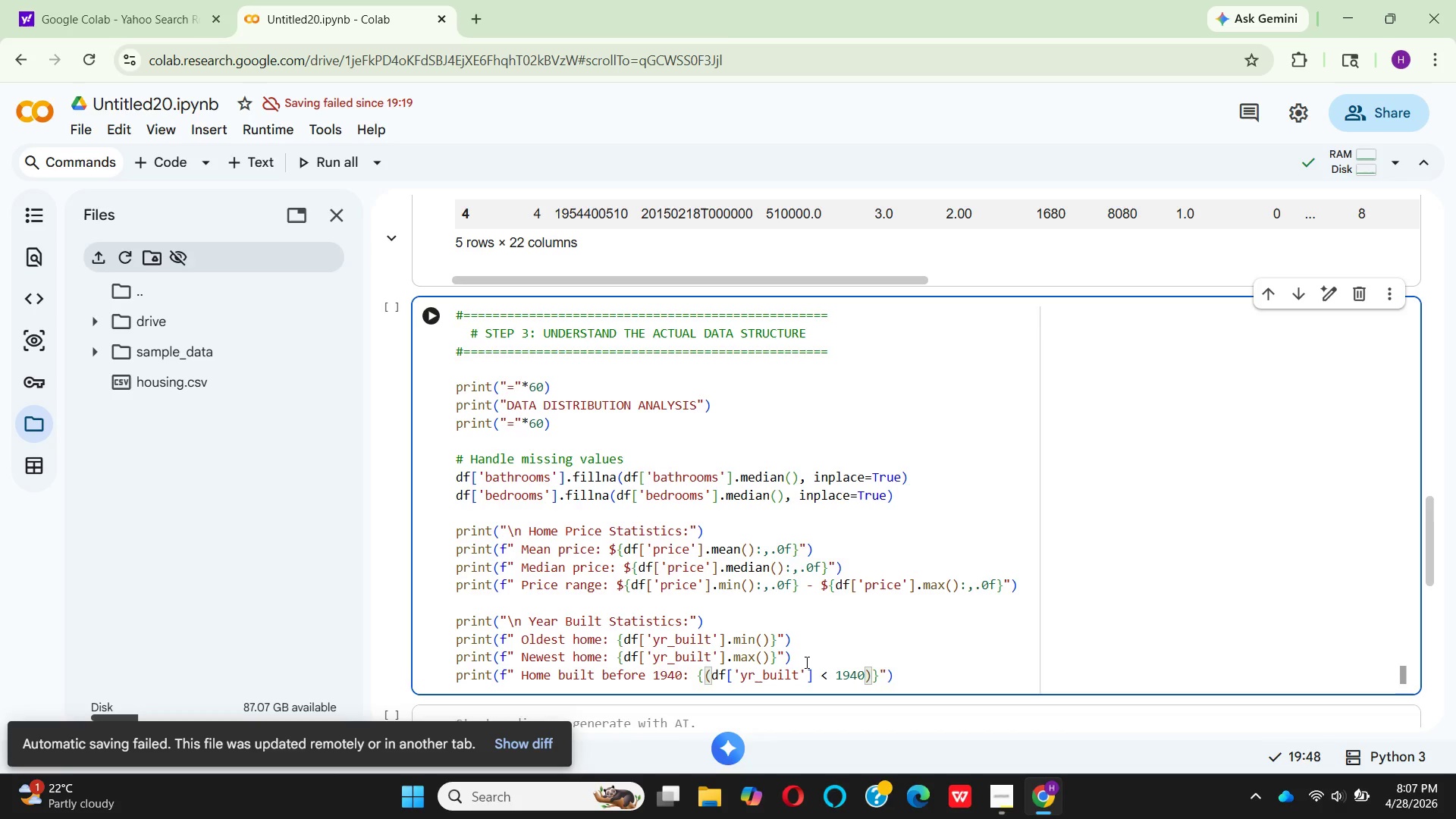 
key(ArrowRight)
 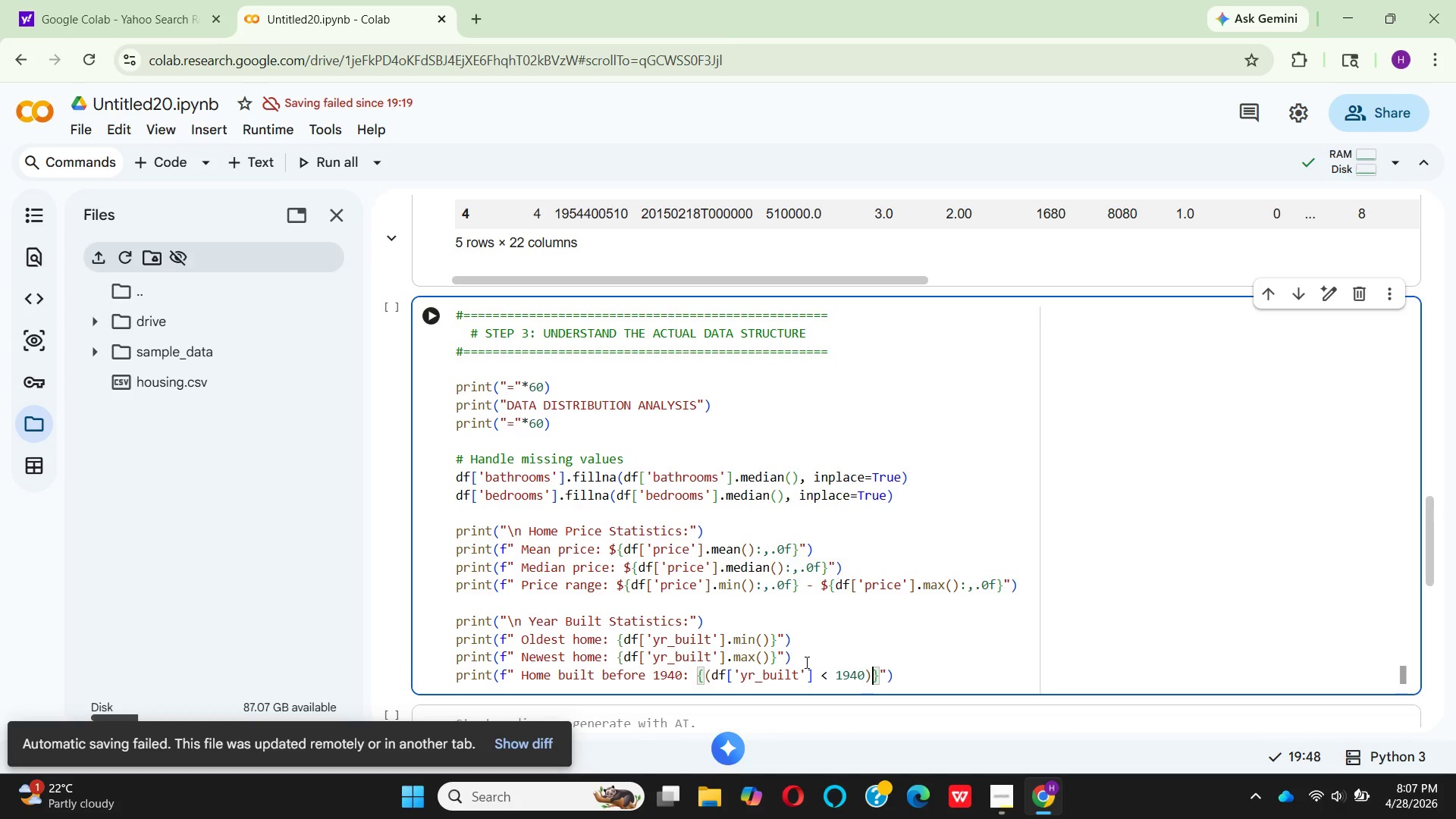 
type(.sum()
 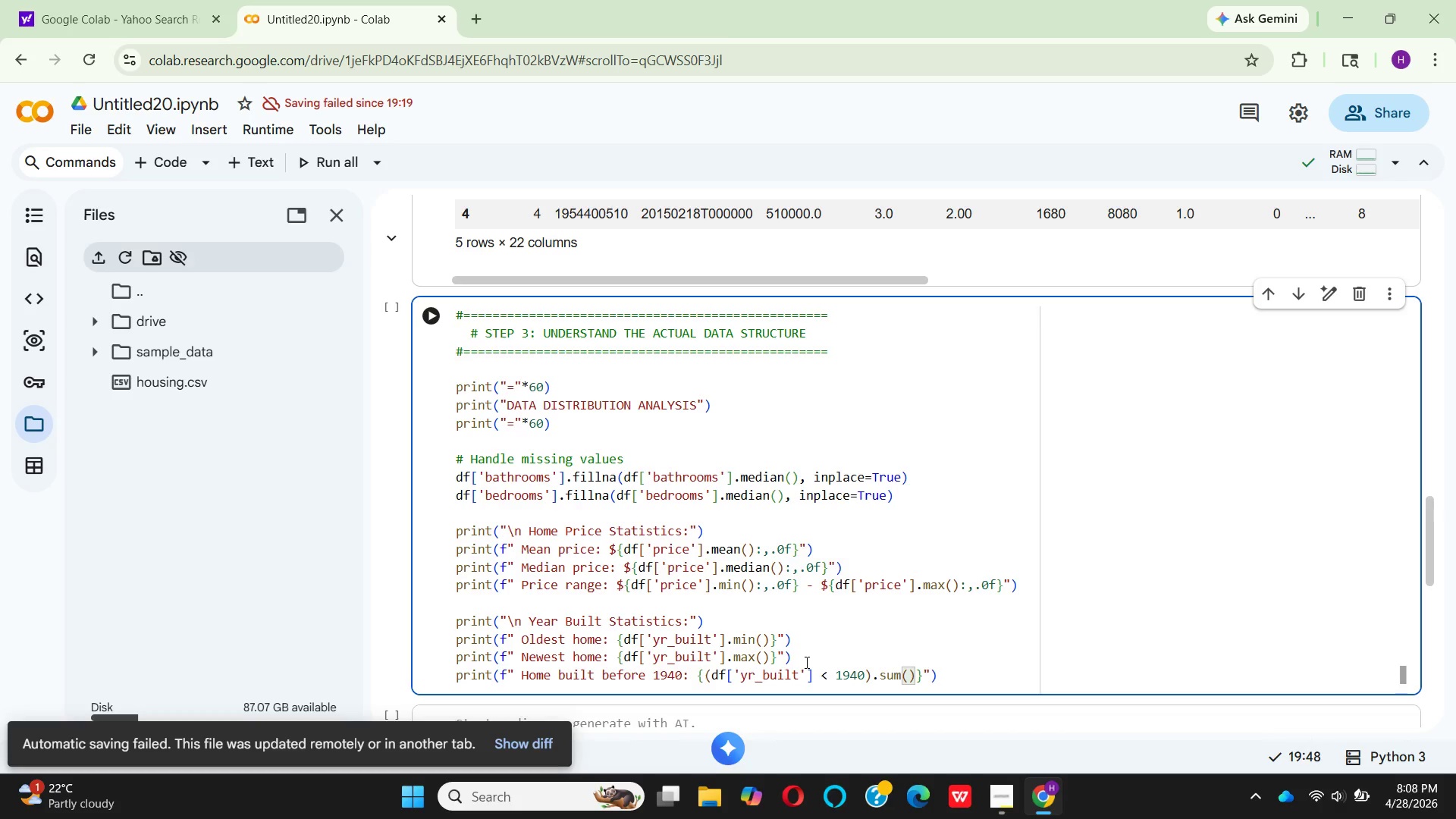 
left_click([805, 662])
 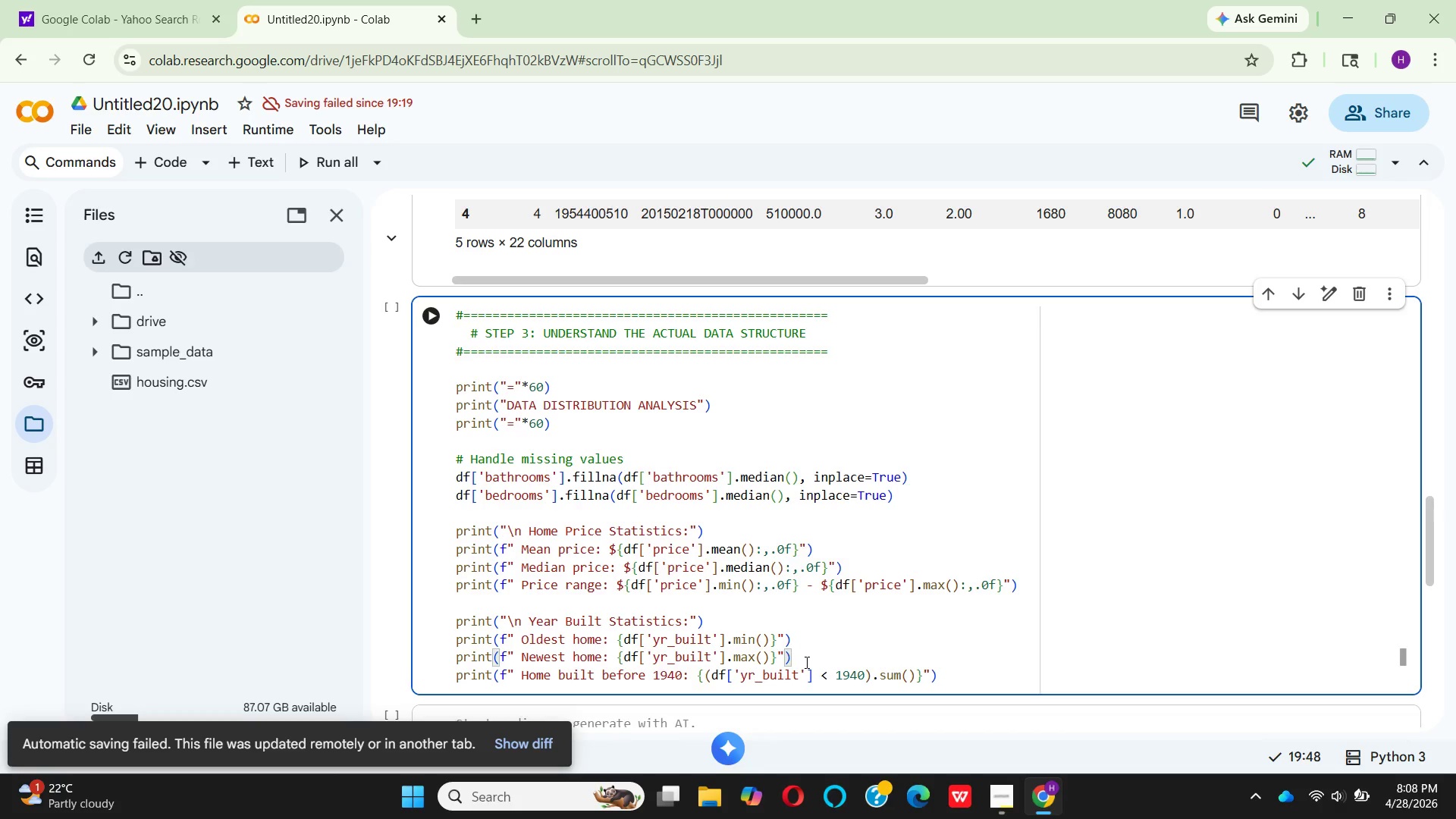 
key(ArrowRight)
 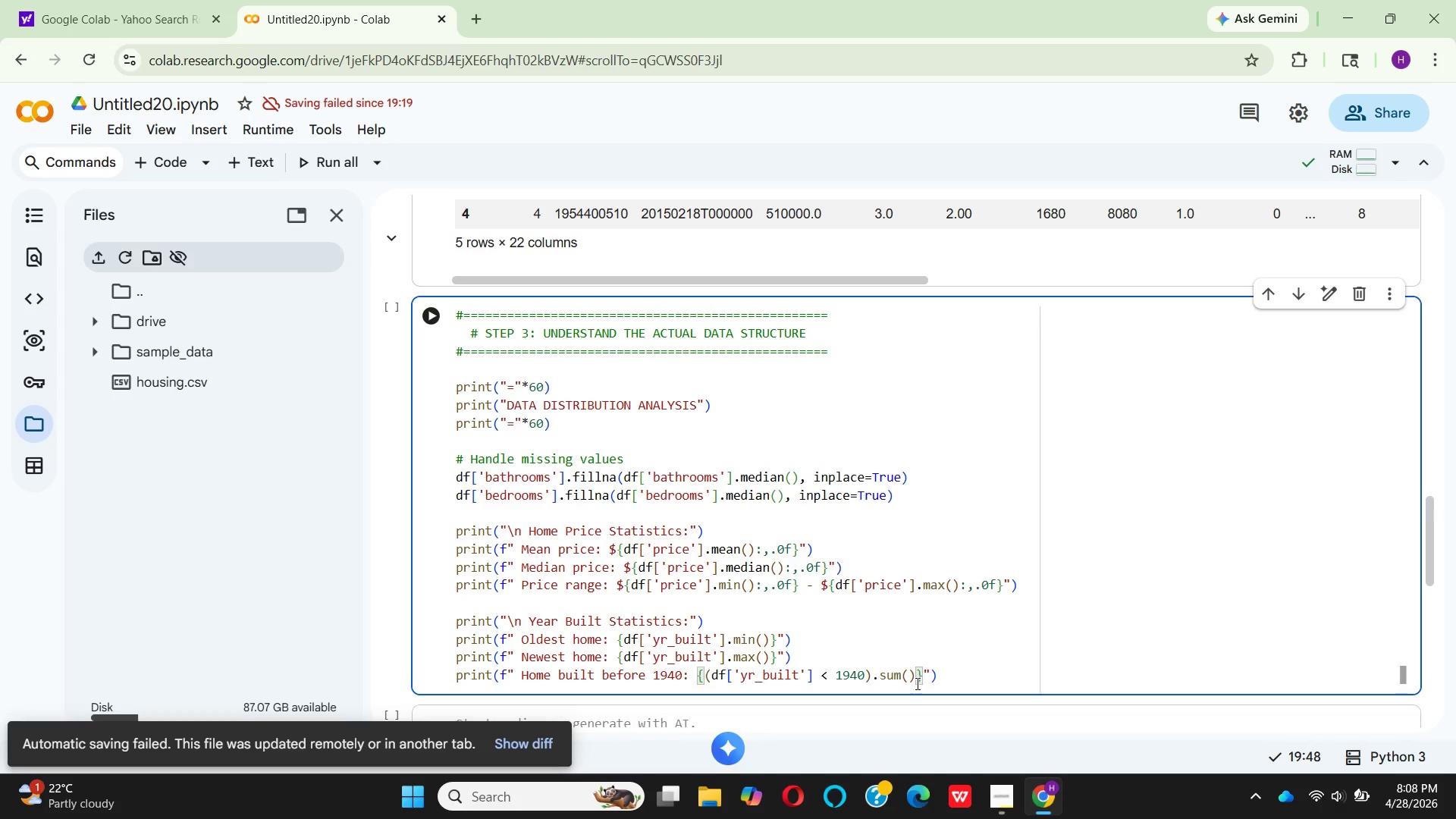 
wait(5.8)
 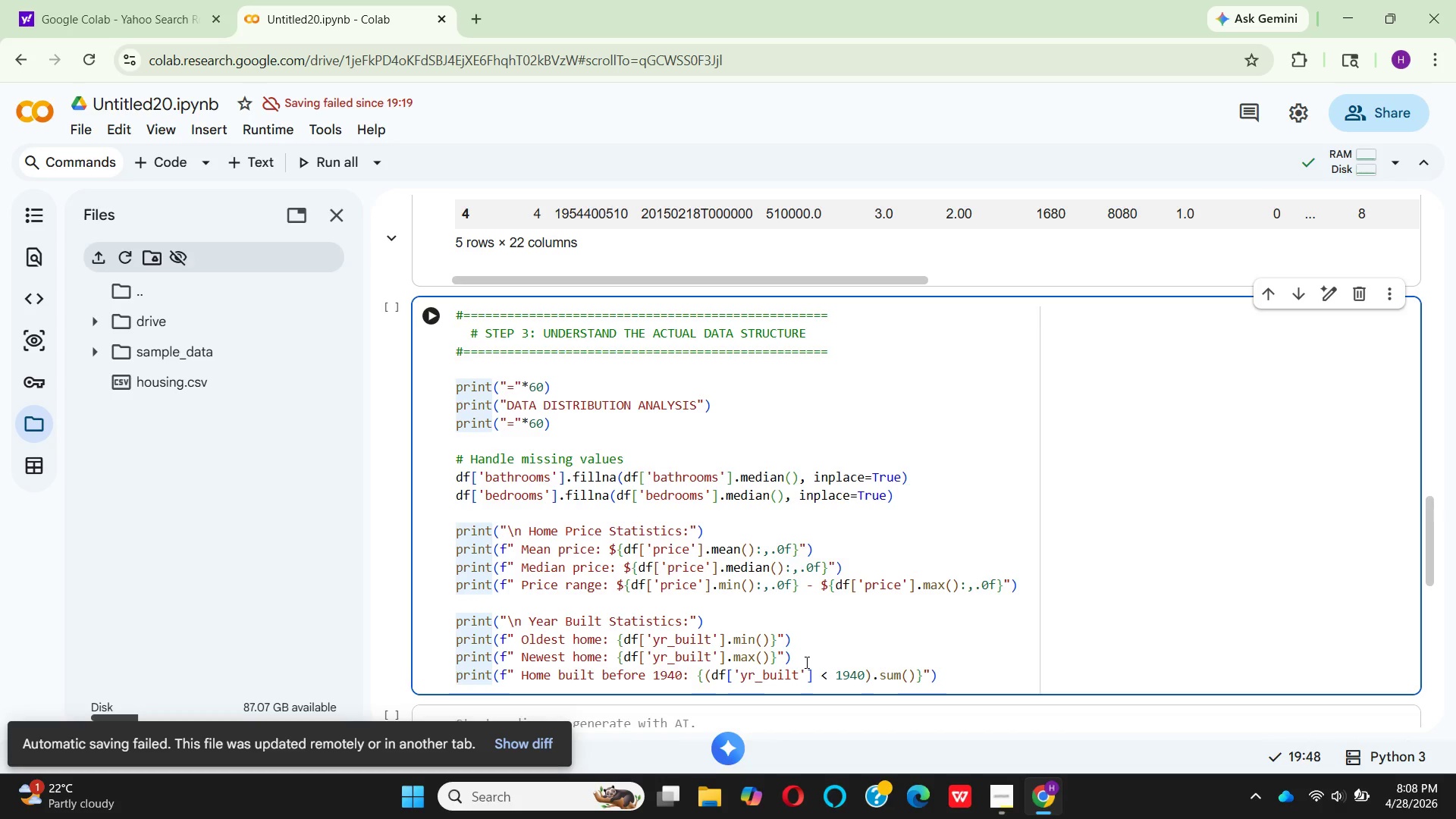 
key(Shift+Semicolon)
 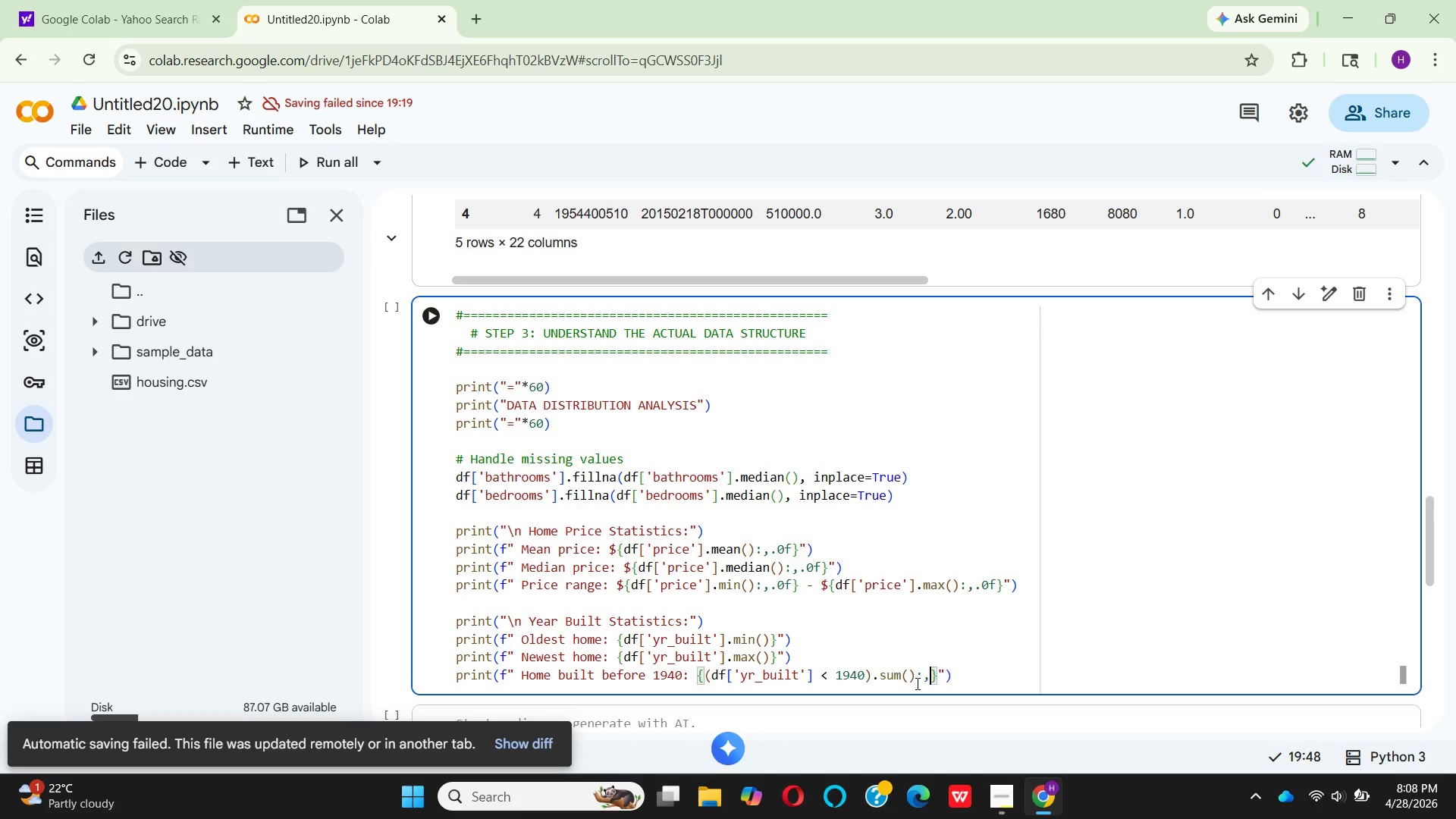 
key(Comma)
 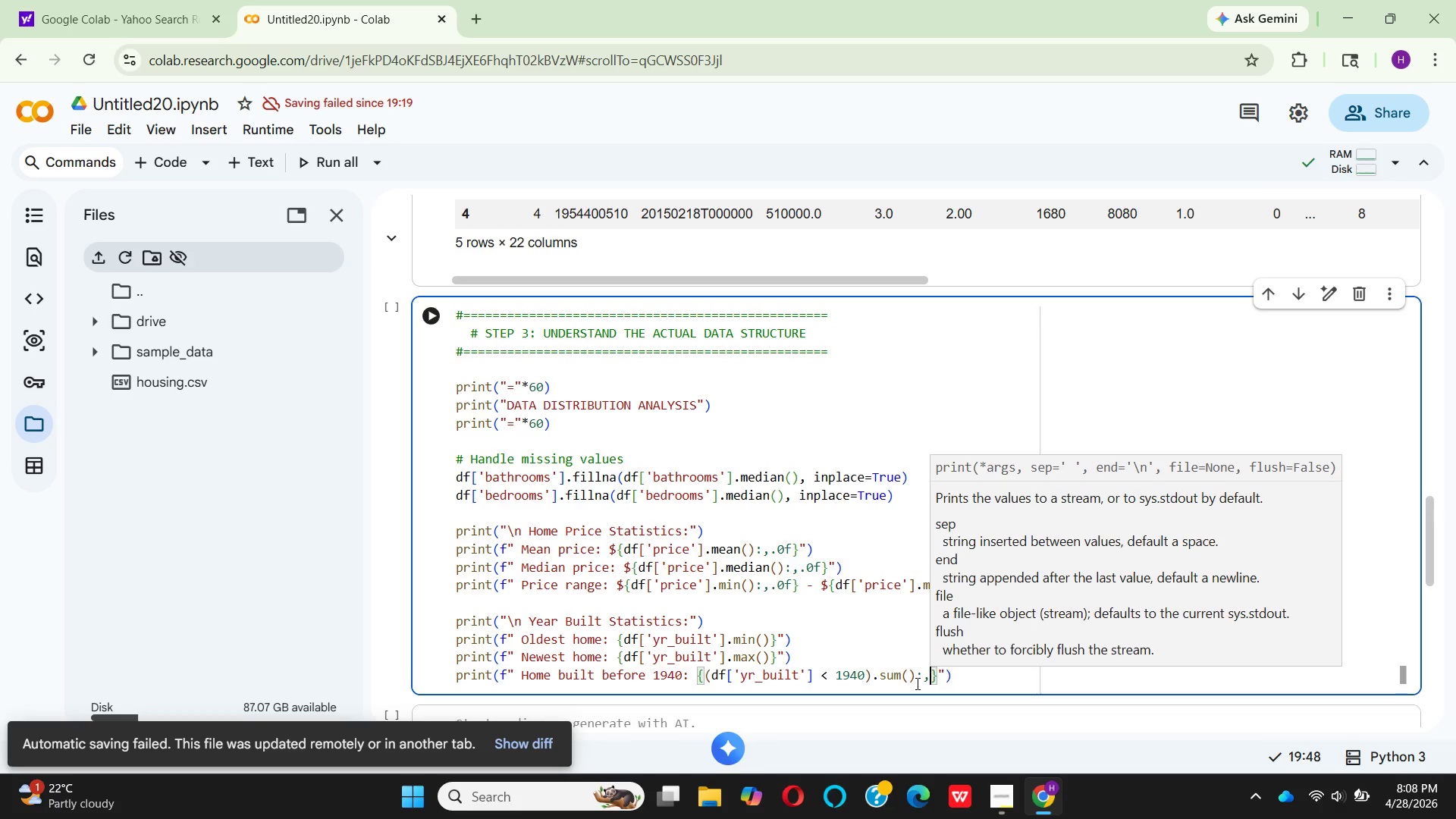 
key(ArrowRight)
 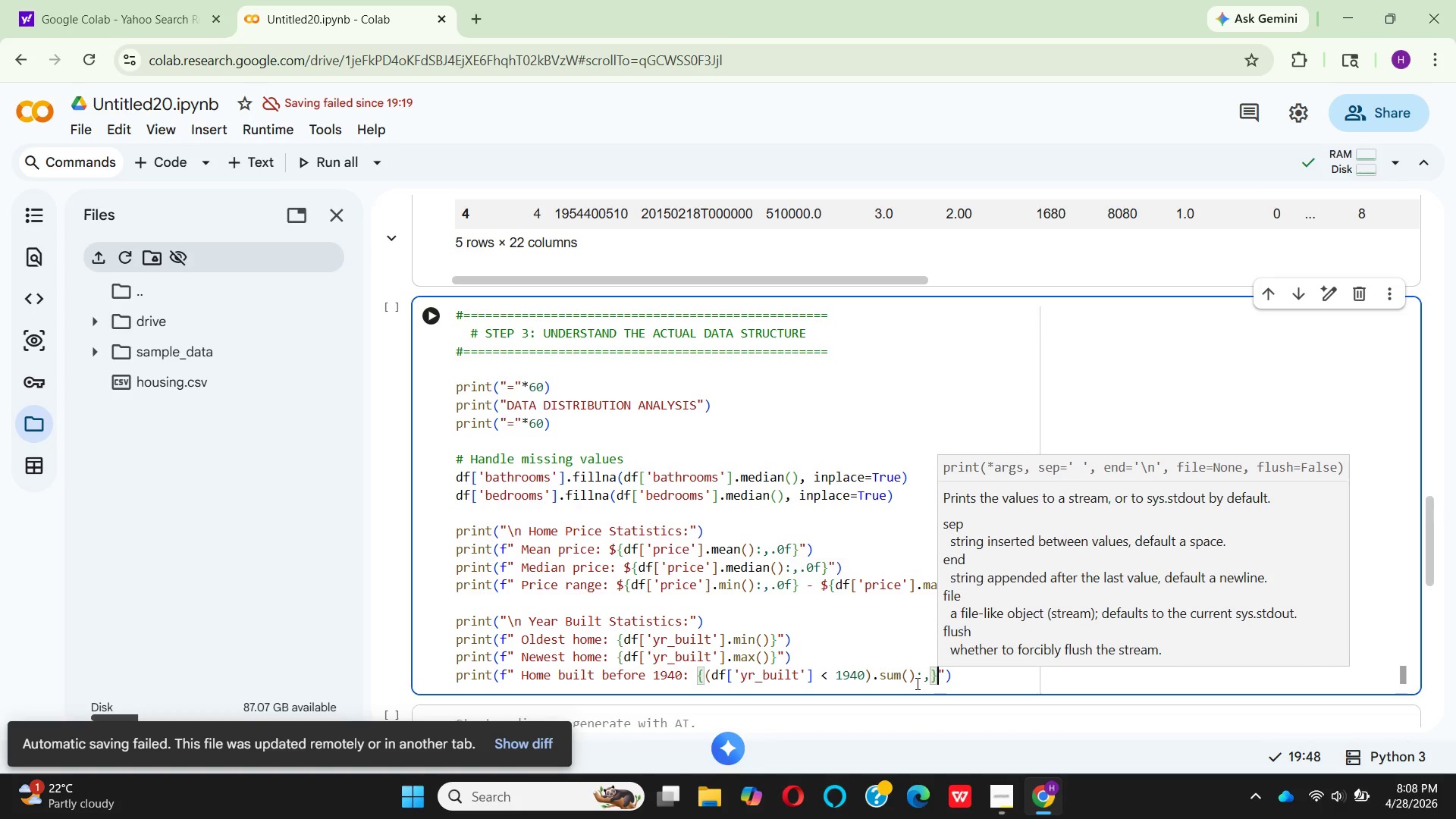 
key(Space)
 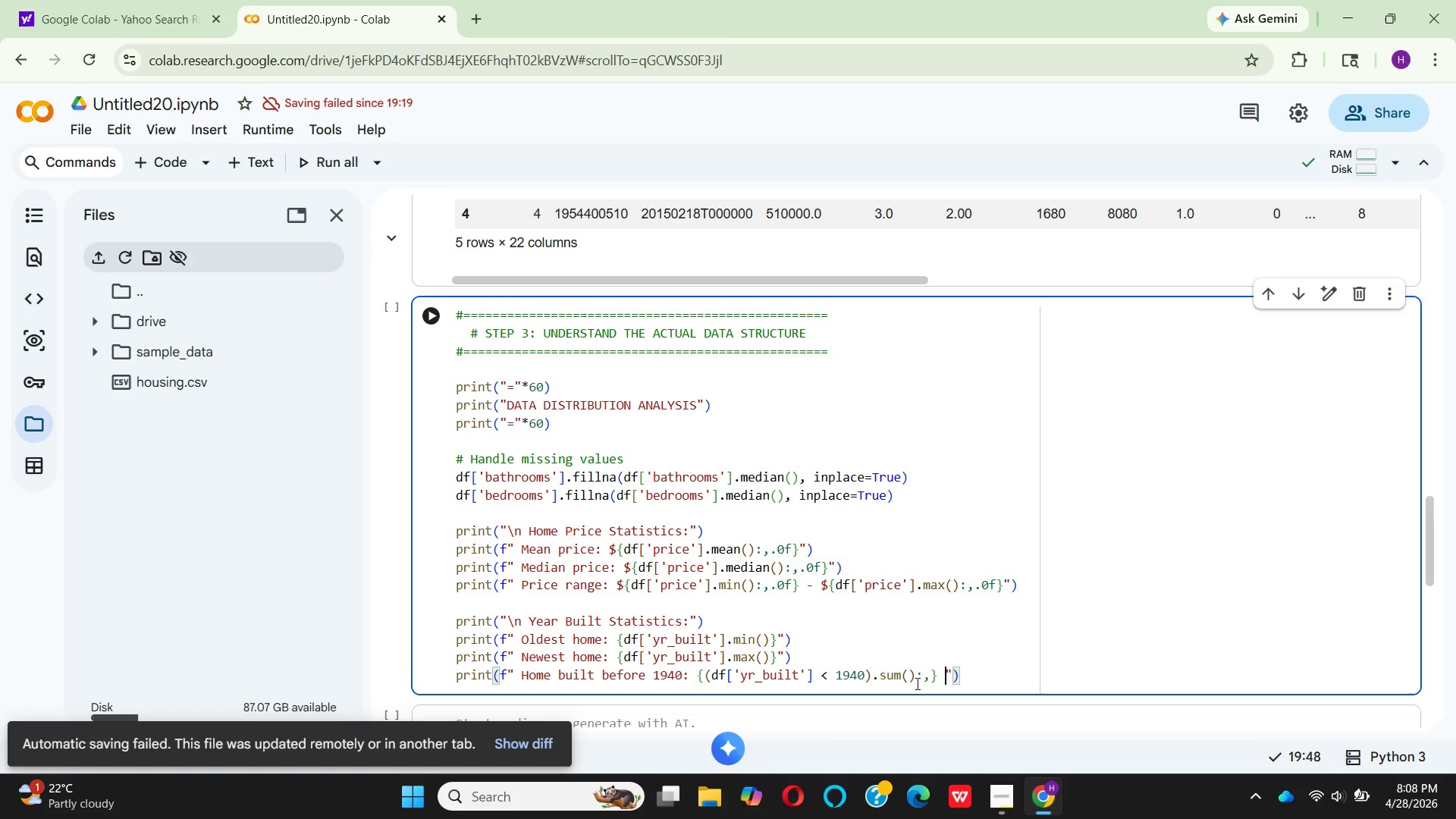 
key(Shift+9)
 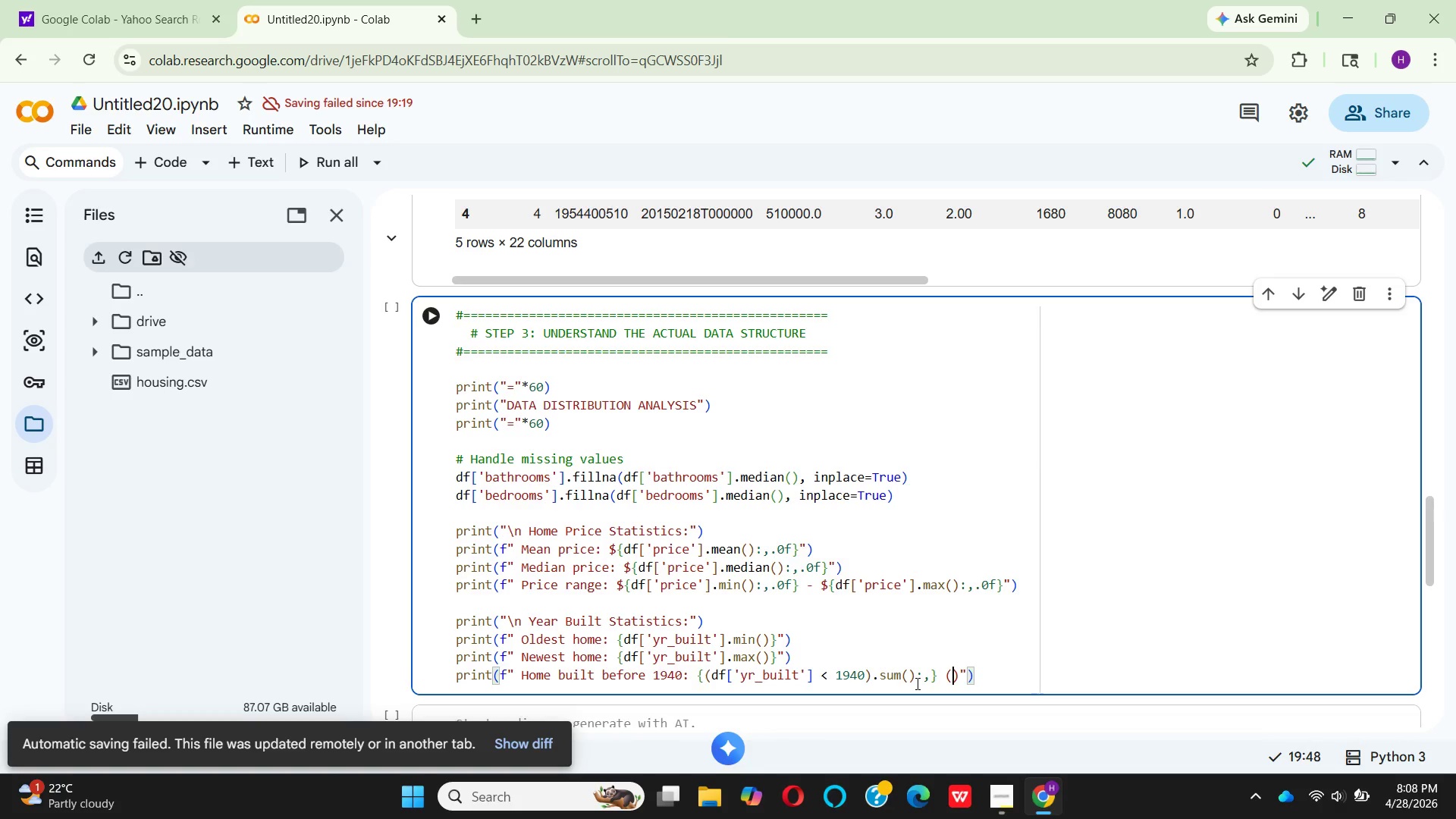 
key(Shift+BracketLeft)
 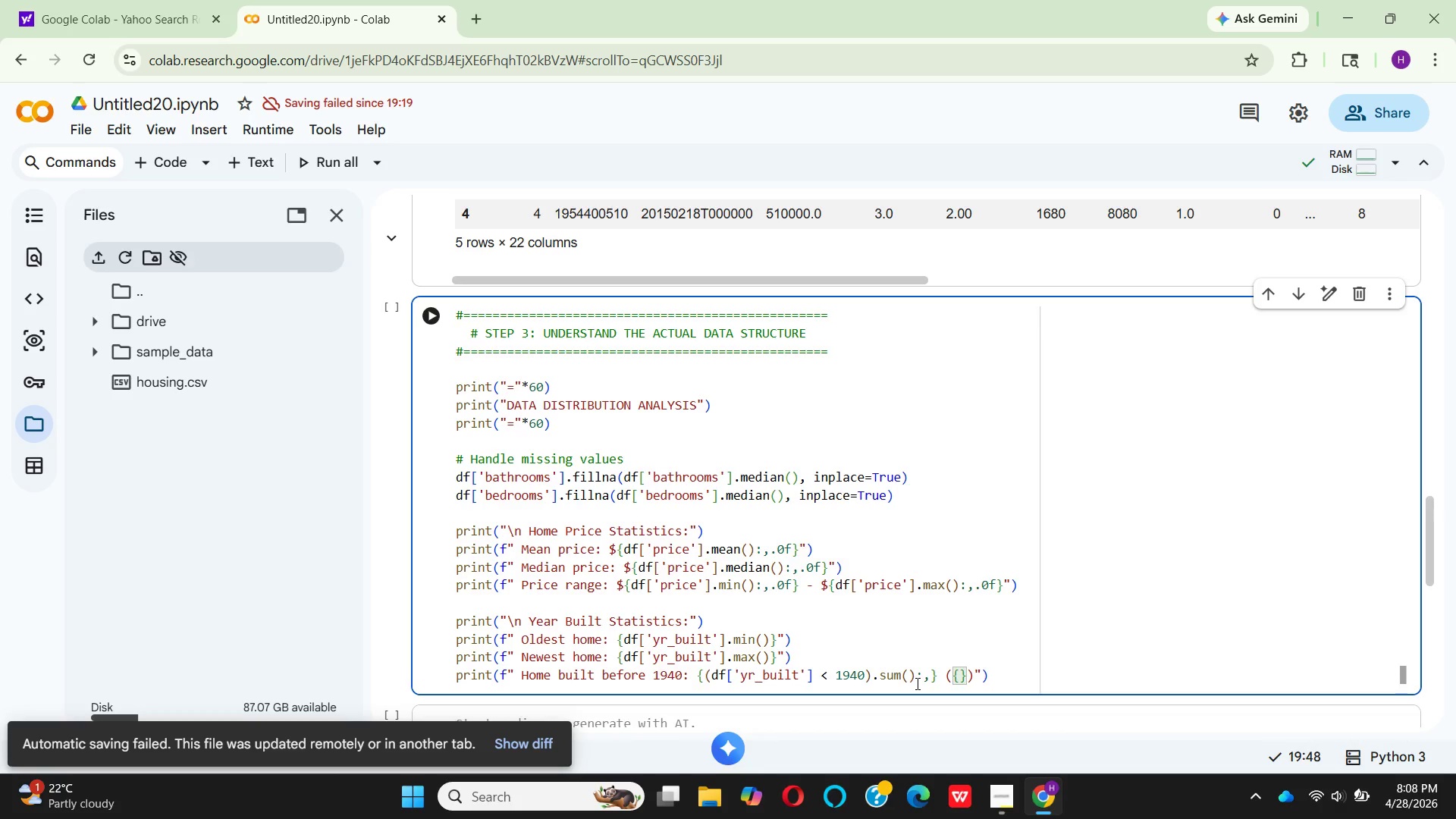 
wait(5.67)
 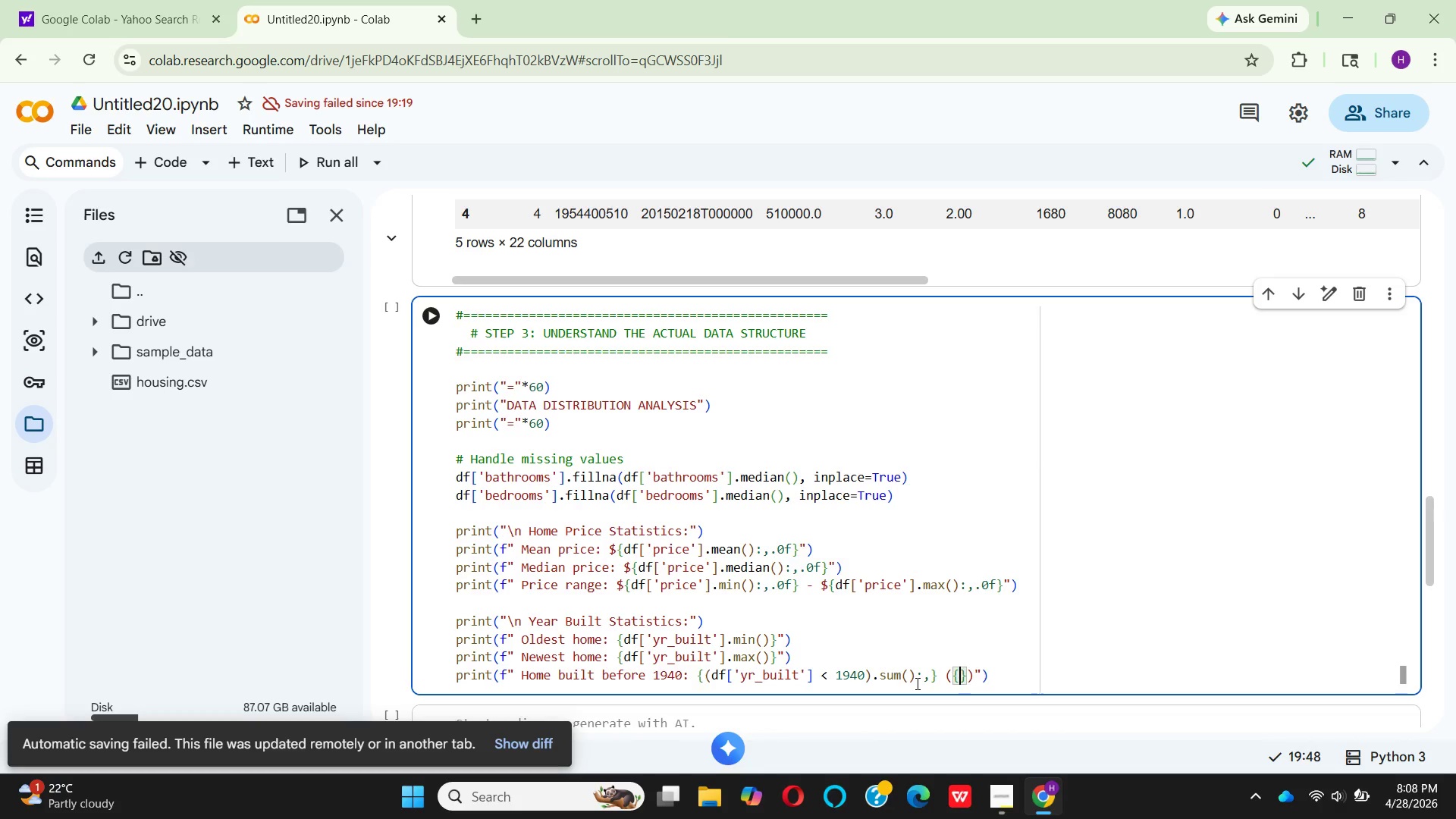 
type((df[)
 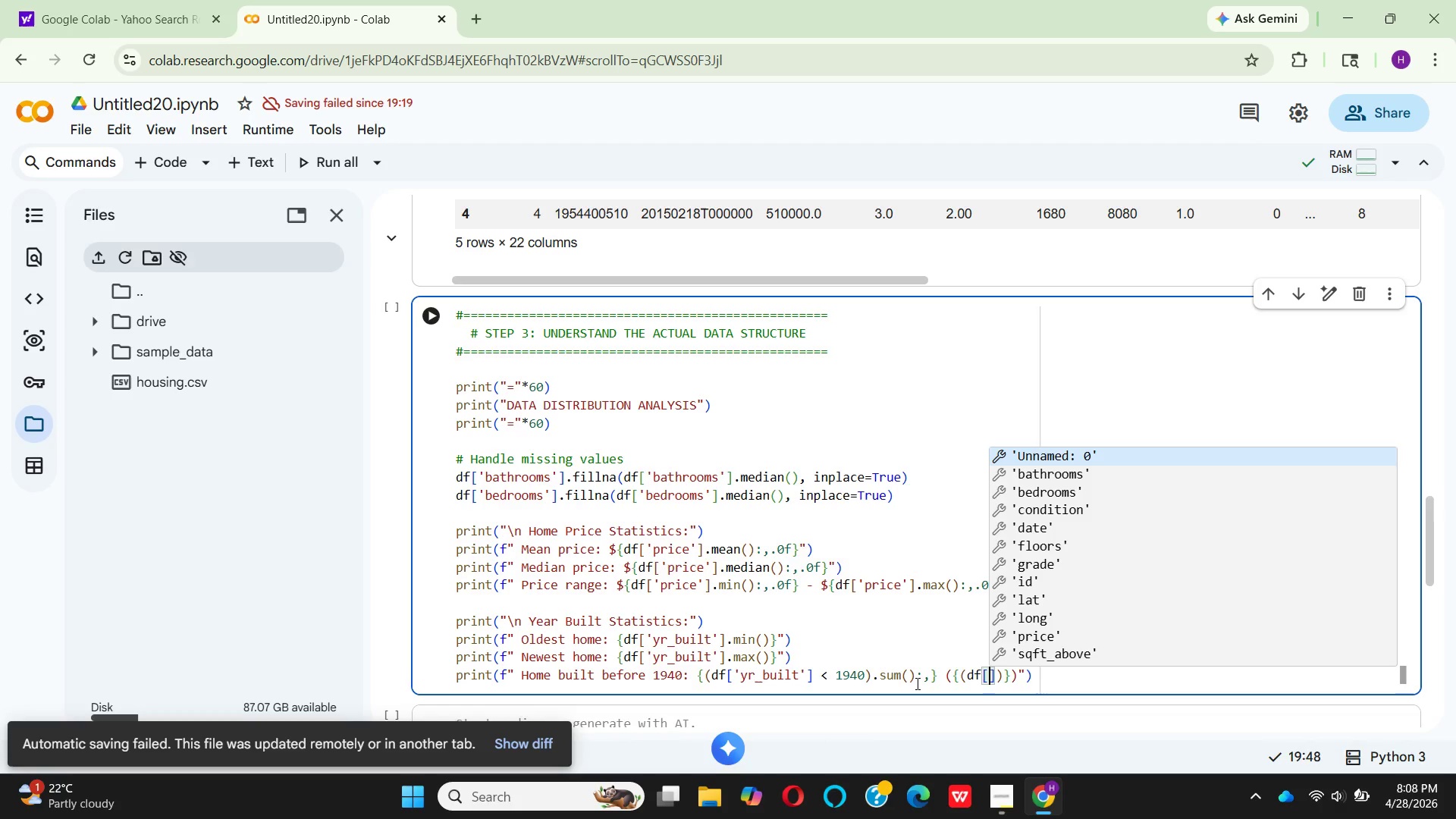 
type('yr)
 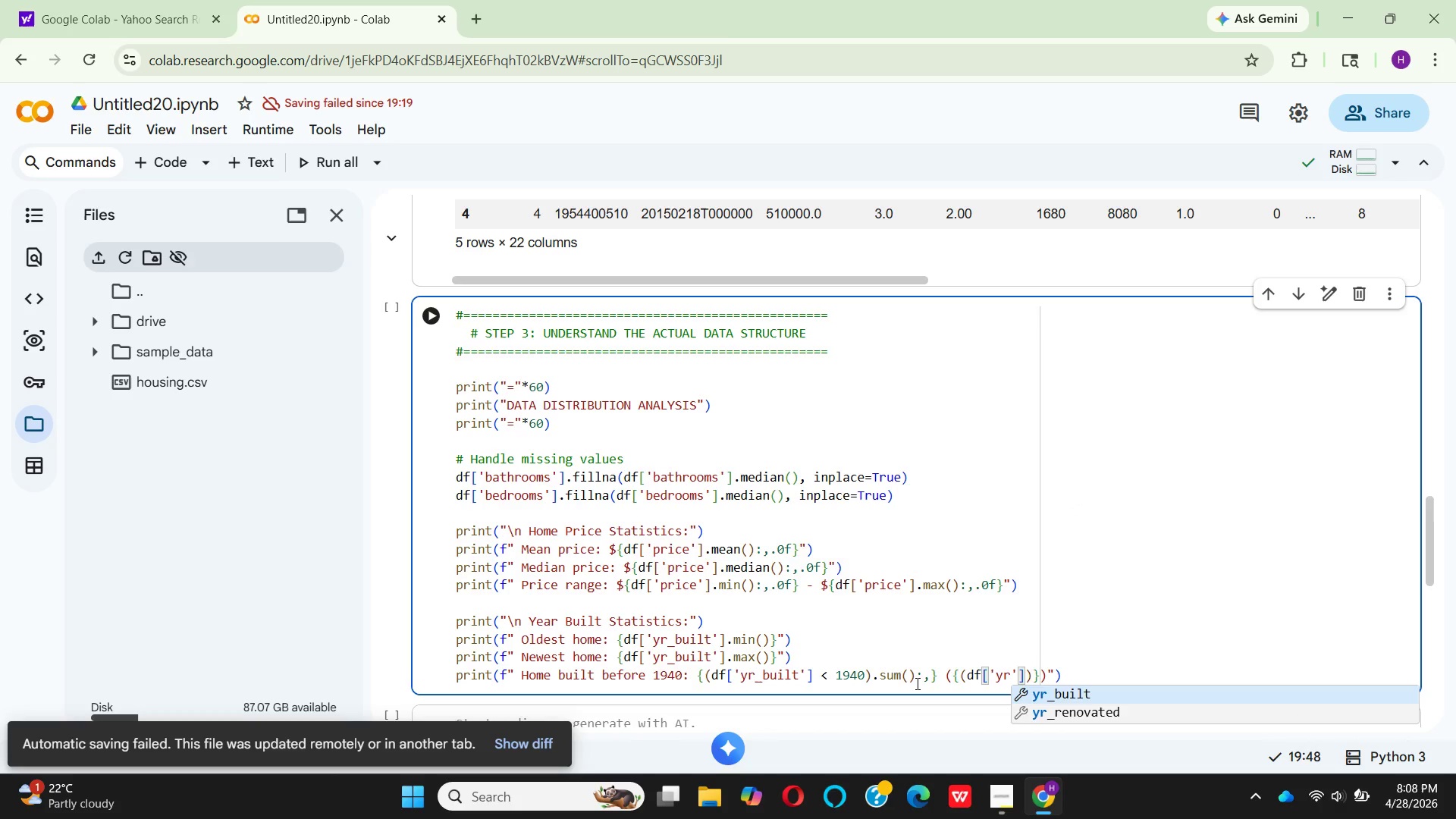 
key(Enter)
 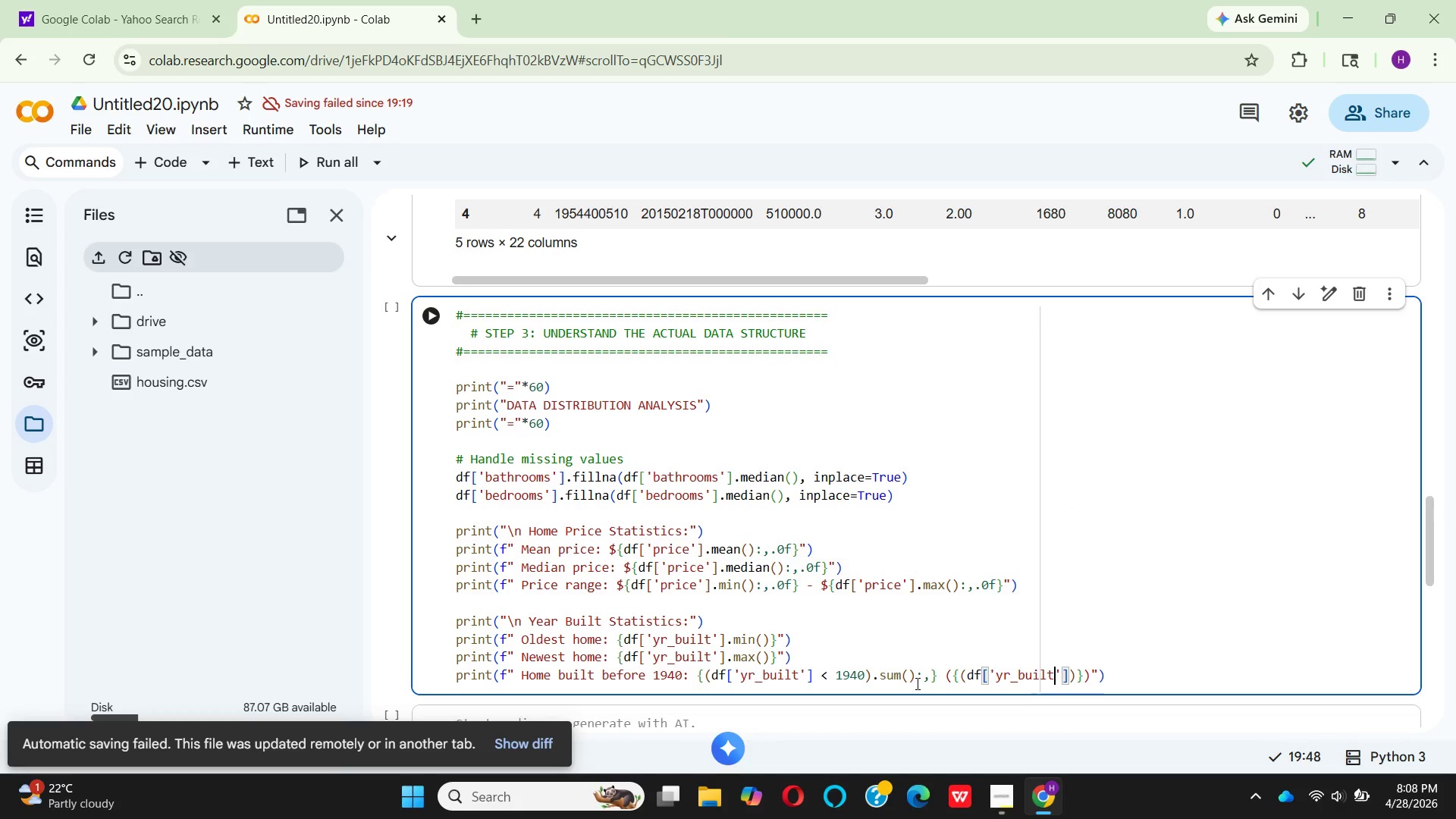 
key(ArrowRight)
 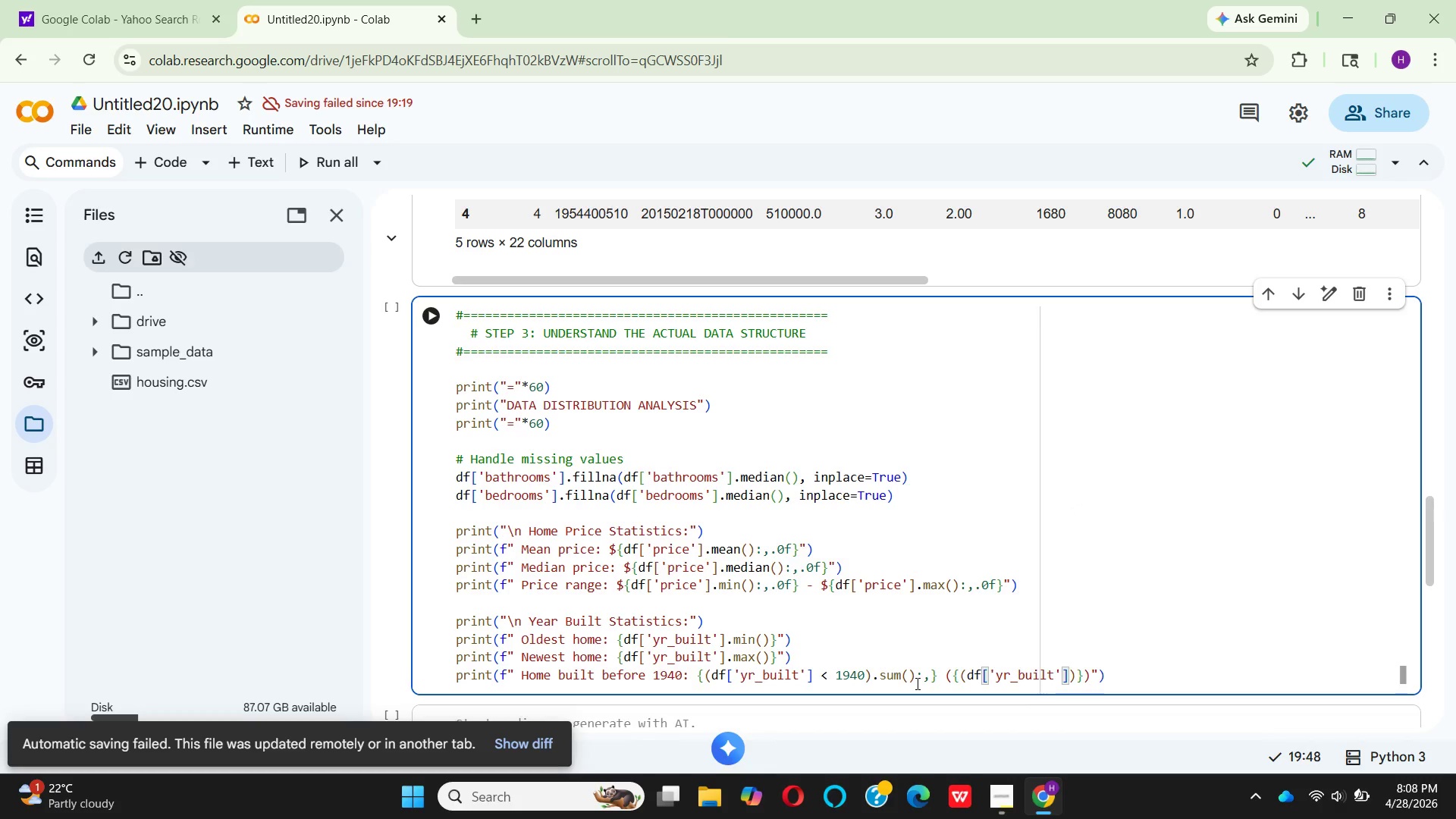 
key(ArrowRight)
 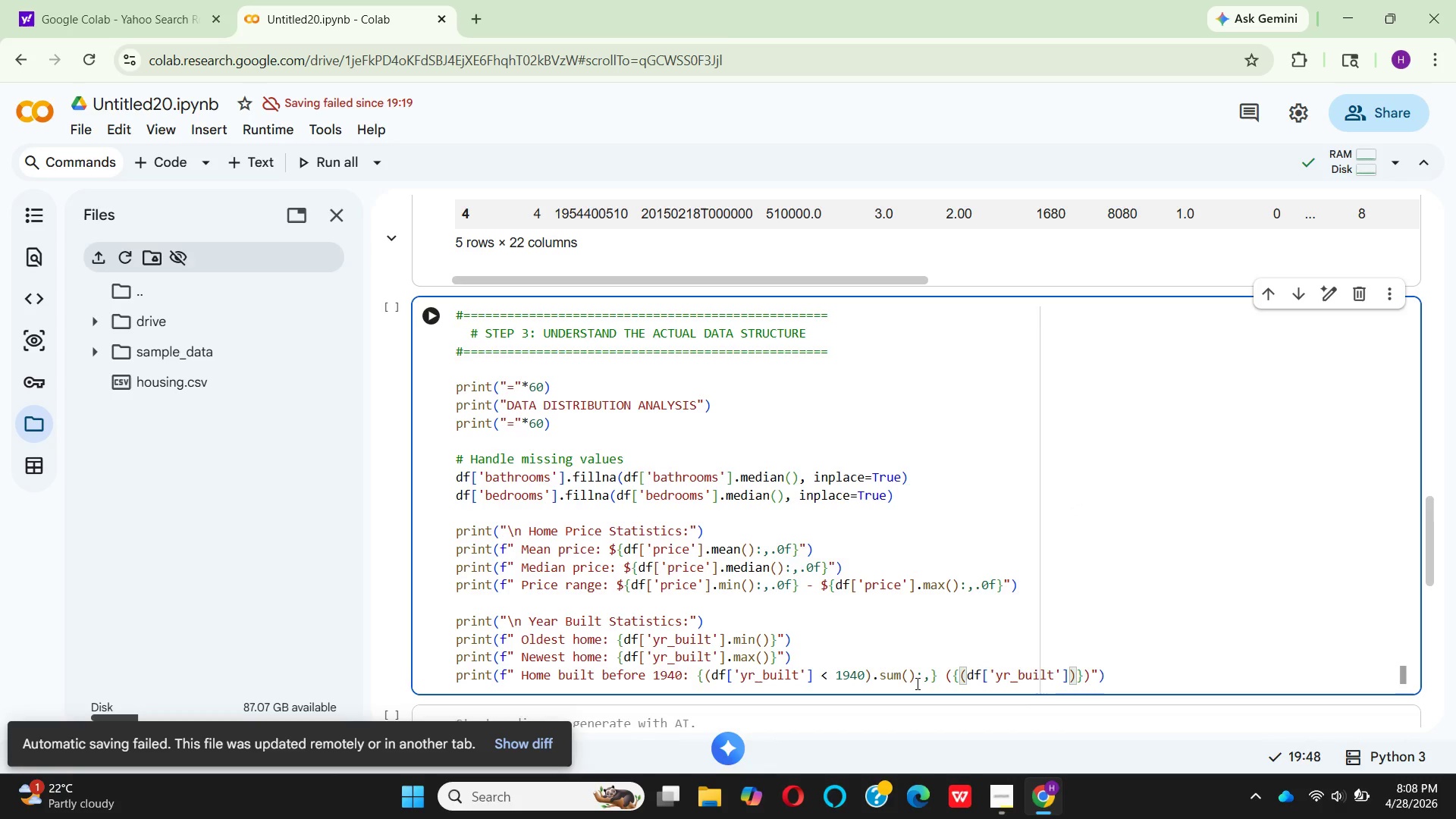 
key(Space)
 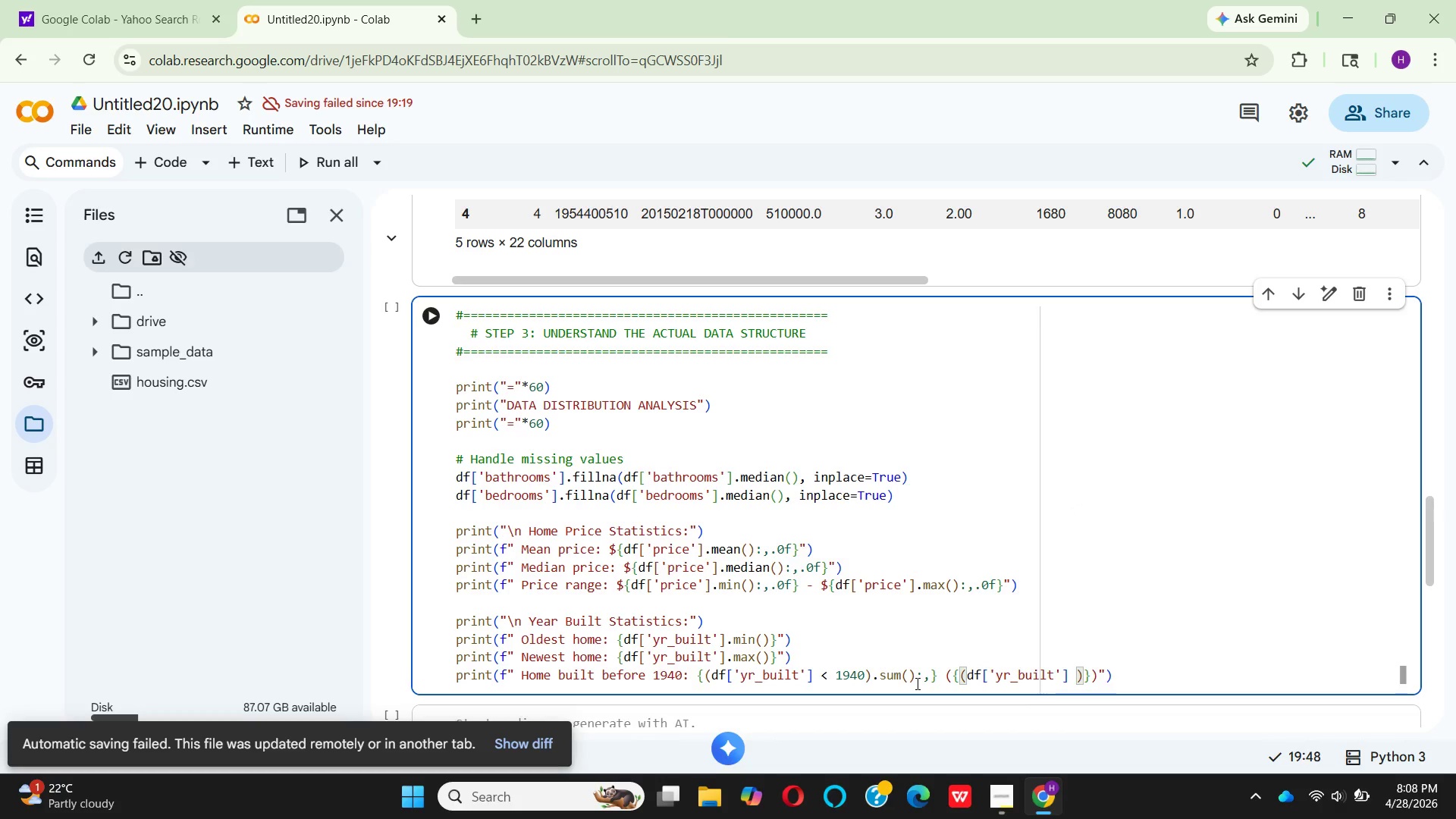 
key(Shift+Comma)
 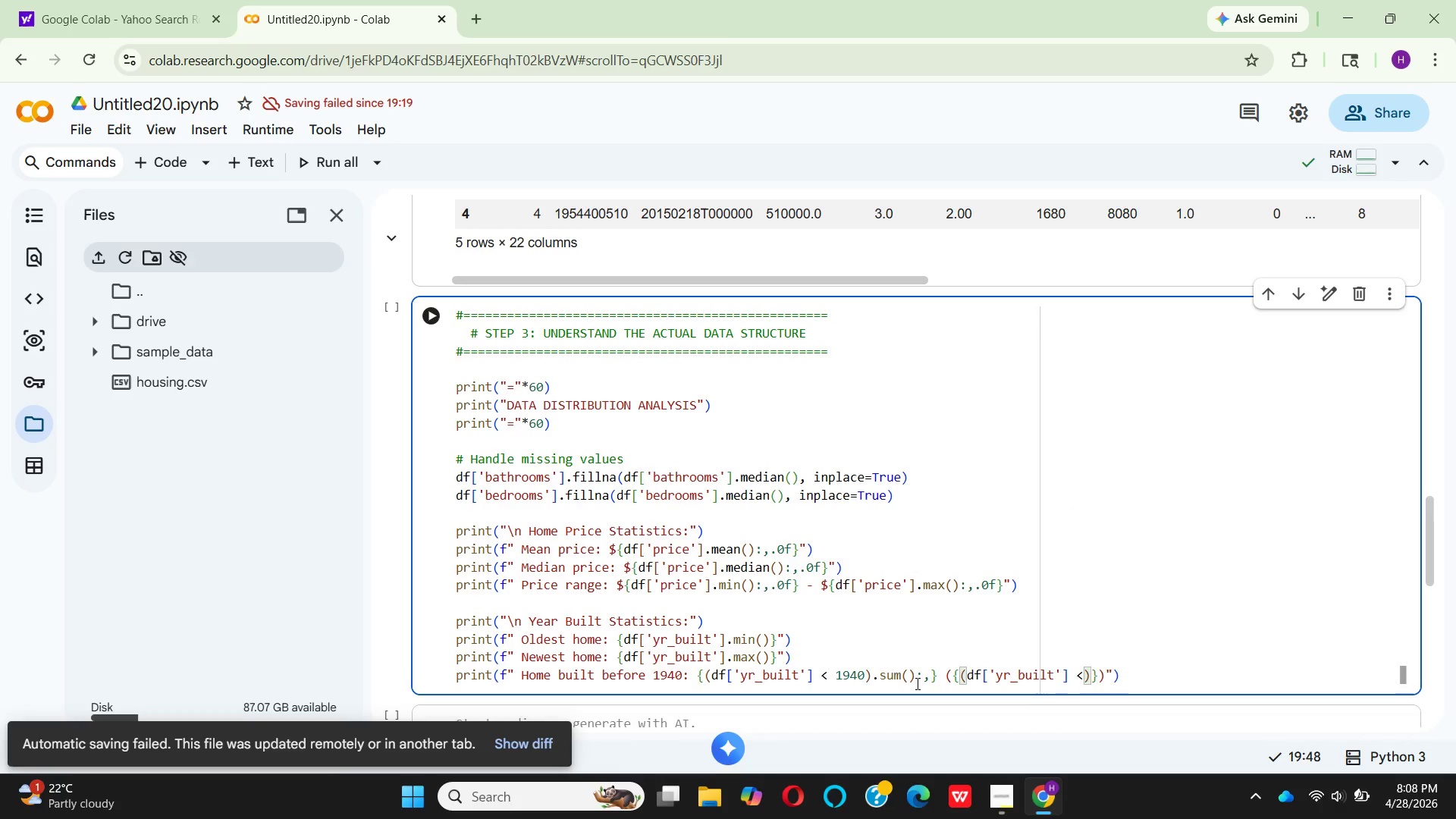 
key(Space)
 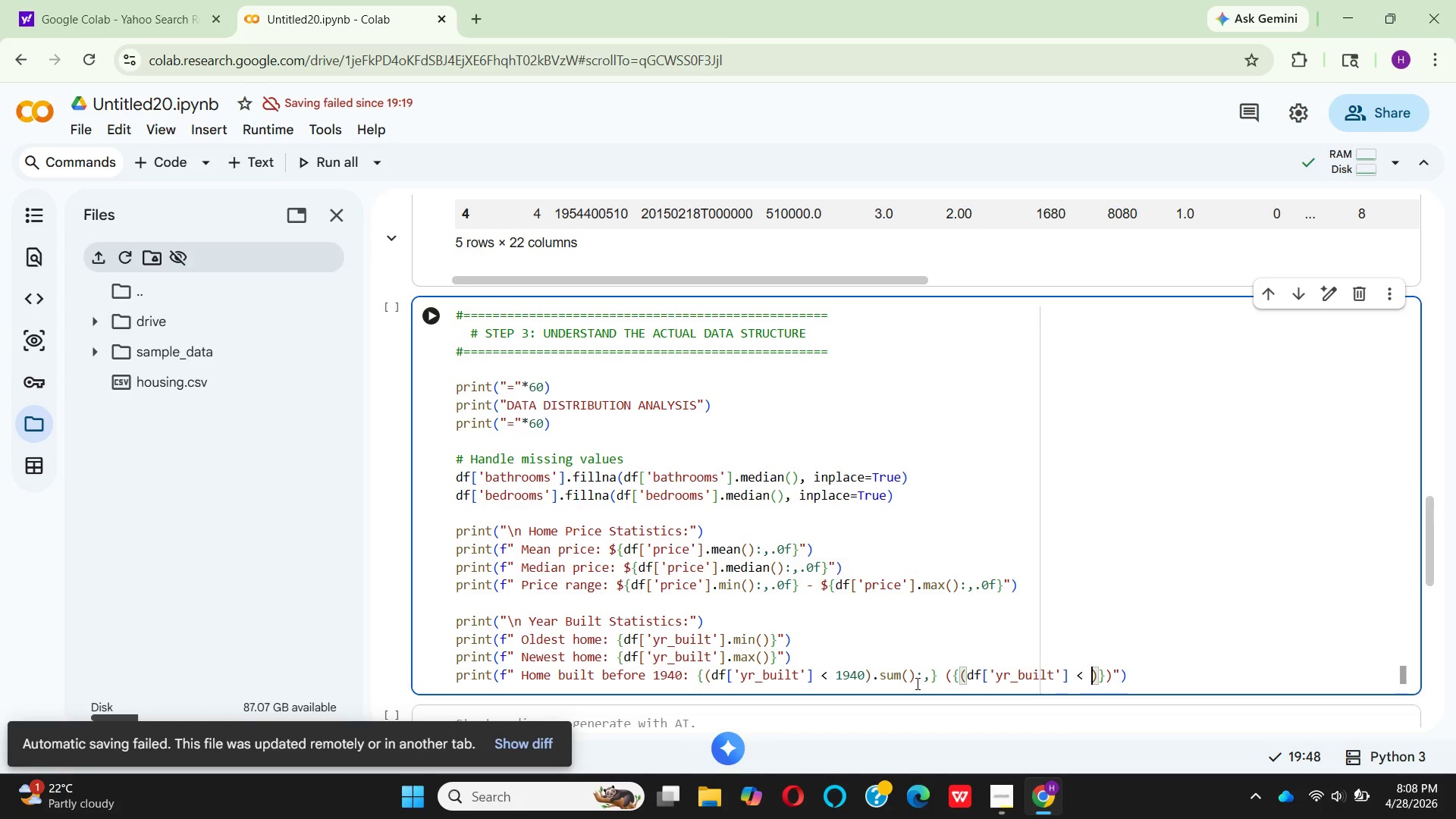 
key(1)
 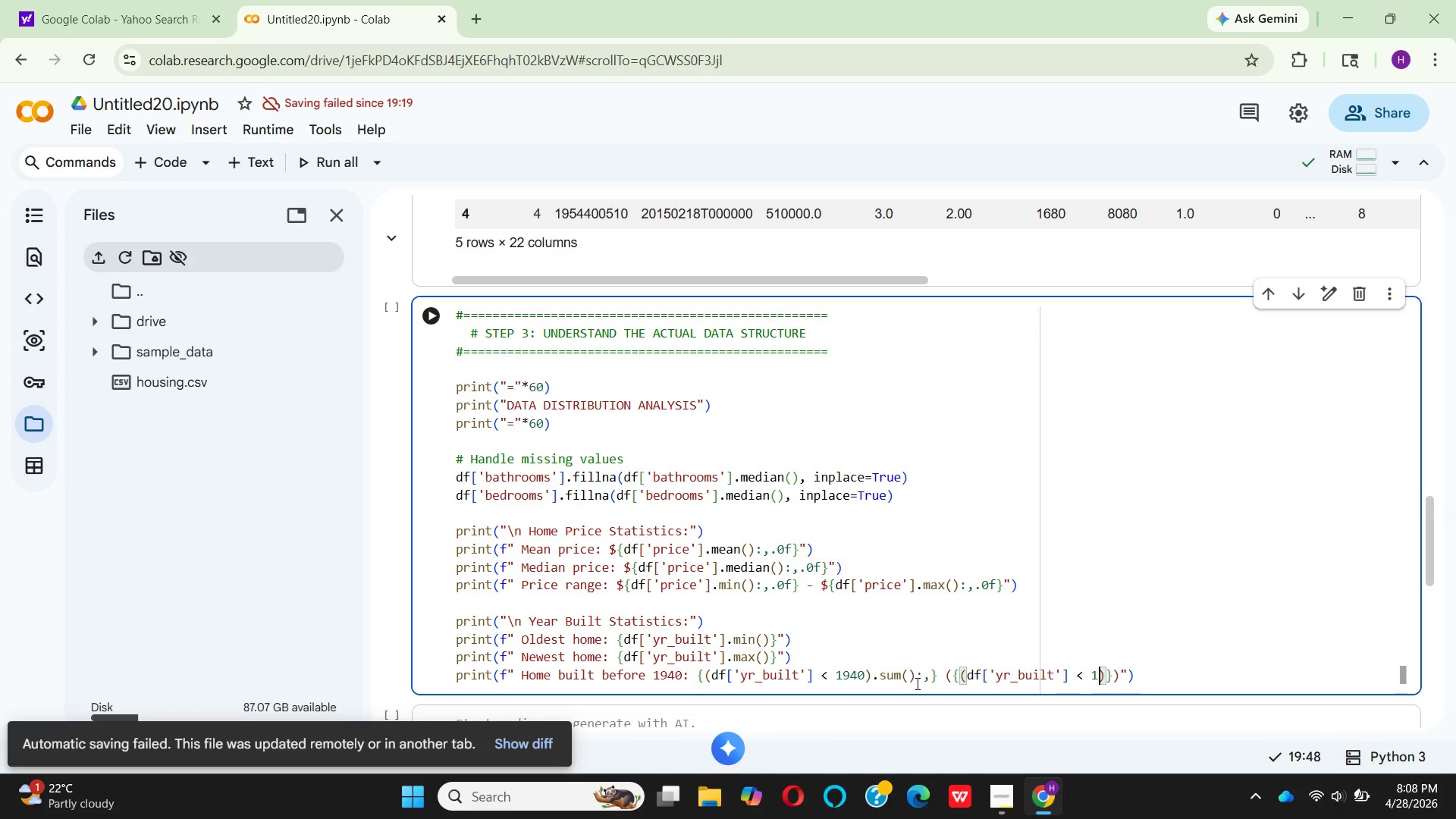 
wait(9.08)
 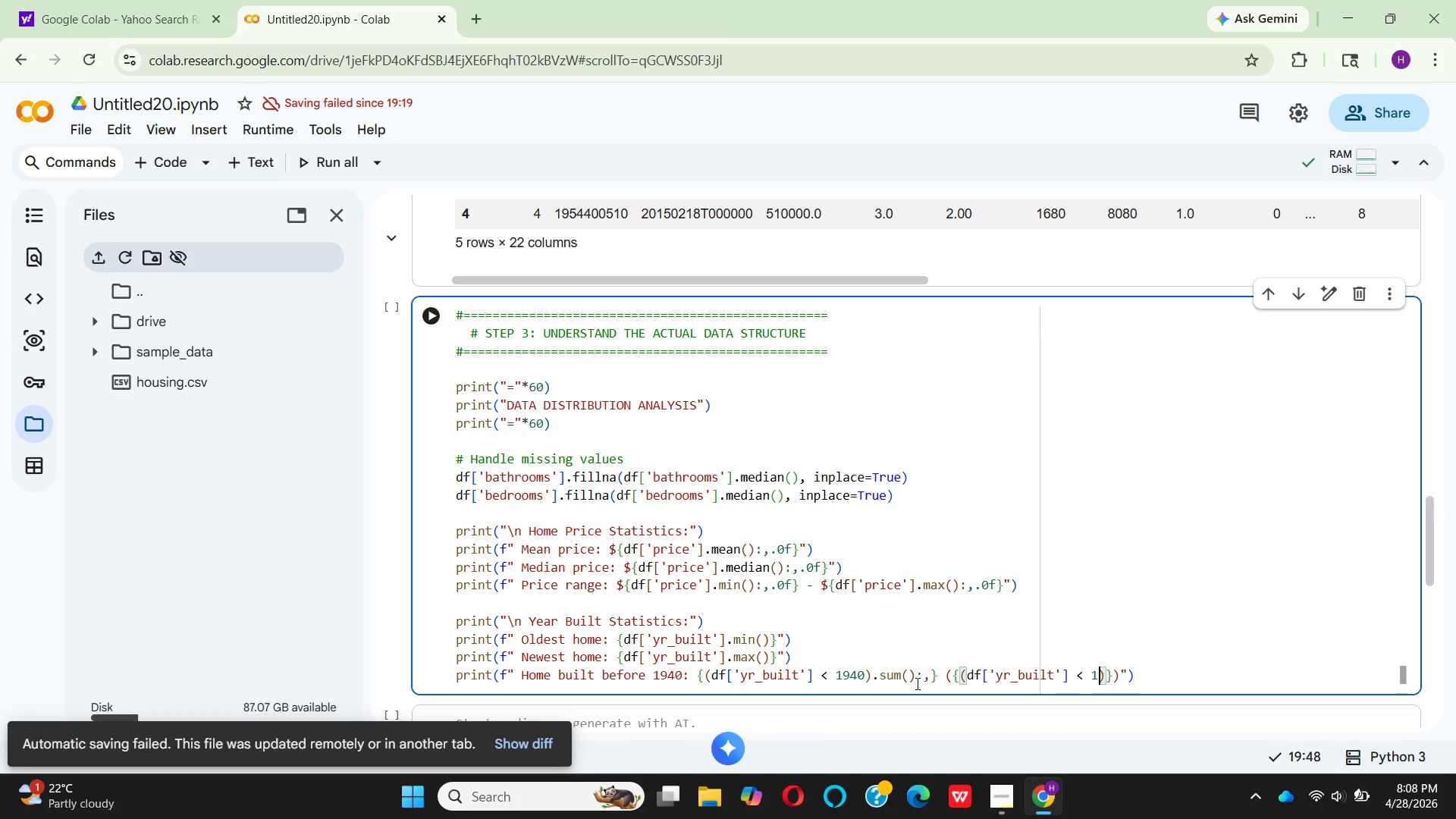 
type(940)
 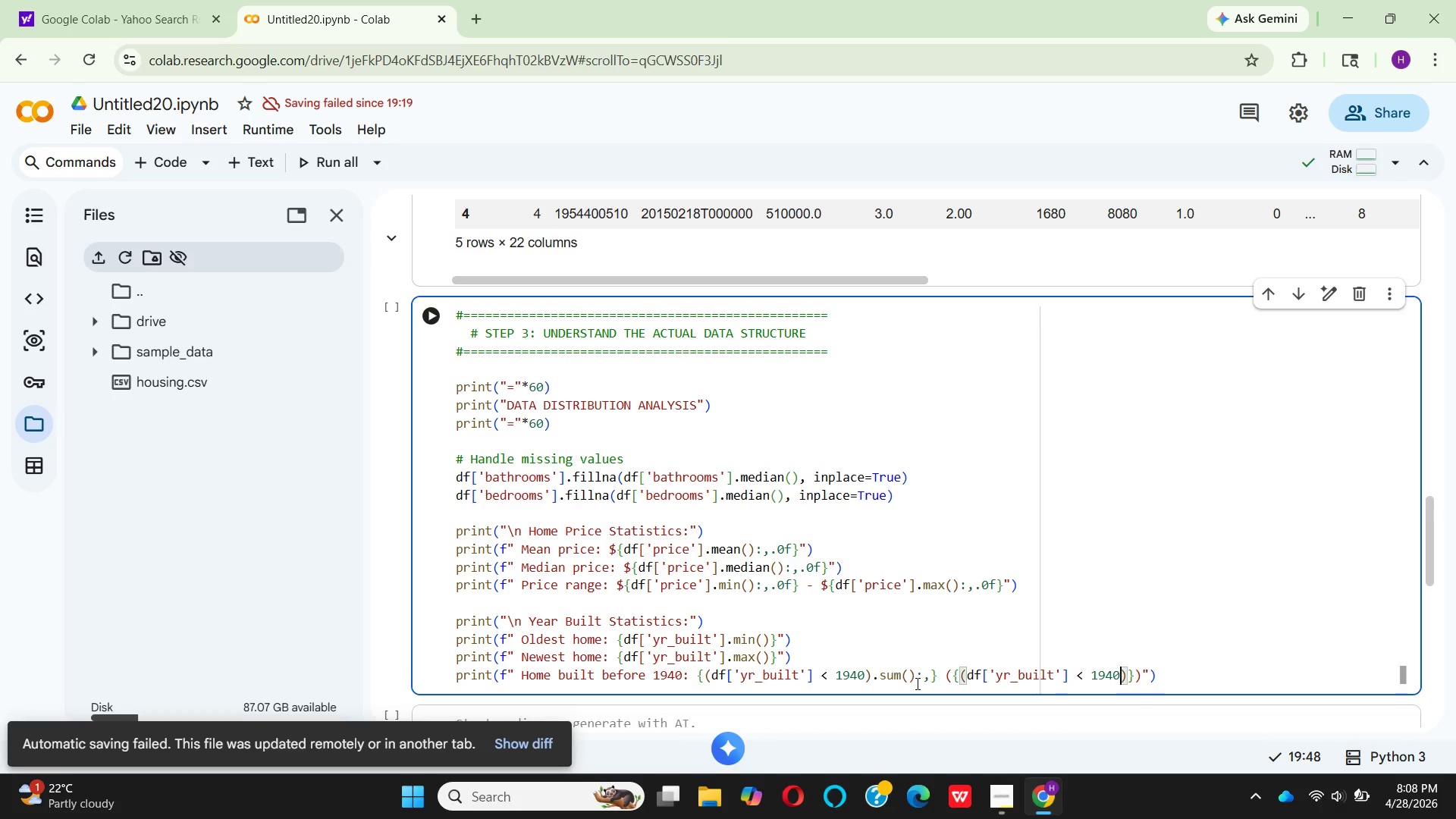 
key(ArrowRight)
 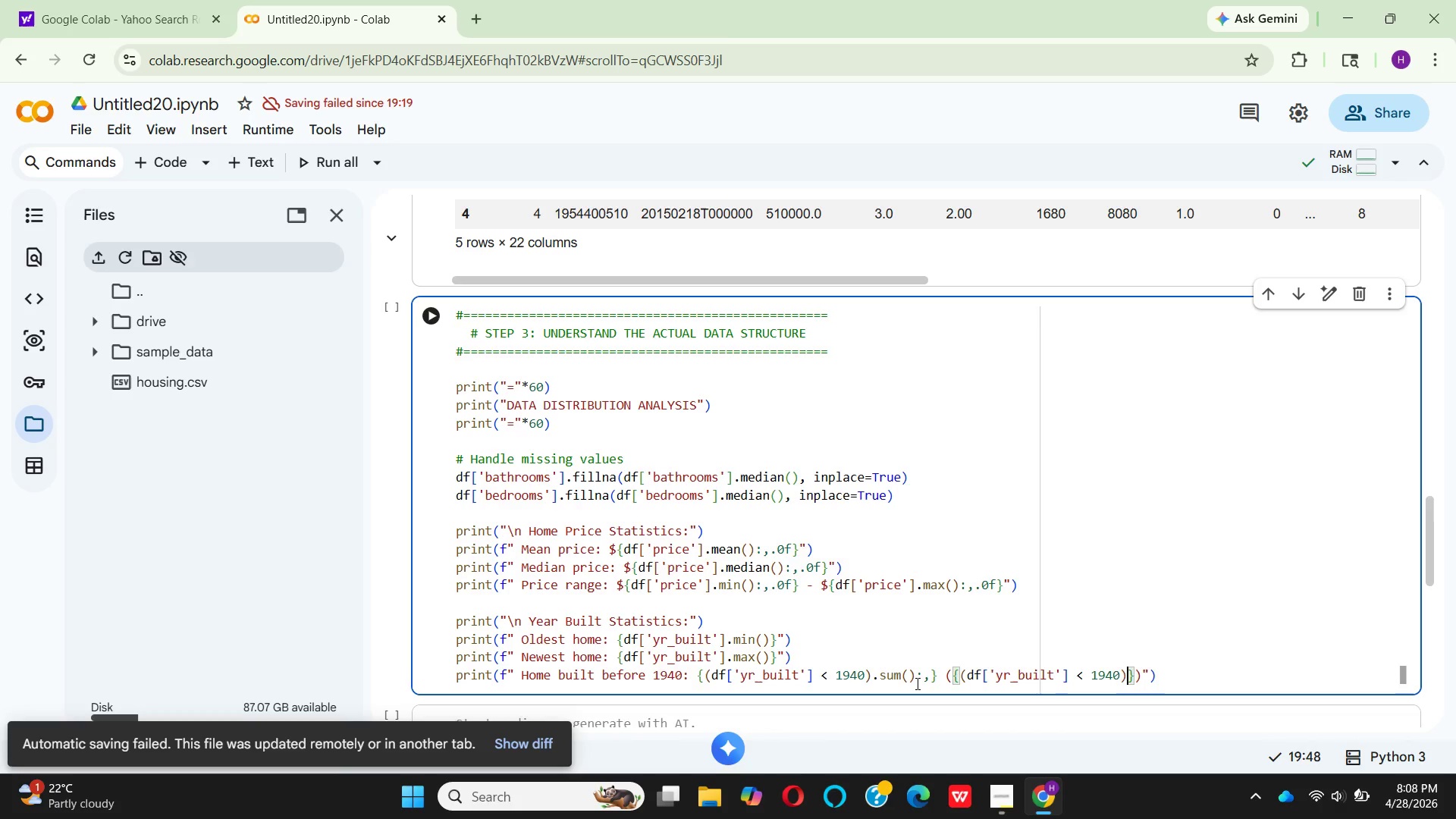 
type(.mean)
 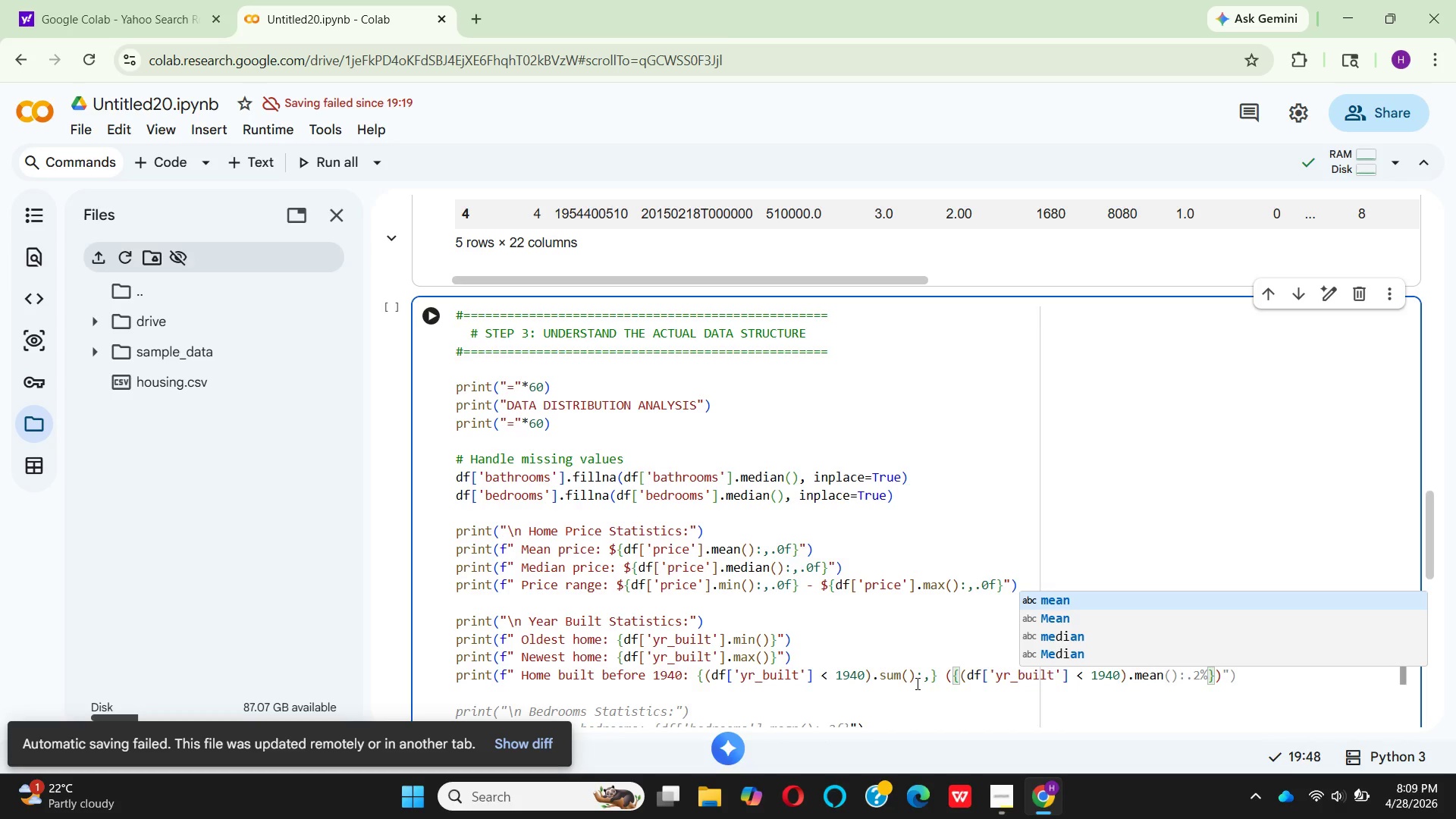 
key(Shift+9)
 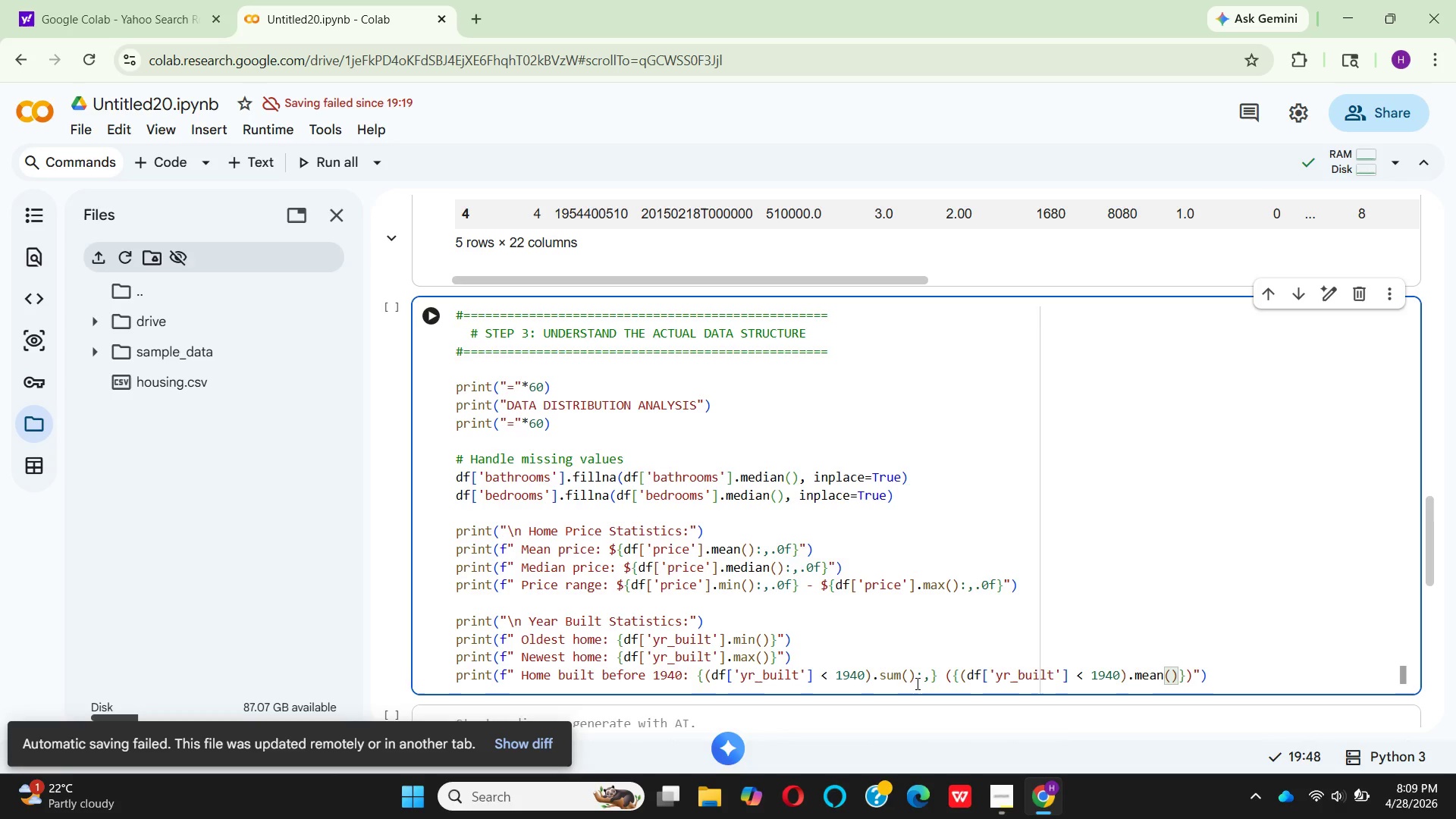 
key(ArrowRight)
 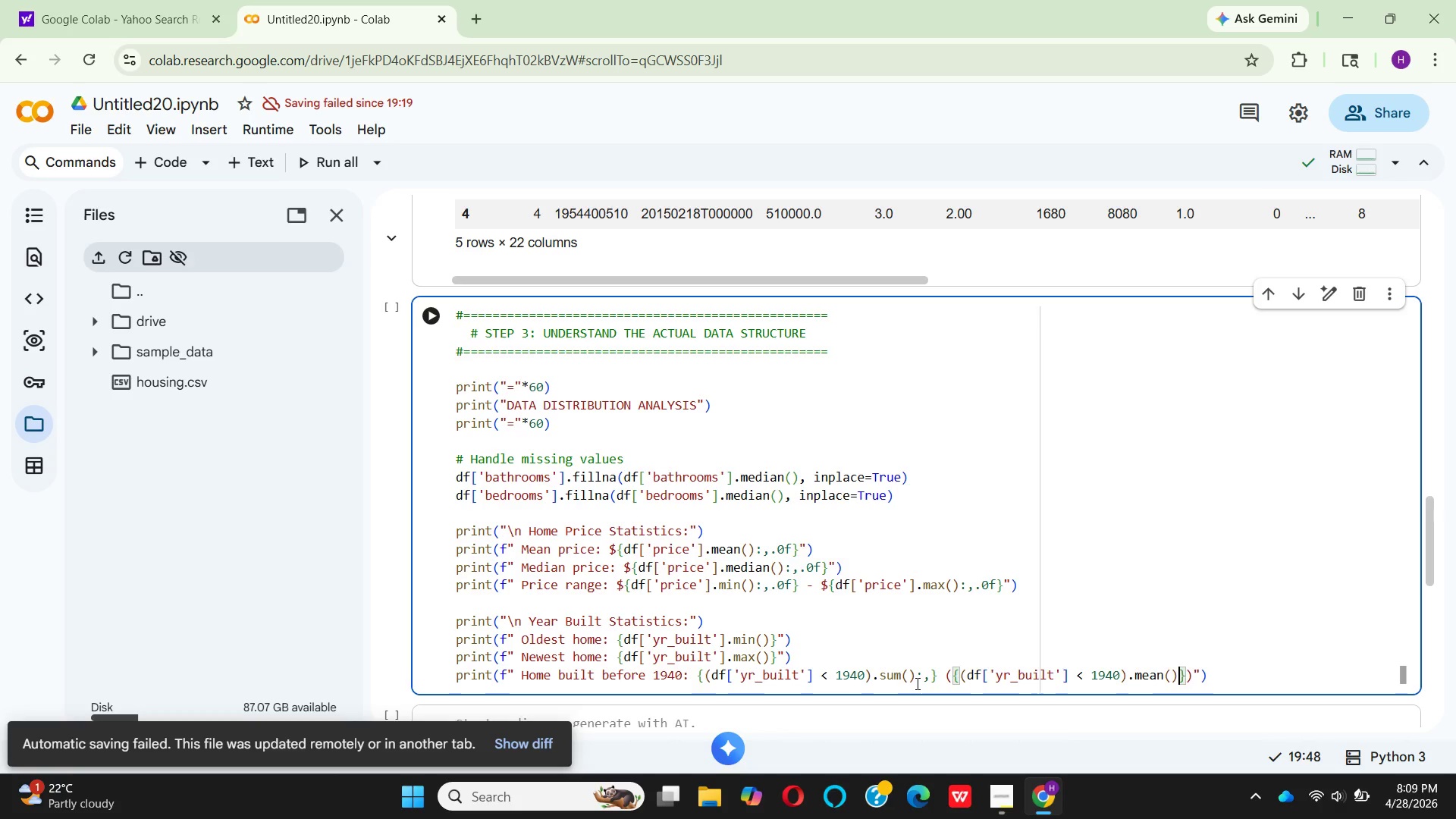 
type( * 100:)
 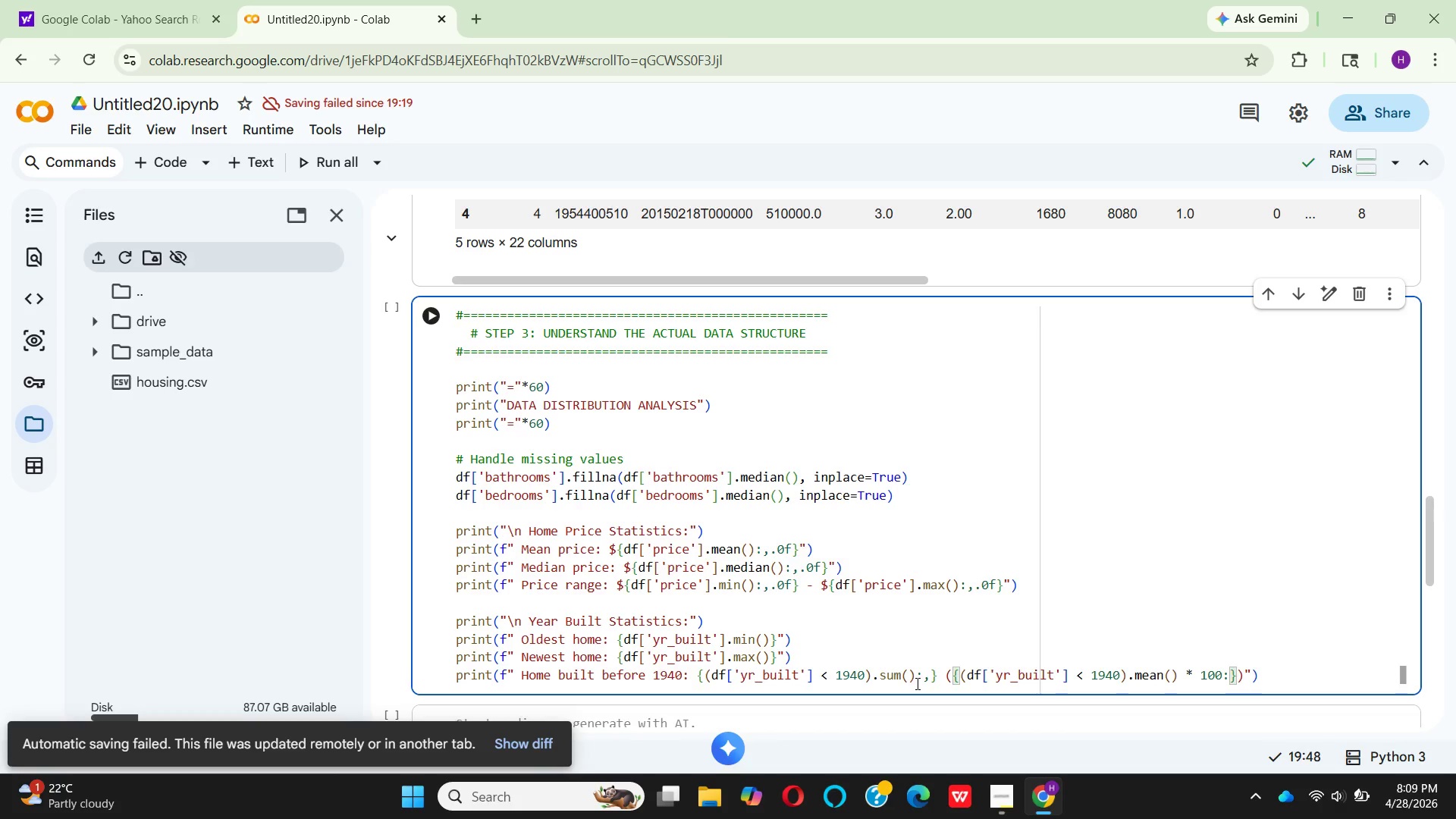 
type(.1f)
 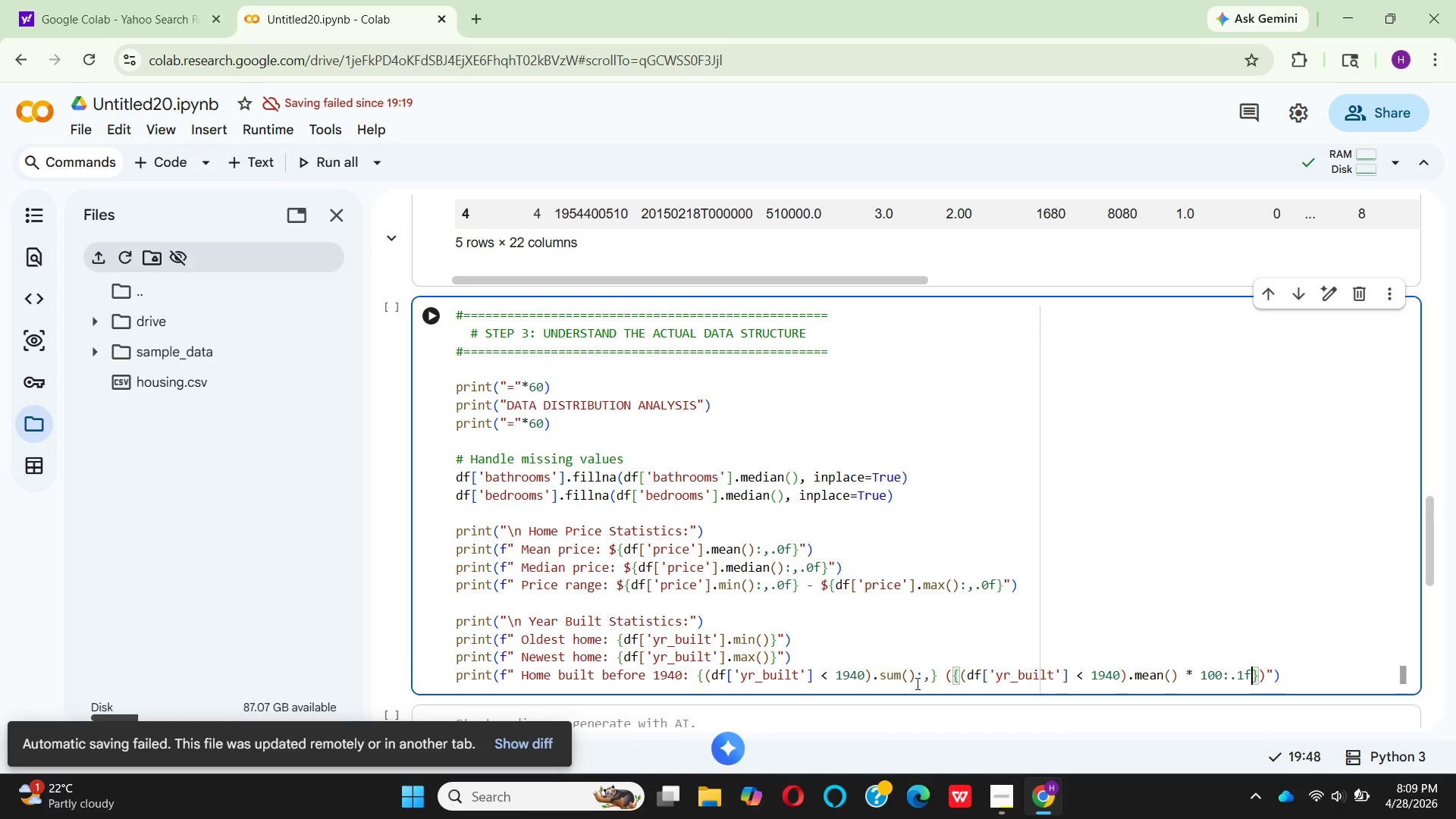 
key(ArrowRight)
 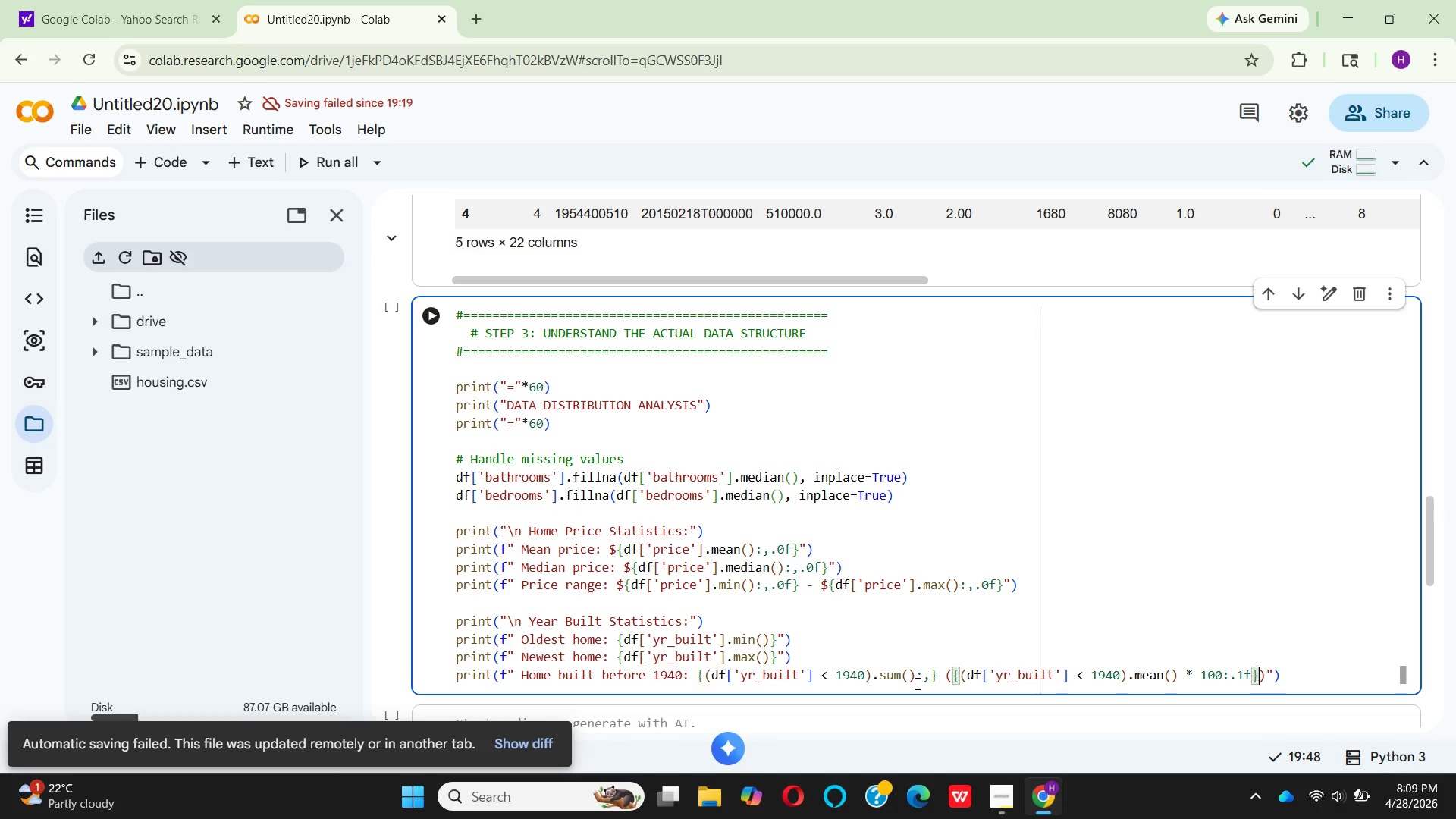 
key(Shift+5)
 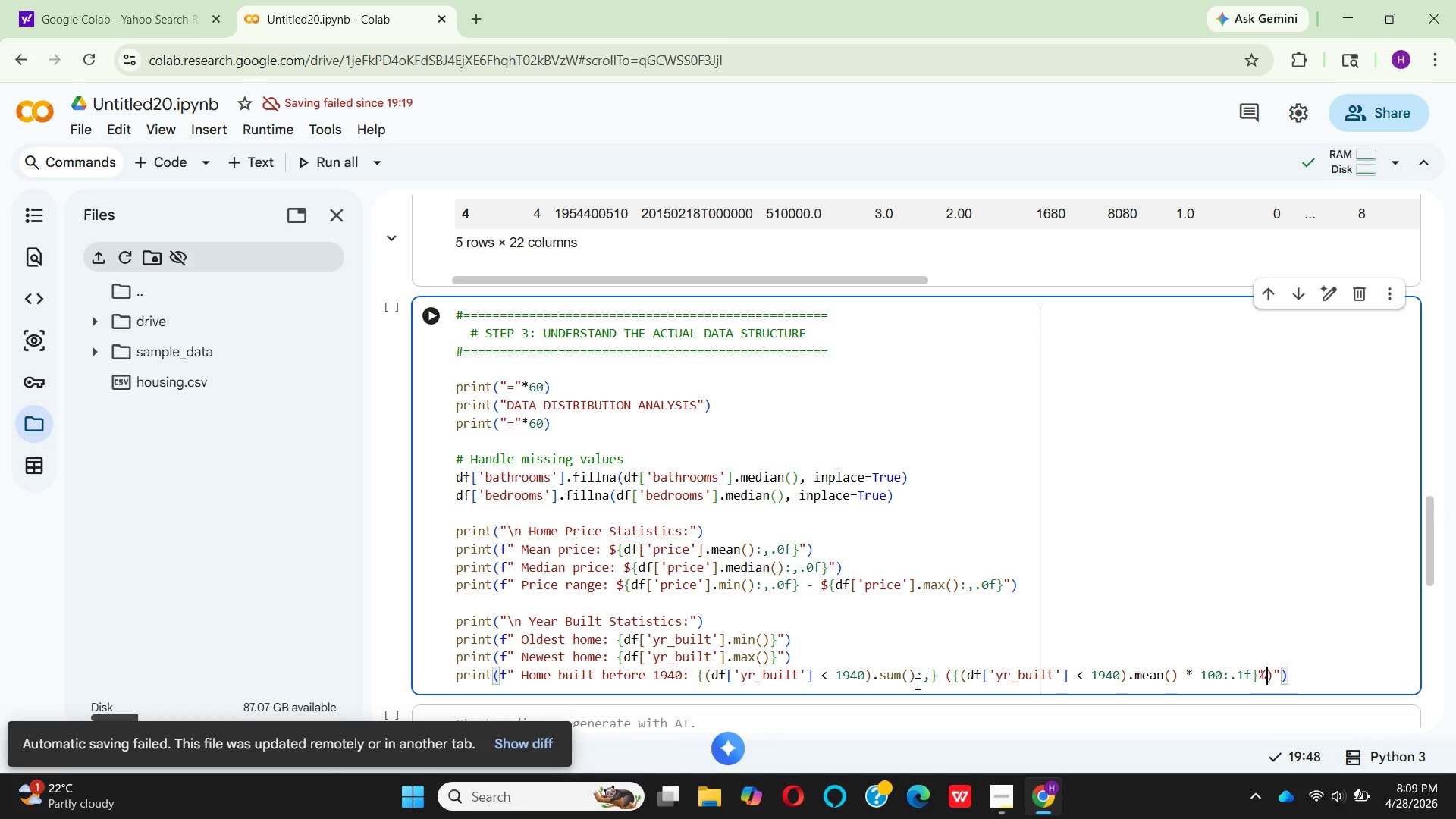 
key(ArrowRight)
 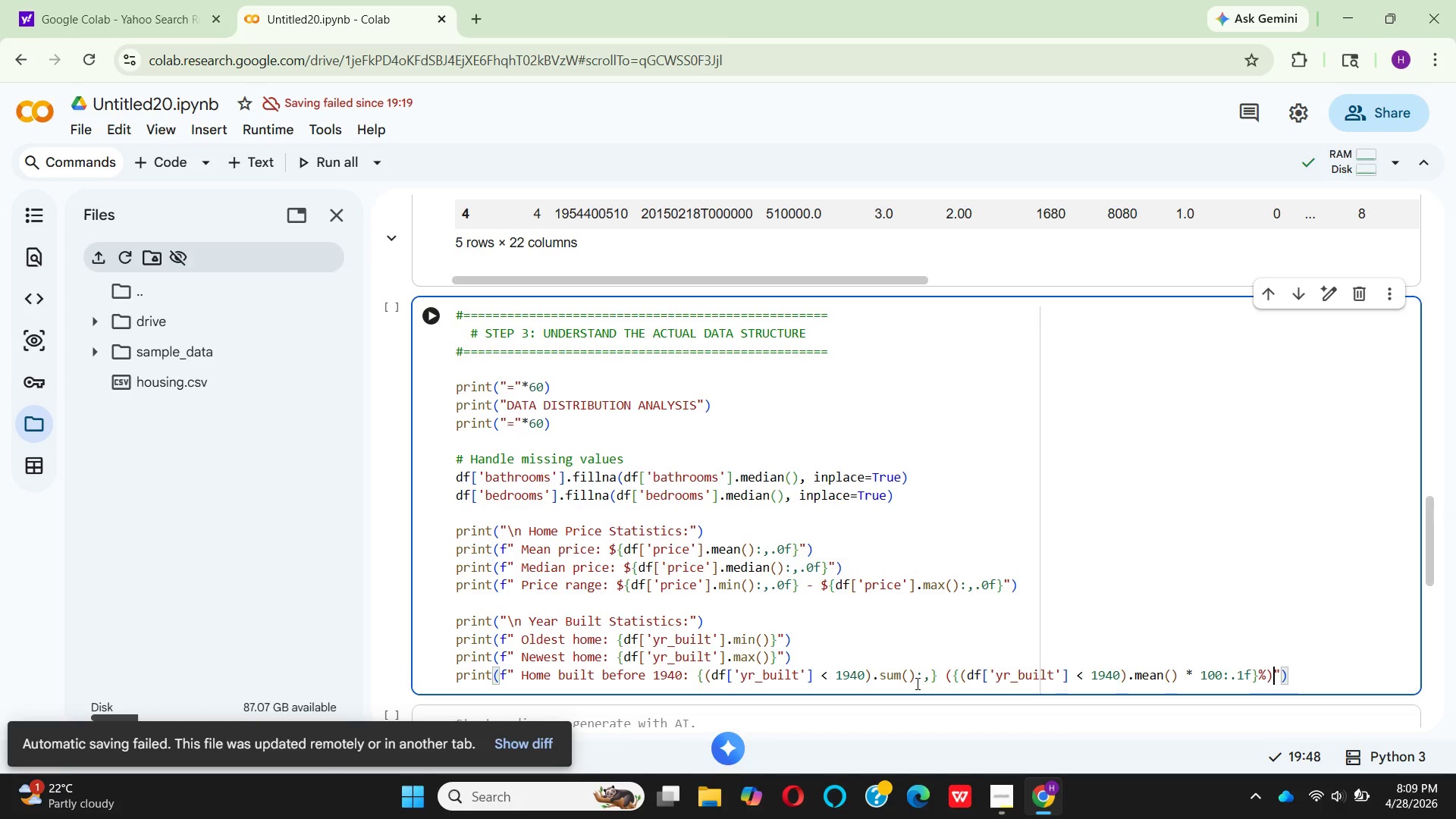 
key(ArrowRight)
 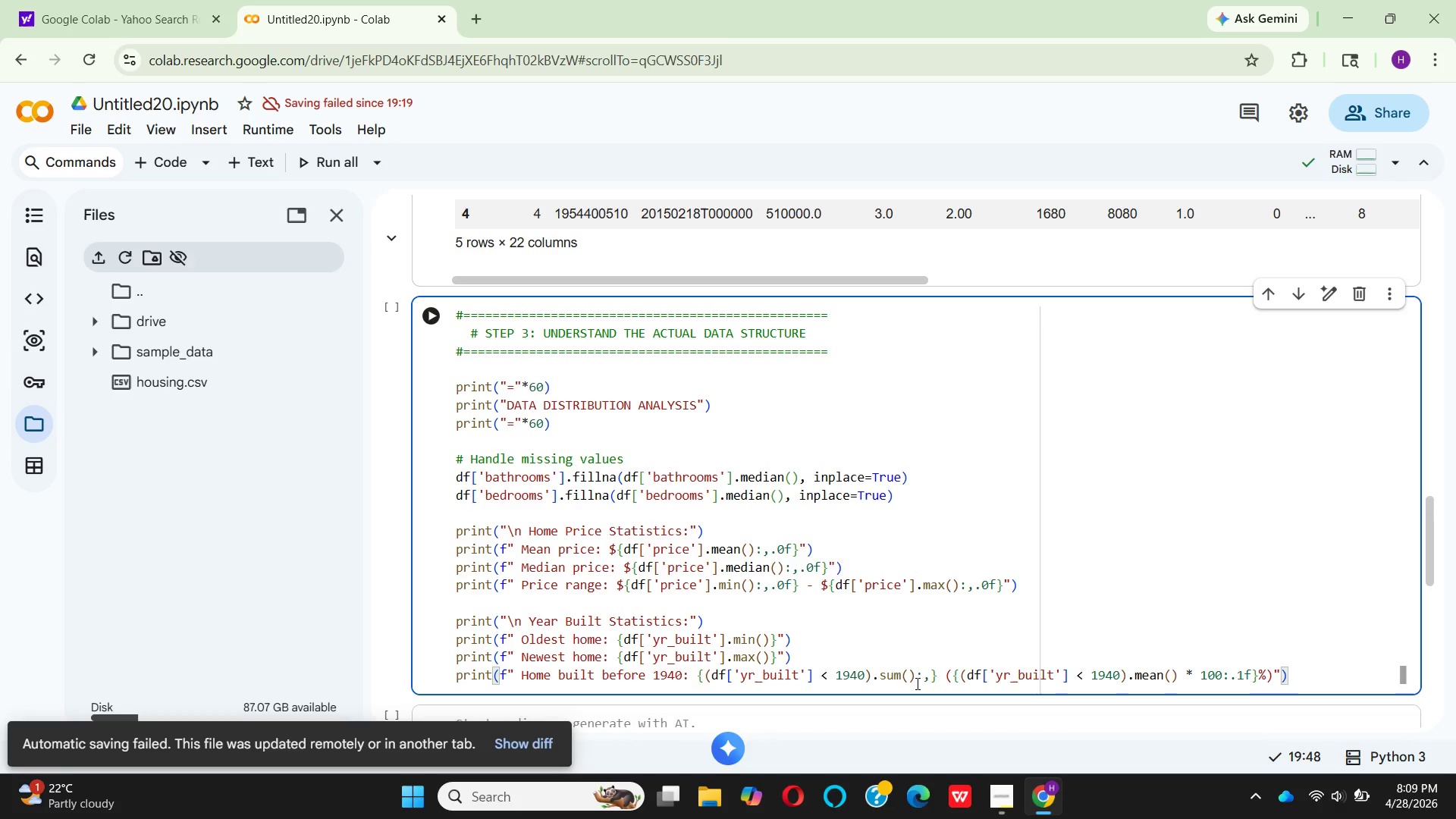 
key(ArrowRight)
 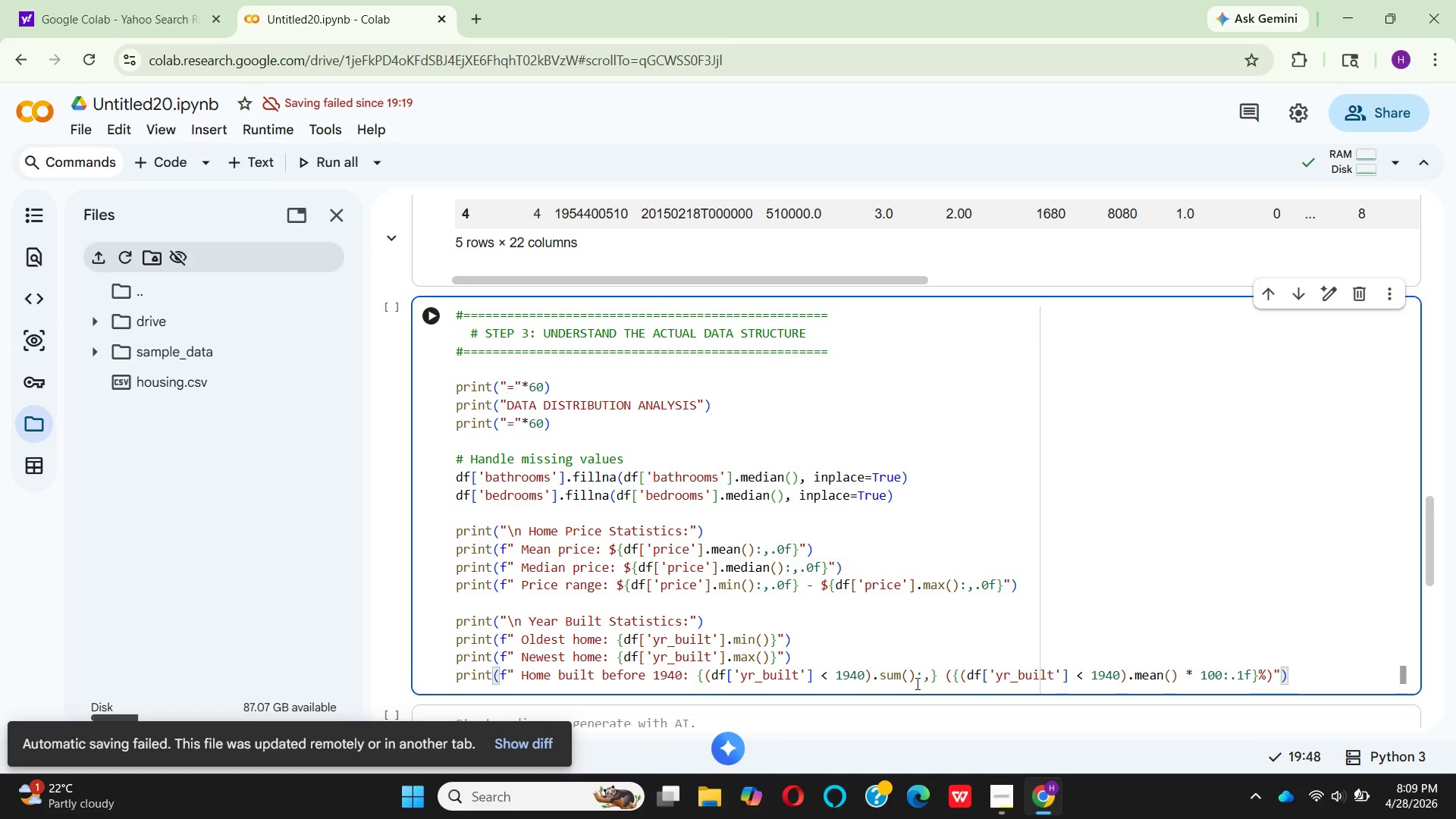 
key(Enter)
 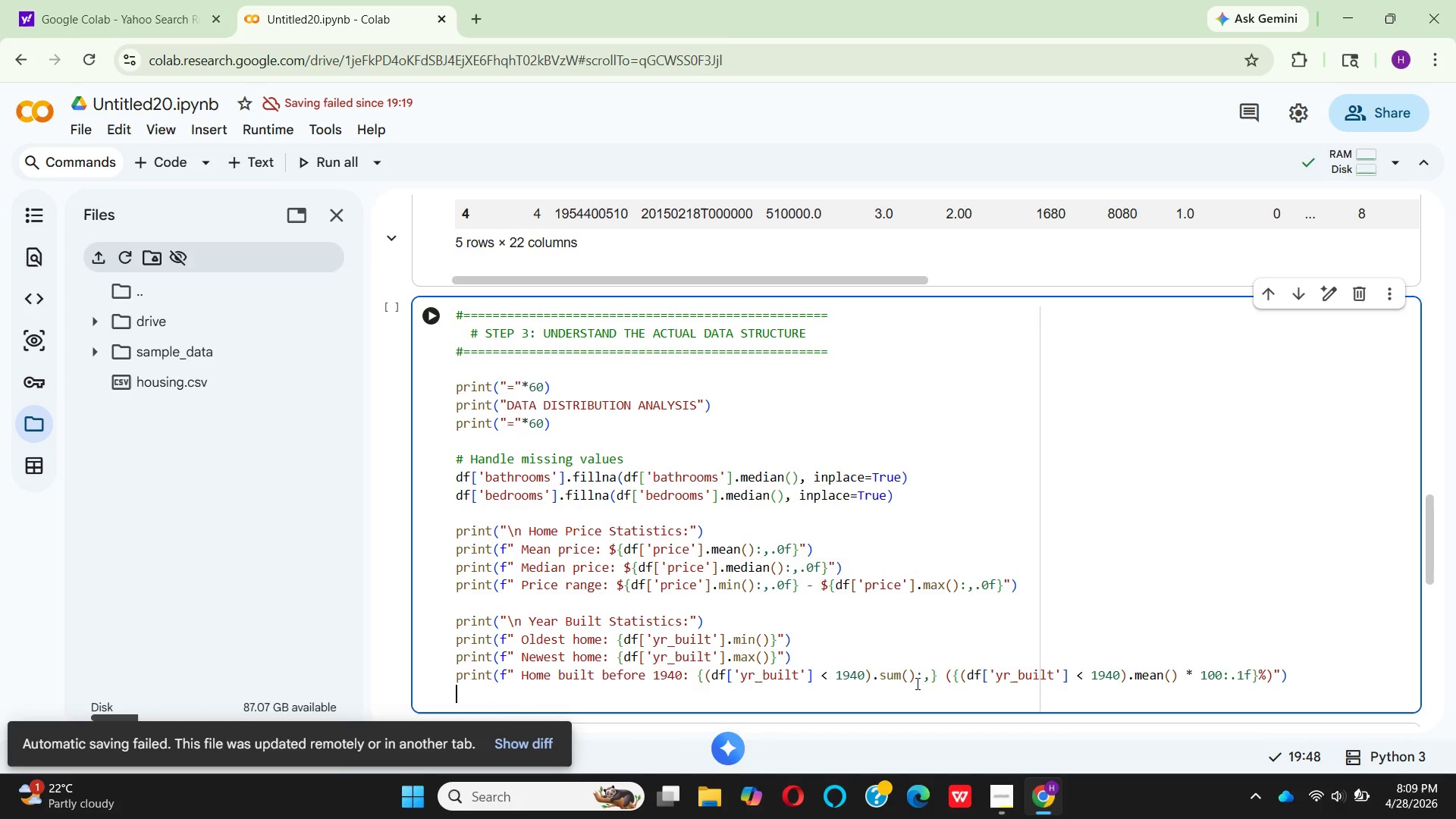 
wait(5.47)
 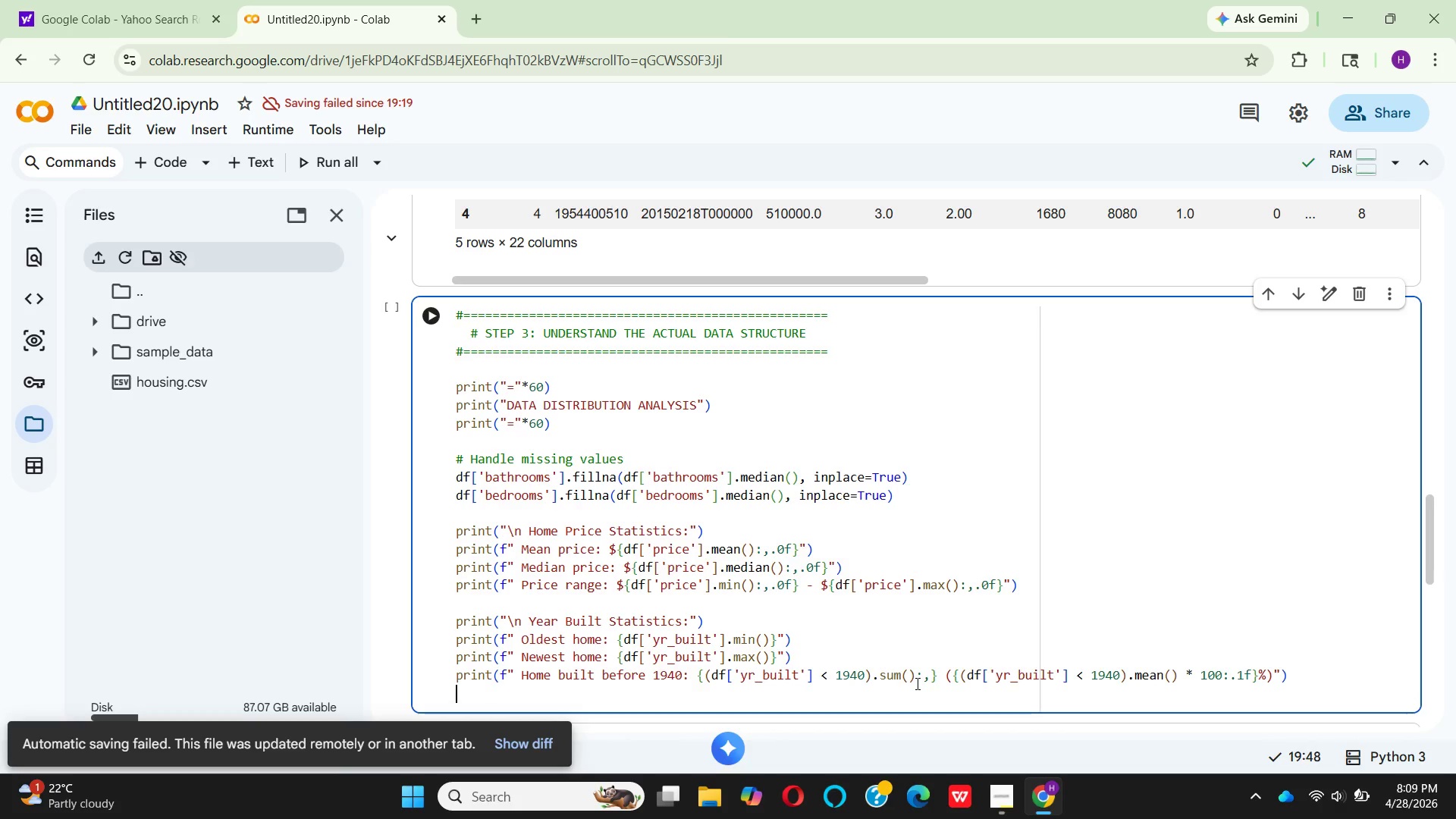 
key(Enter)
 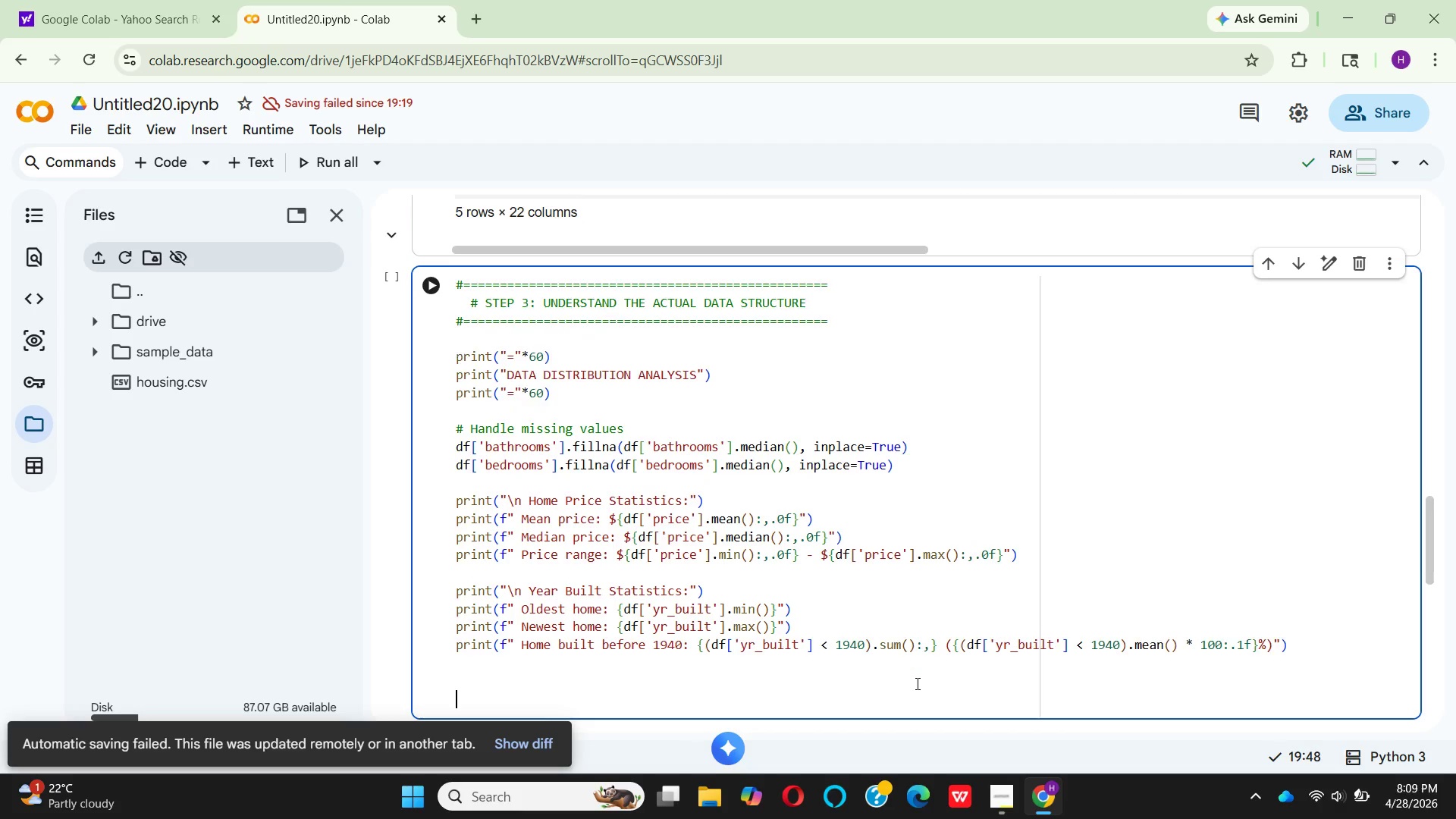 
key(Enter)
 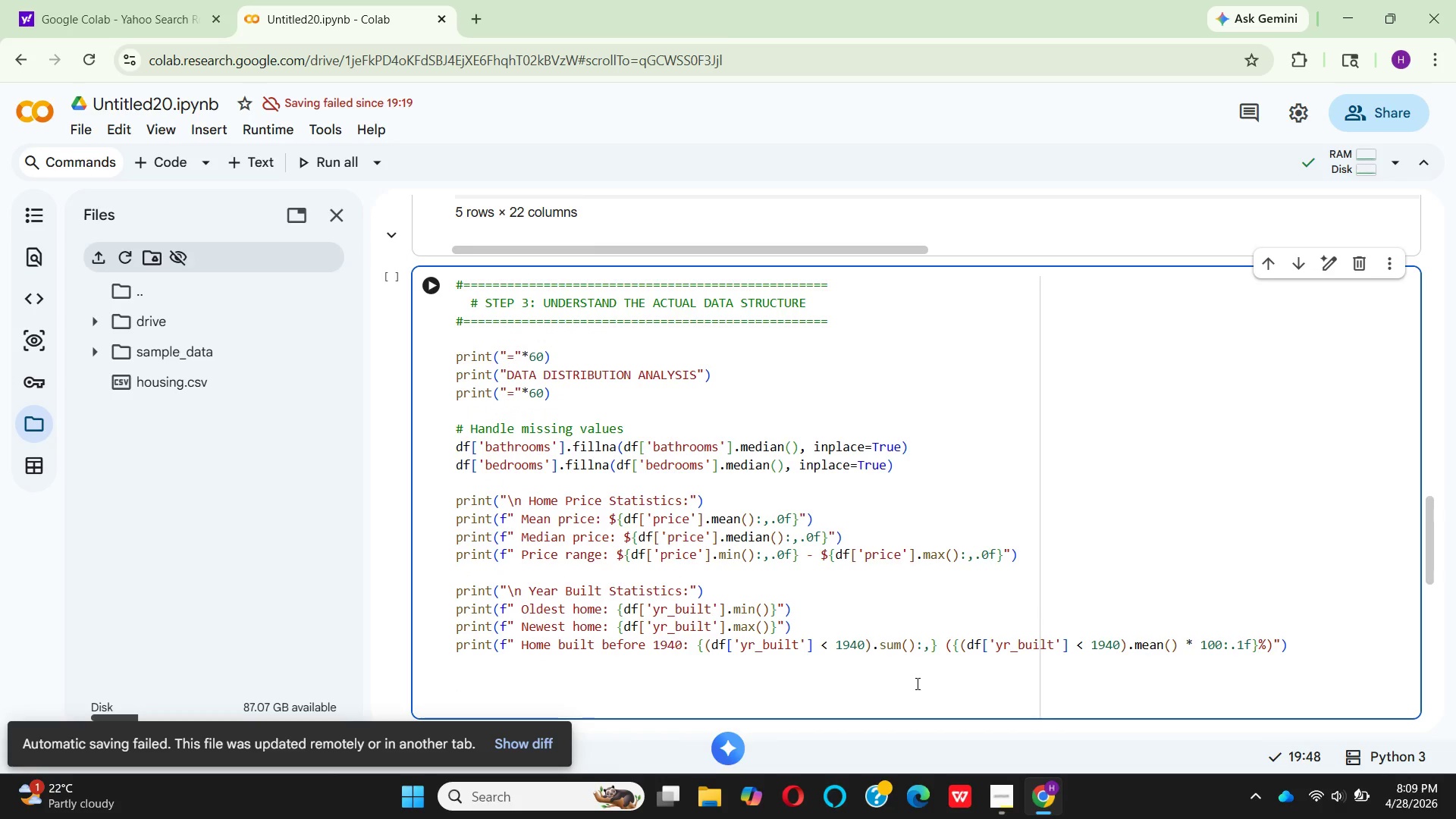 
type(print)
 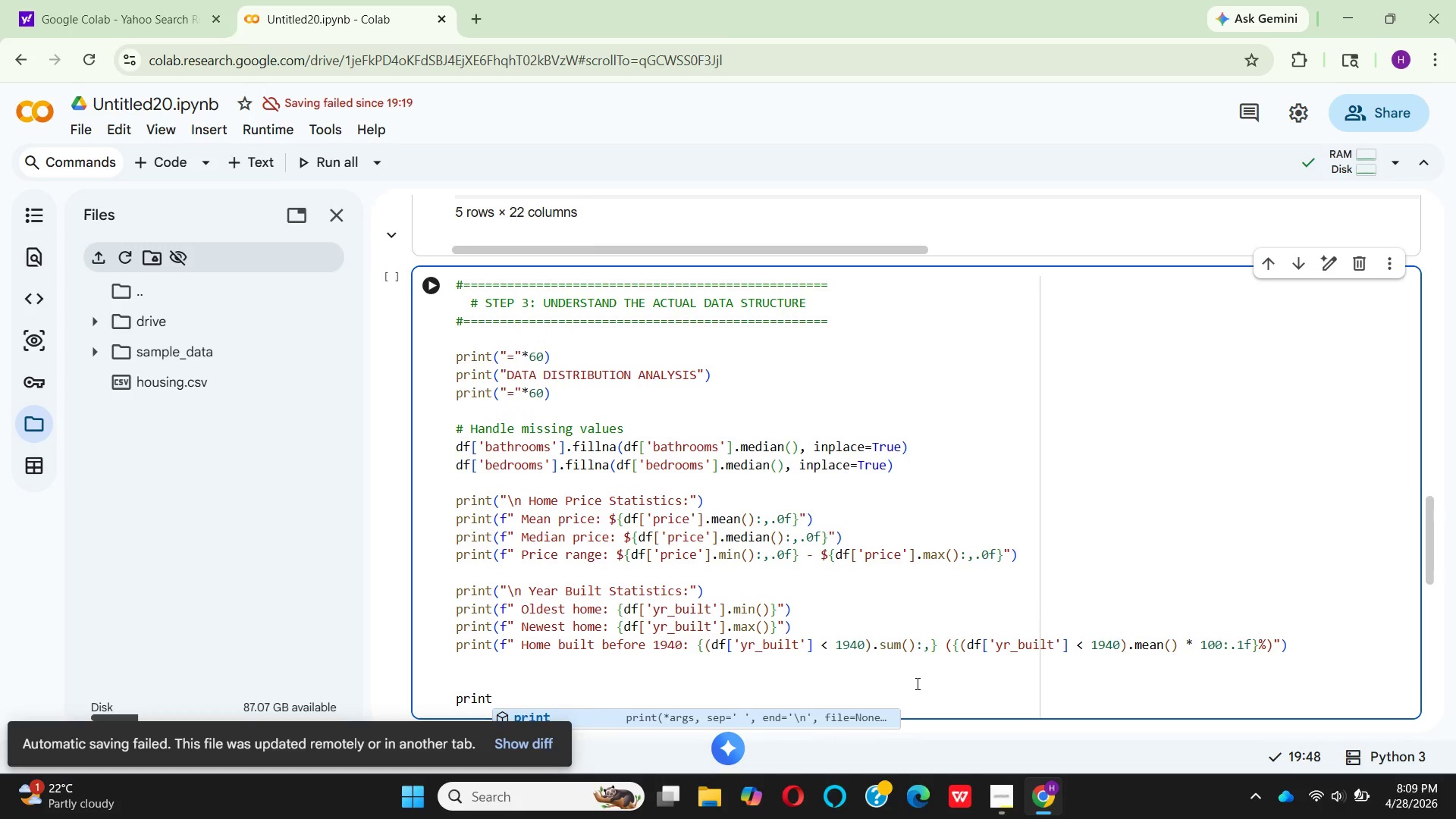 
key(Enter)
 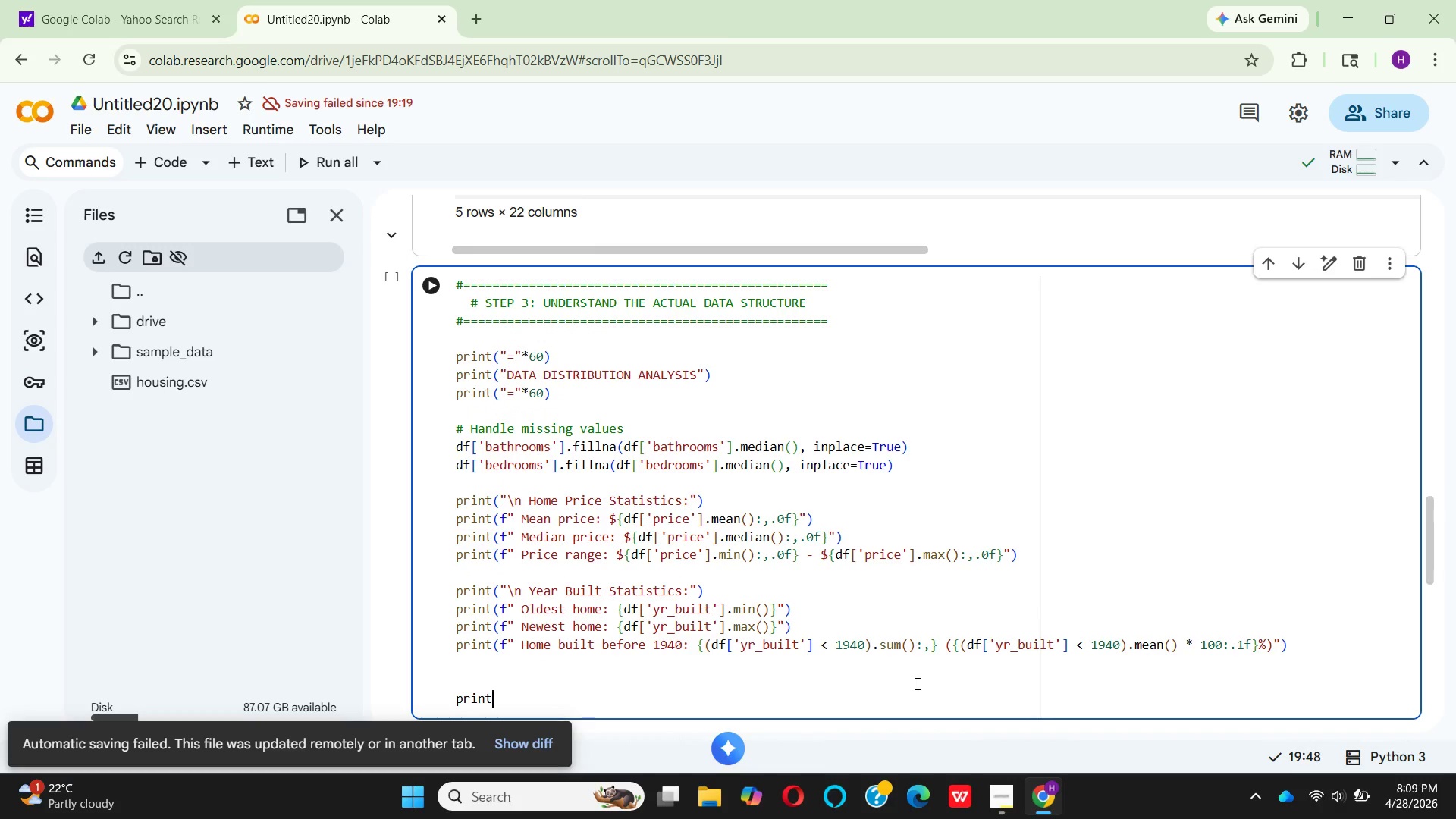 
key(Shift+9)
 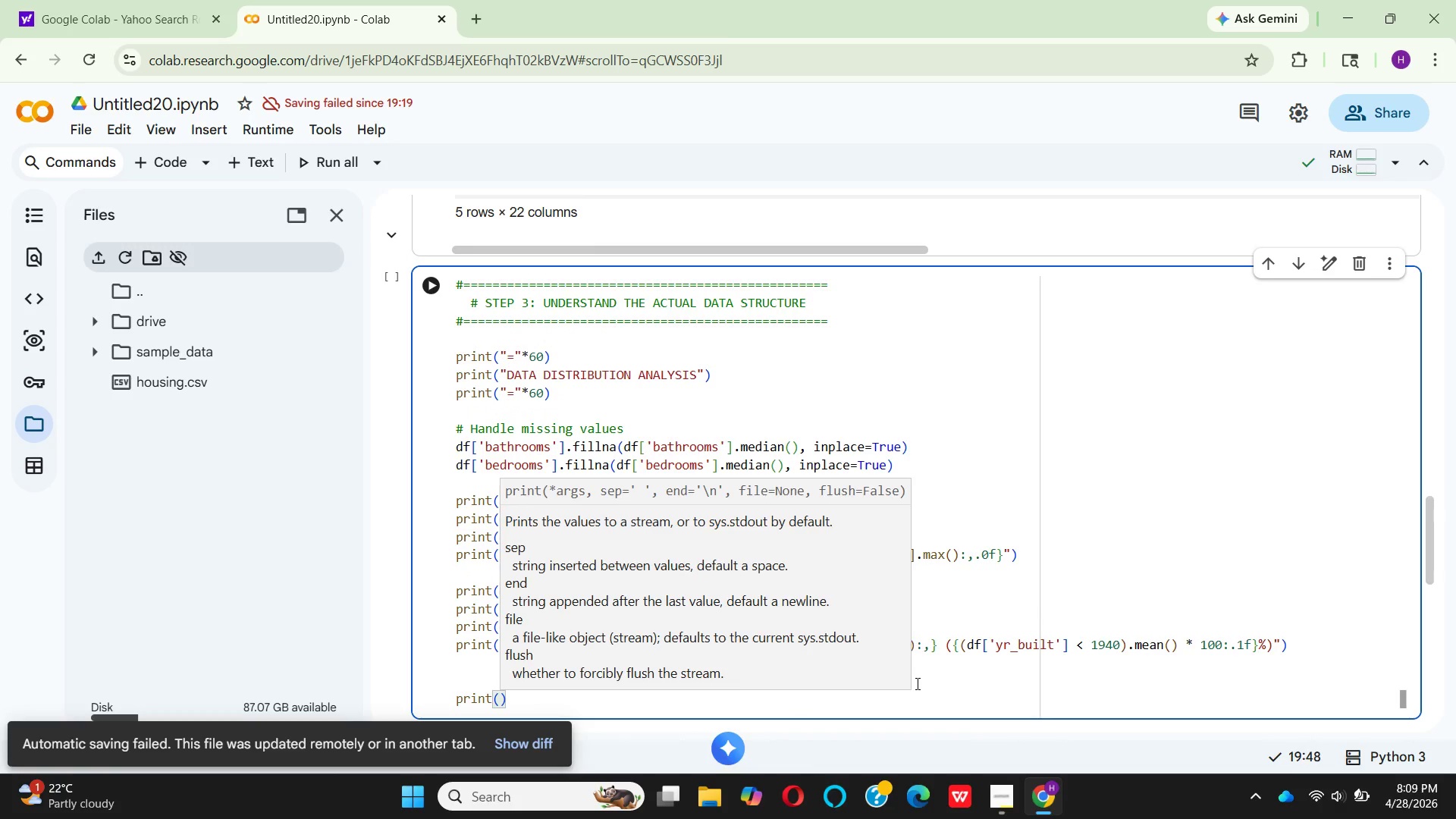 
key(Shift+Quote)
 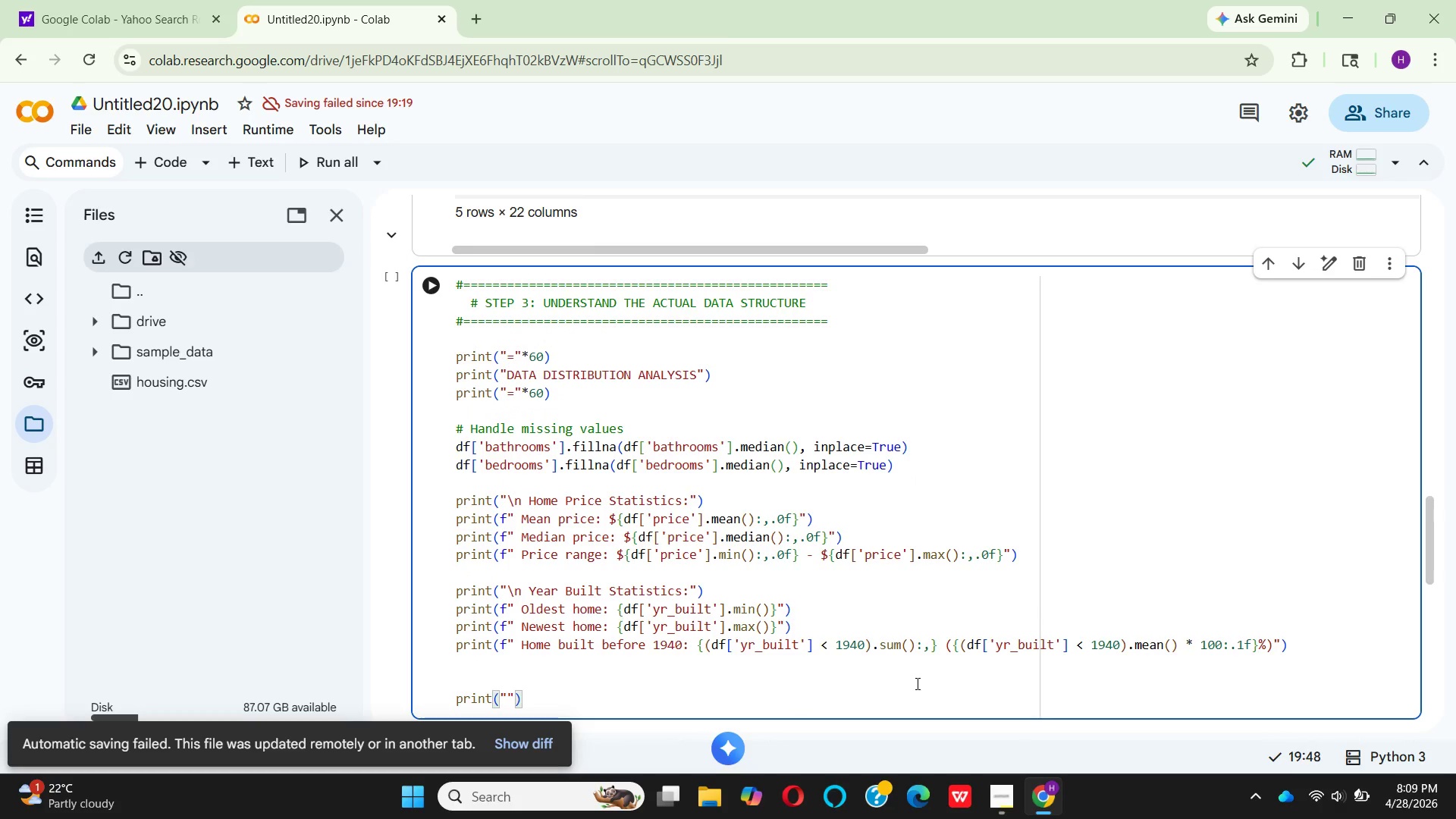 
key(Backslash)
 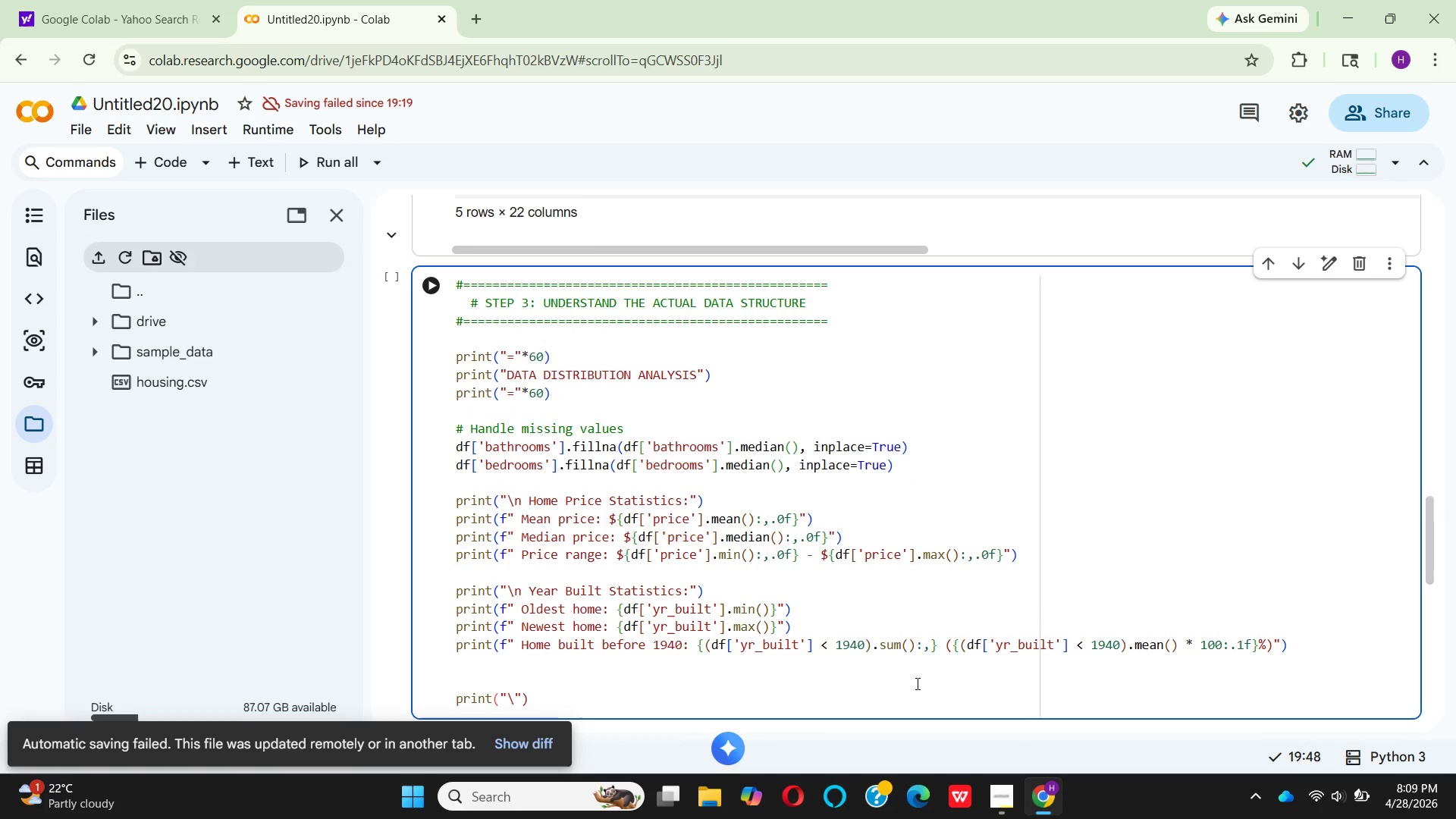 
key(N)
 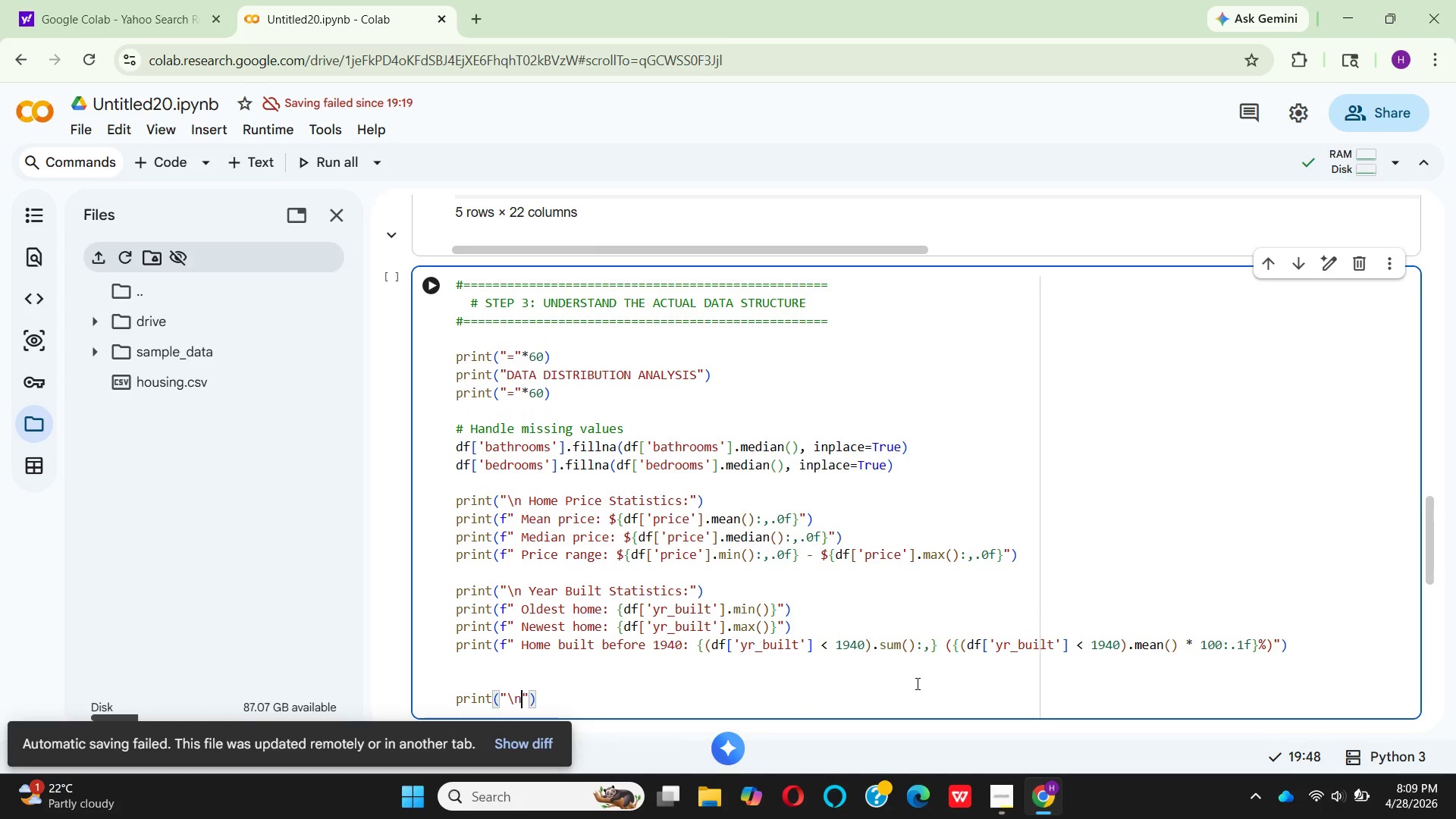 
key(Space)
 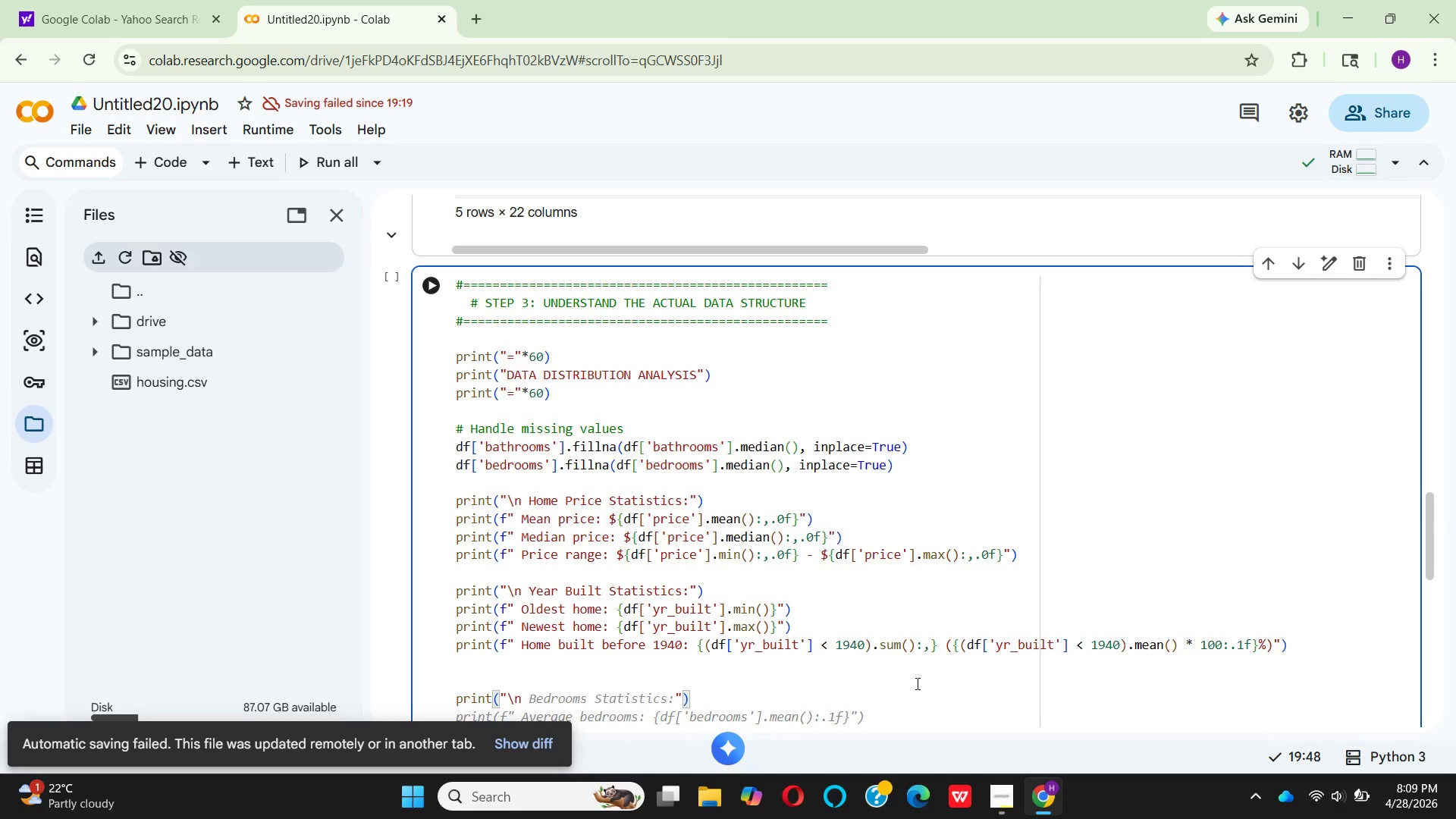 
wait(11.09)
 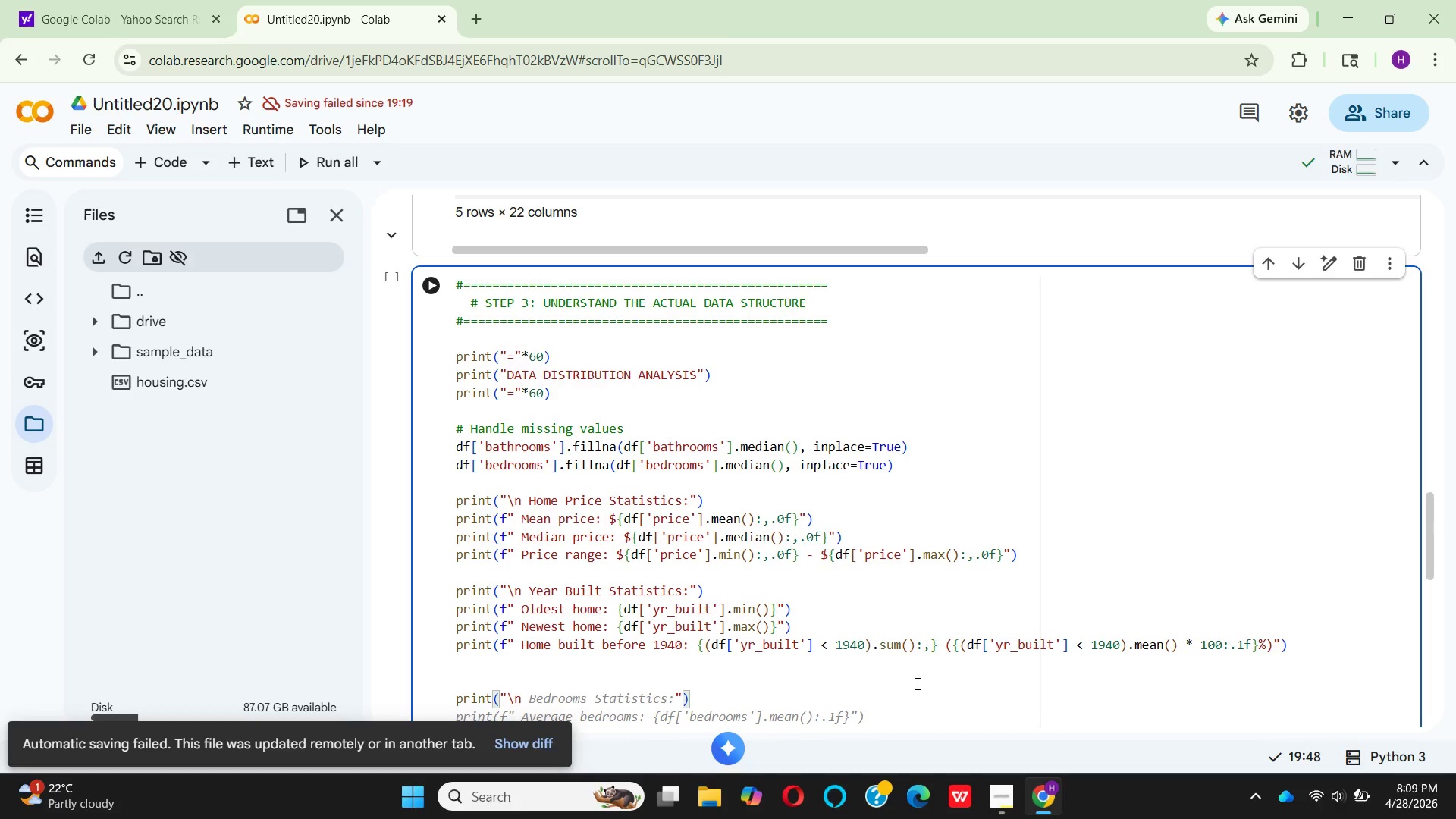 
type(Property Features:)
 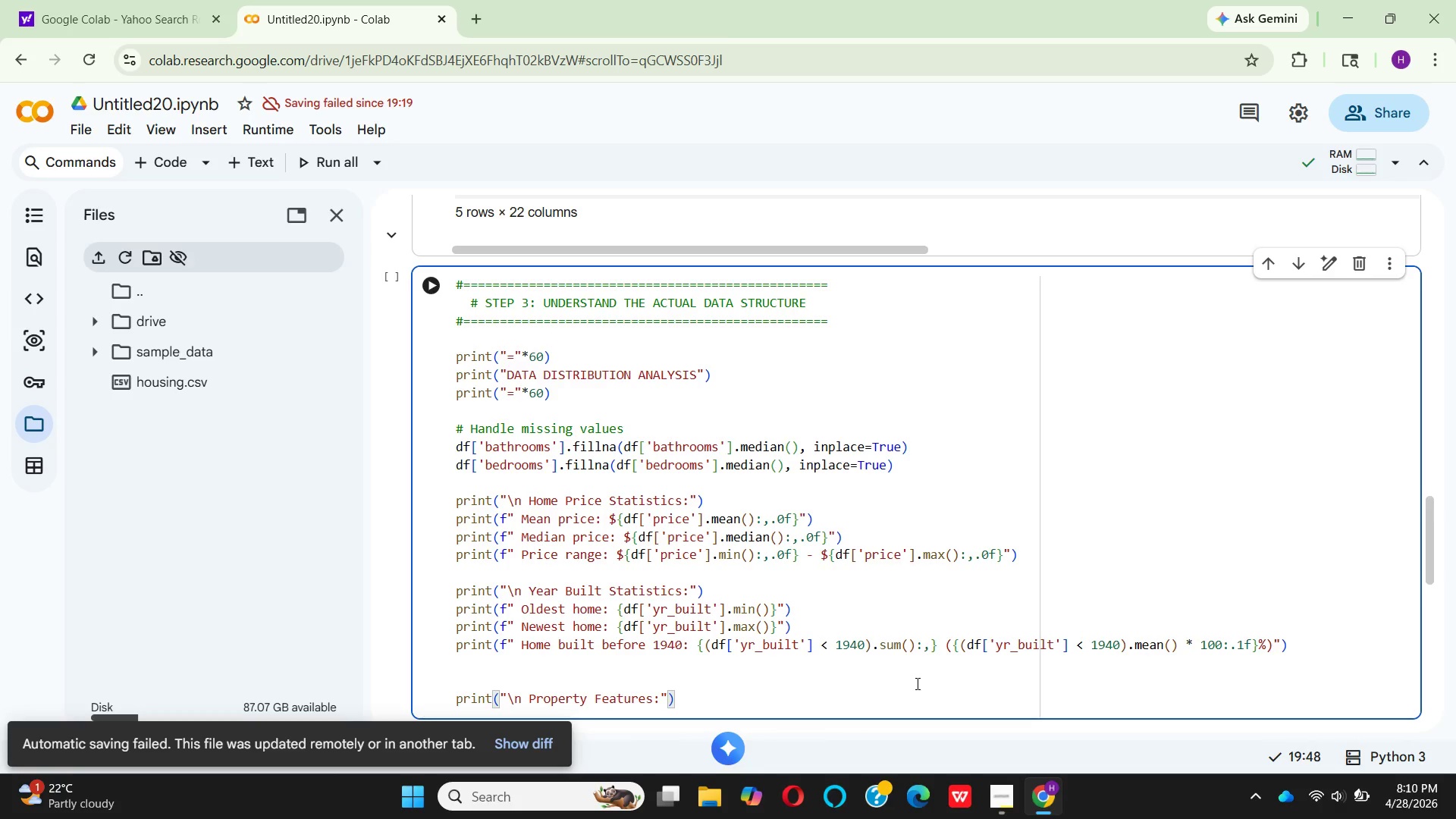 
key(ArrowRight)
 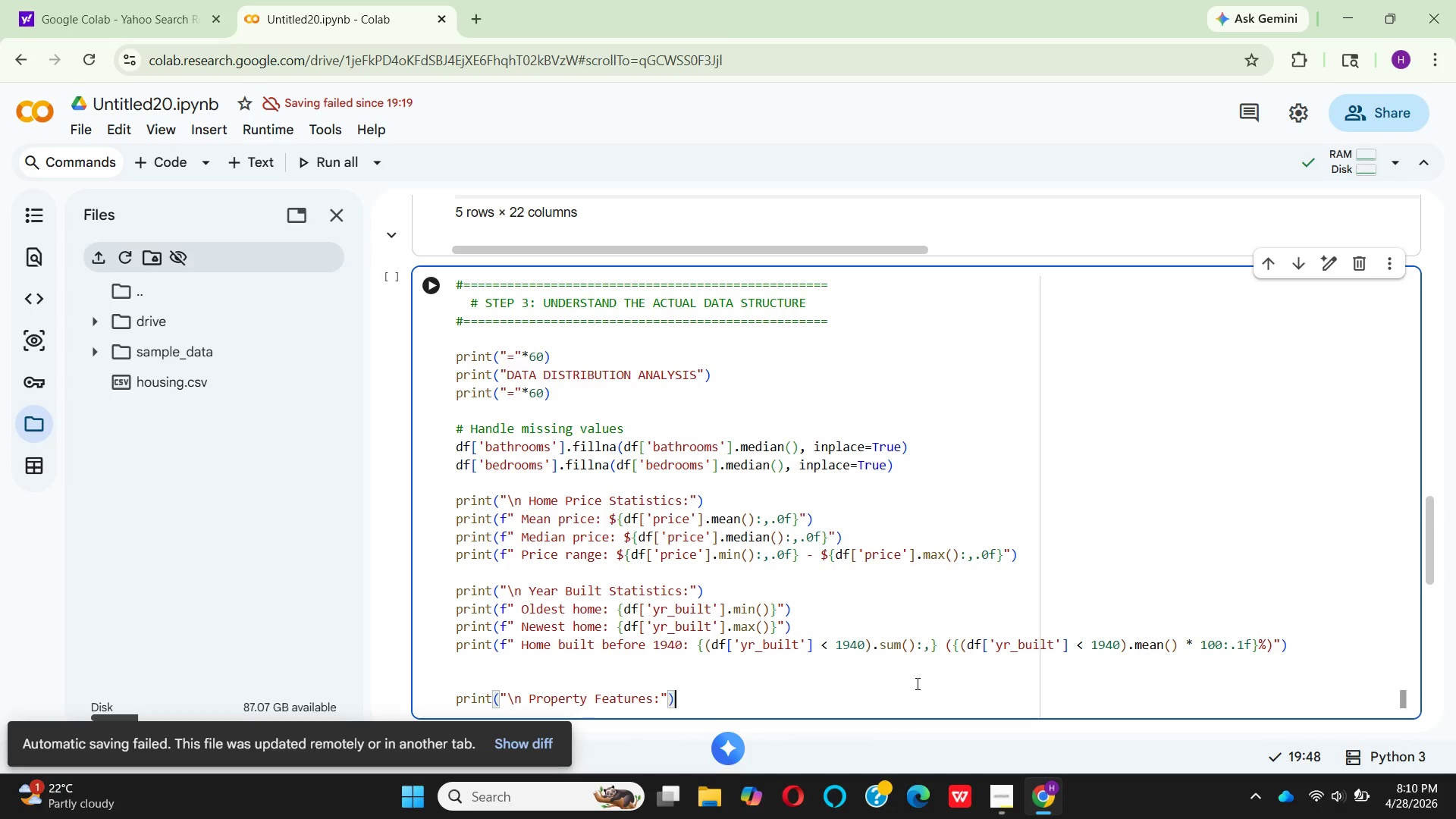 
key(ArrowRight)
 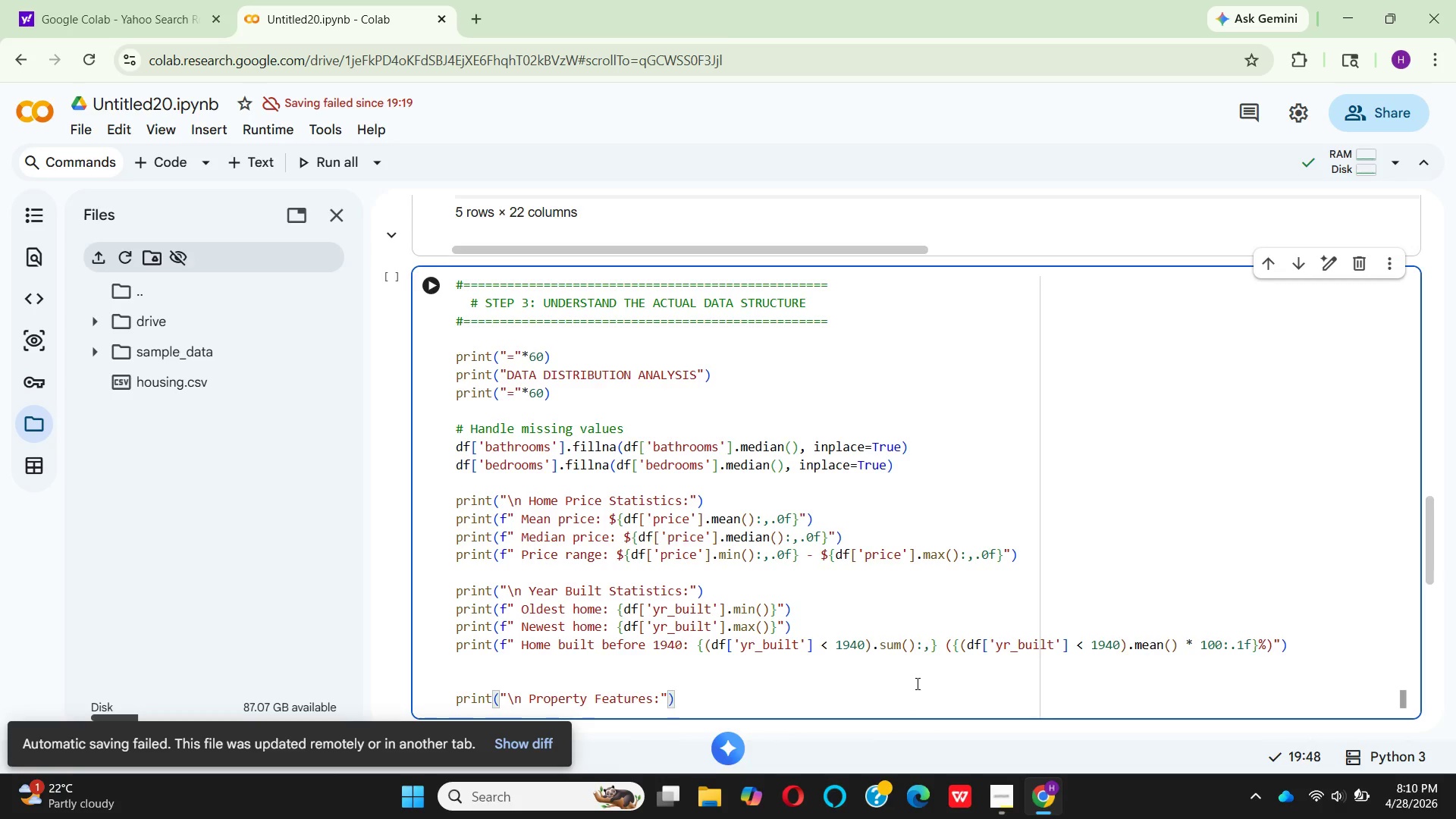 
key(Enter)
 